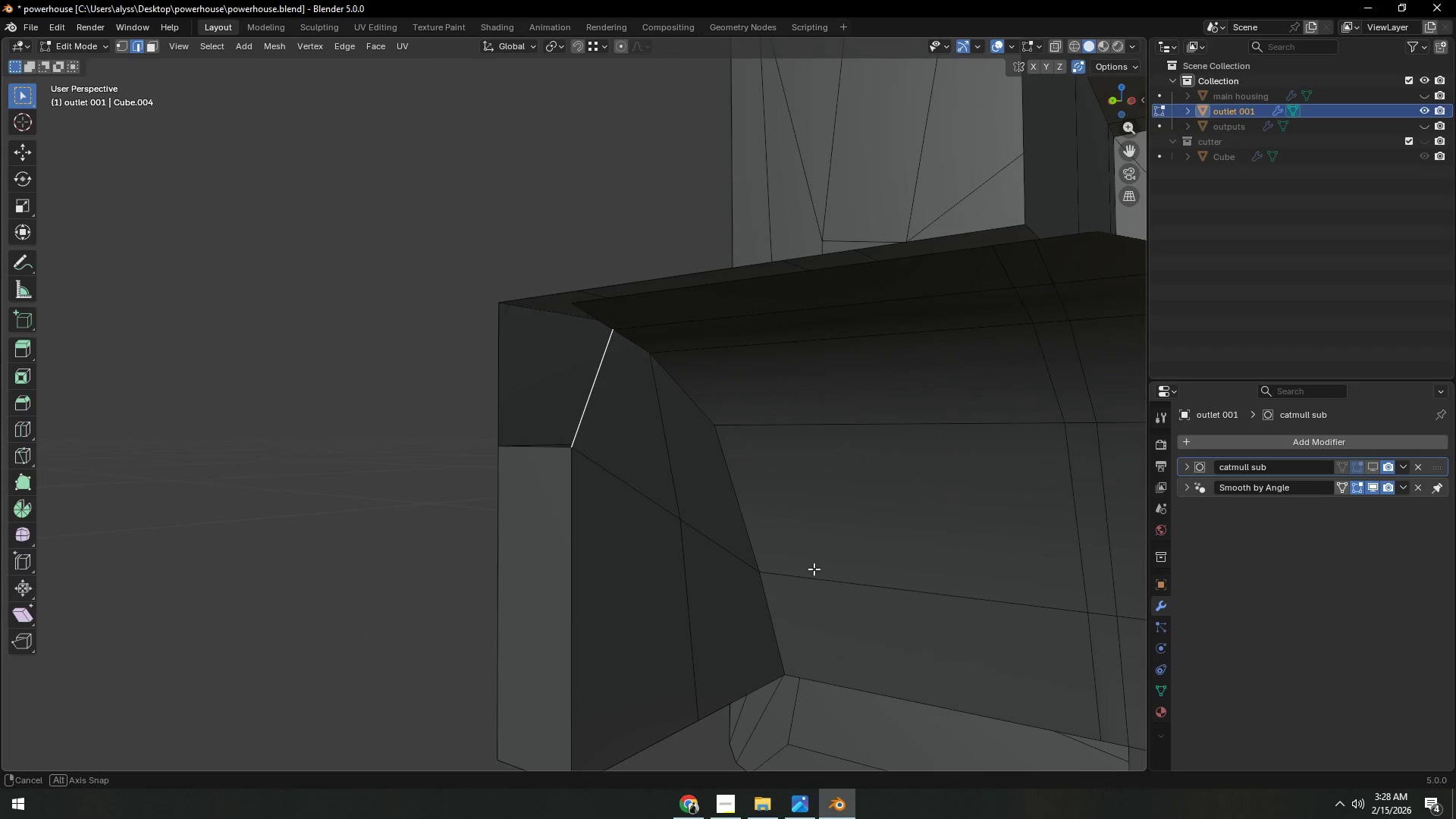 
hold_key(key=ShiftLeft, duration=0.45)
 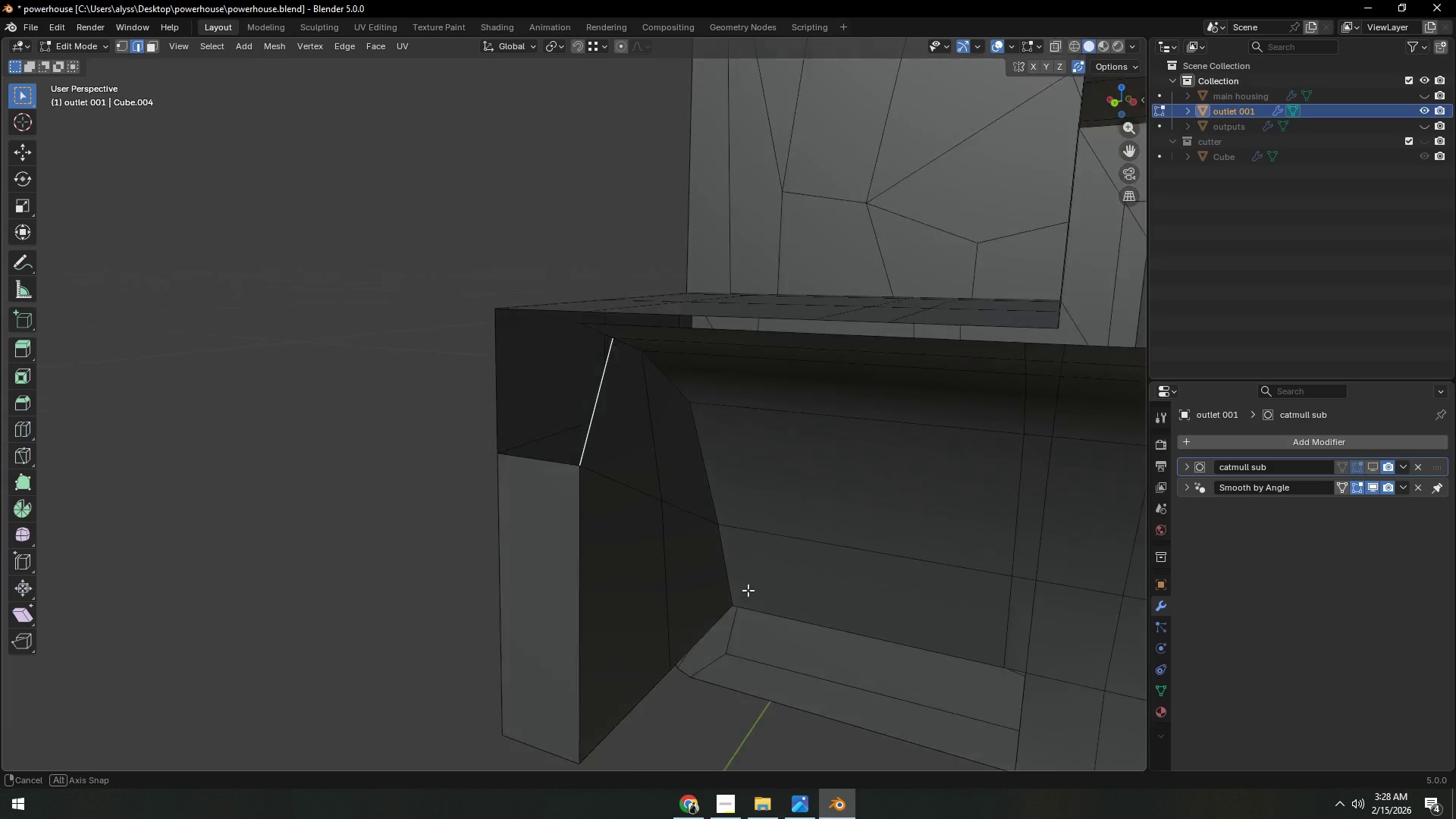 
wait(11.09)
 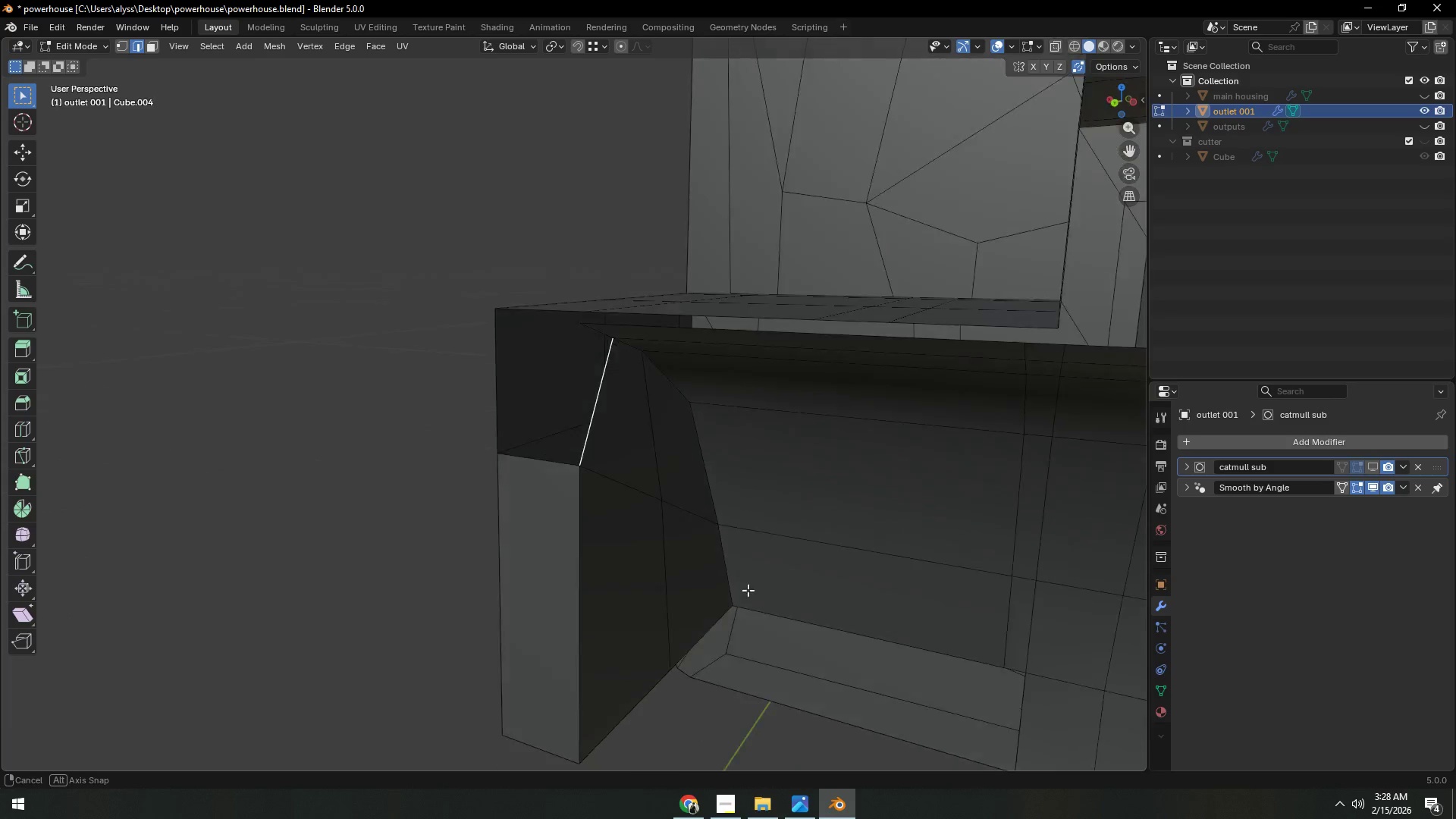 
scroll: coordinate [830, 579], scroll_direction: down, amount: 4.0
 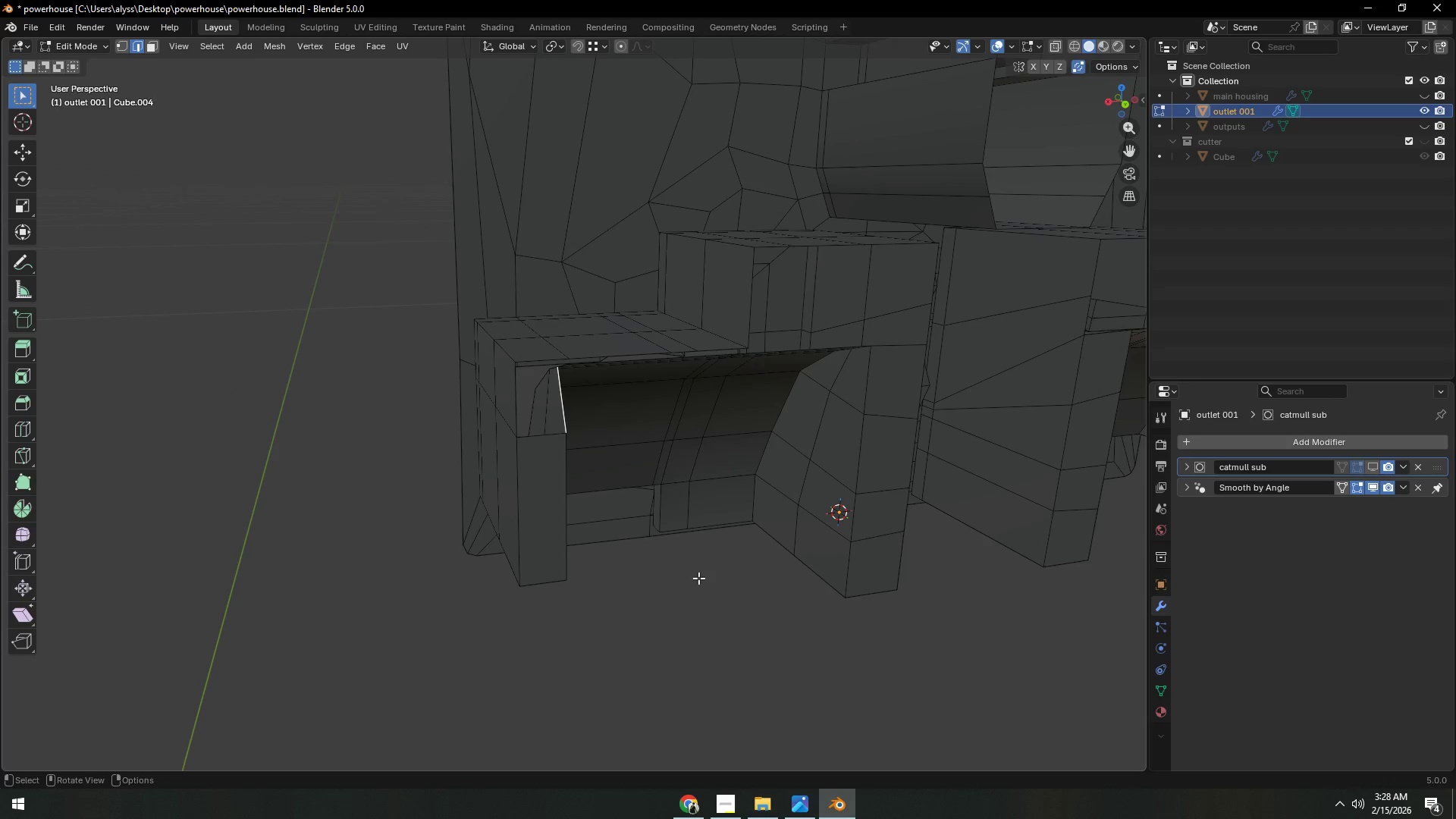 
scroll: coordinate [671, 603], scroll_direction: up, amount: 2.0
 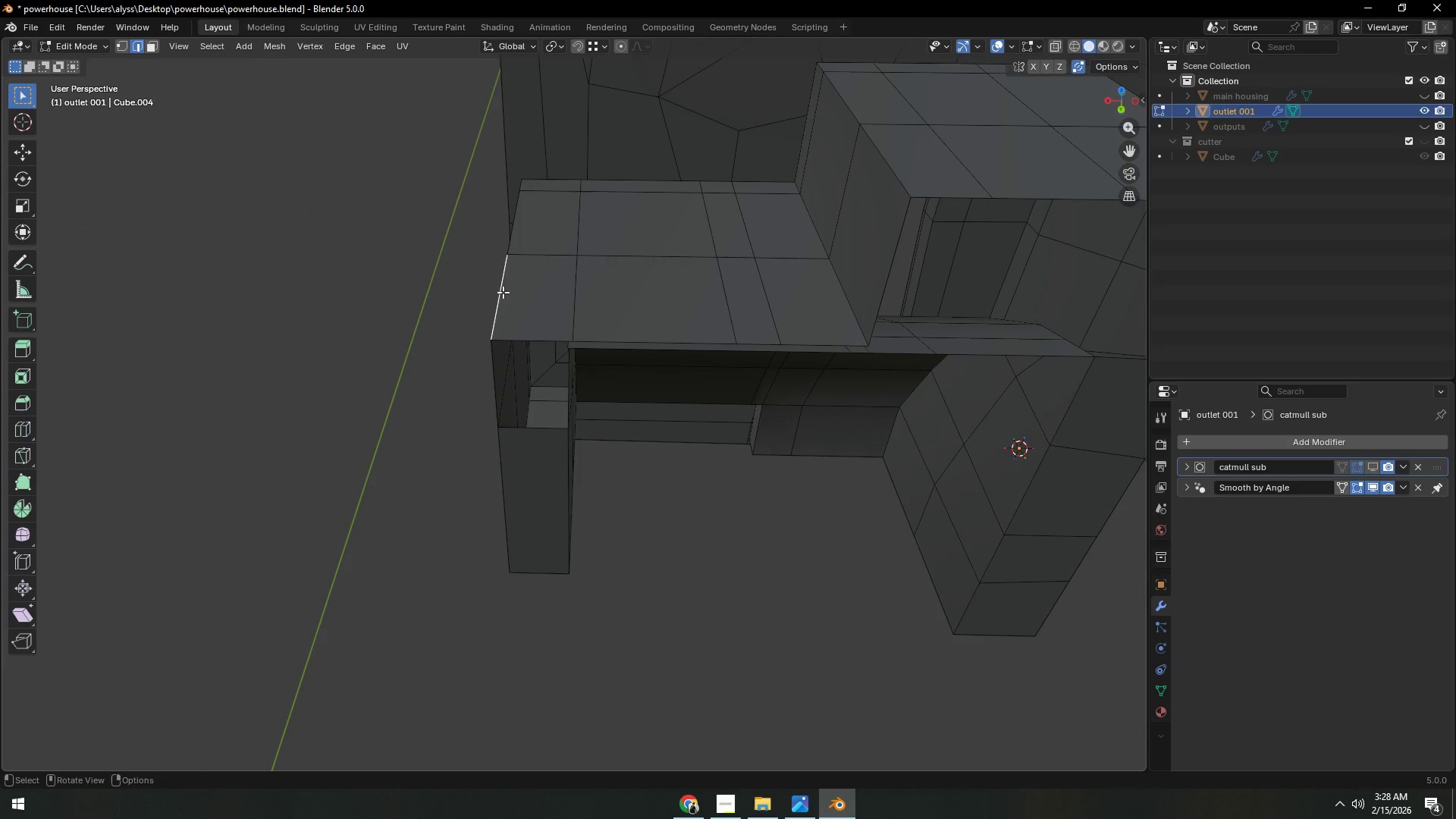 
hold_key(key=ControlLeft, duration=0.69)
left_click([722, 183])
 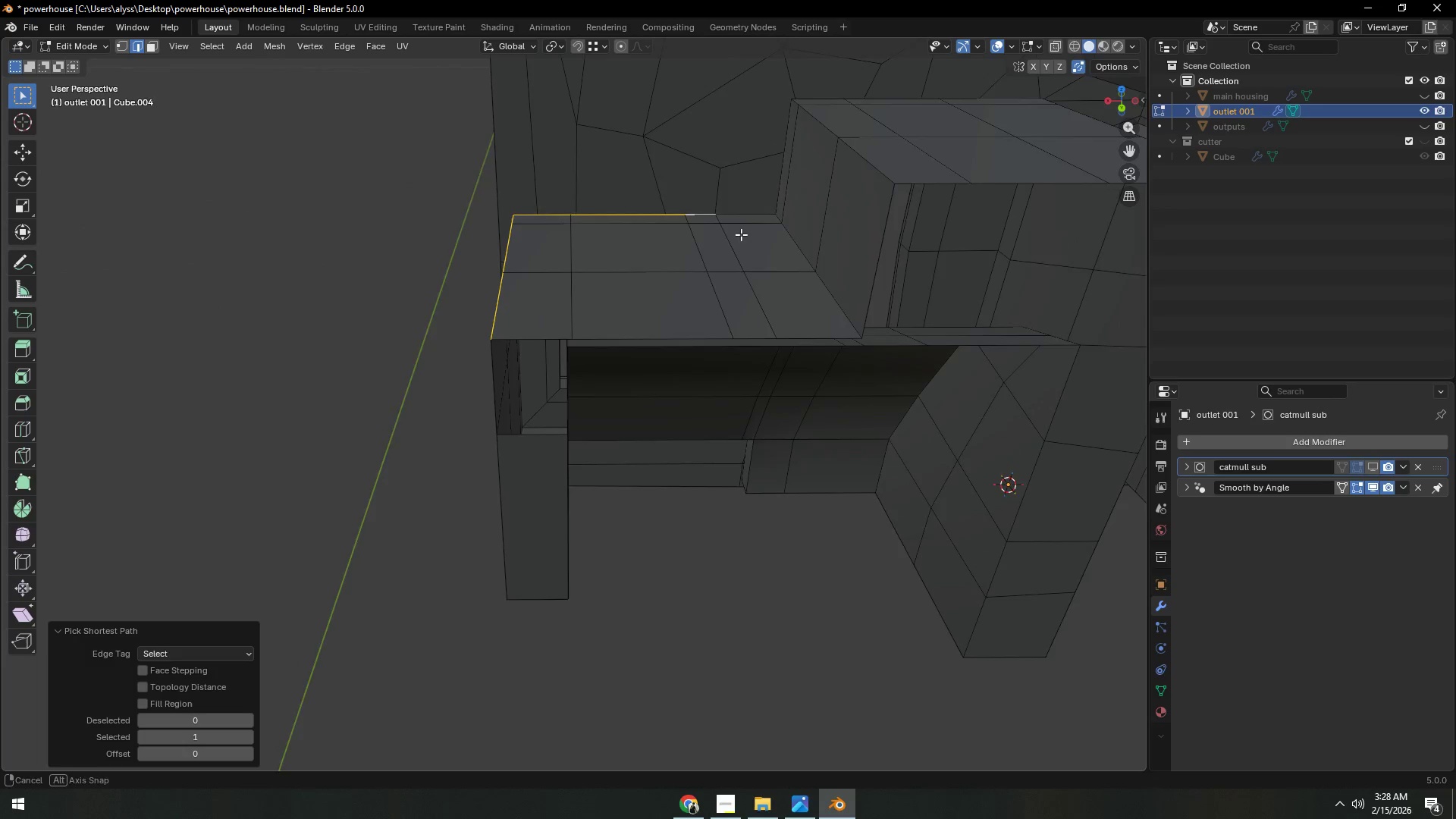 
type(ez)
 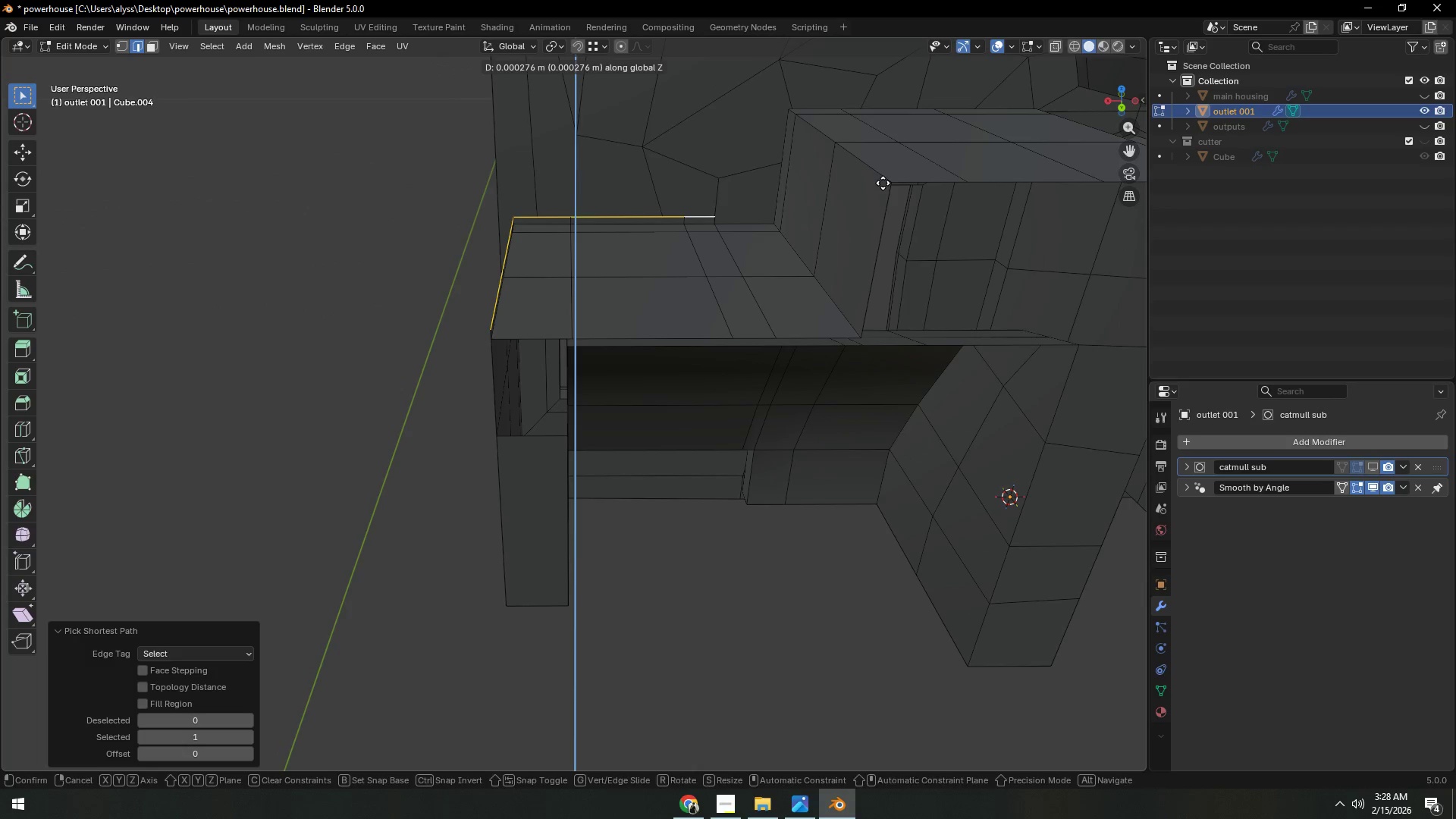 
hold_key(key=ControlLeft, duration=0.59)
left_click([885, 181])
 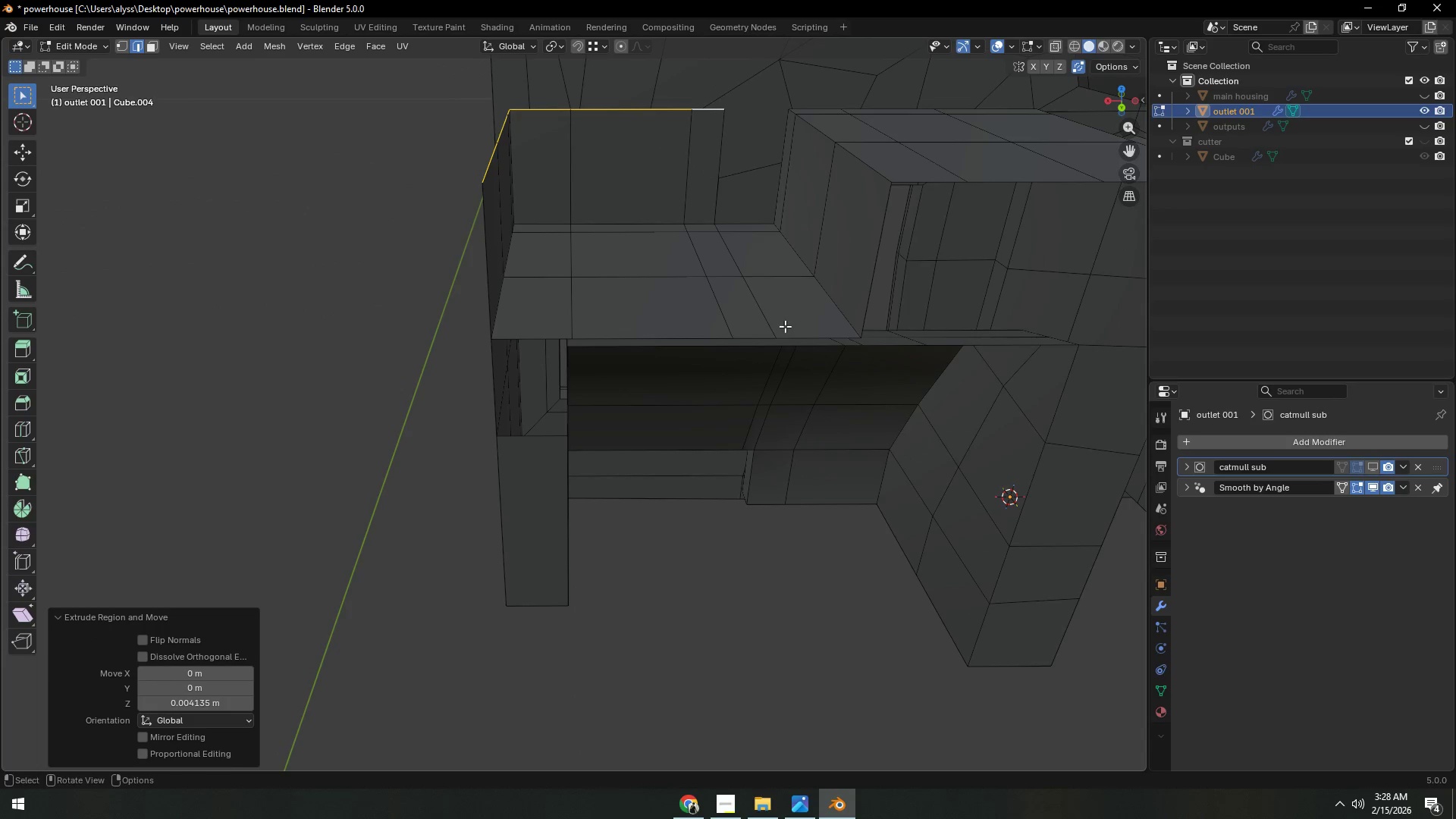 
key(1)
 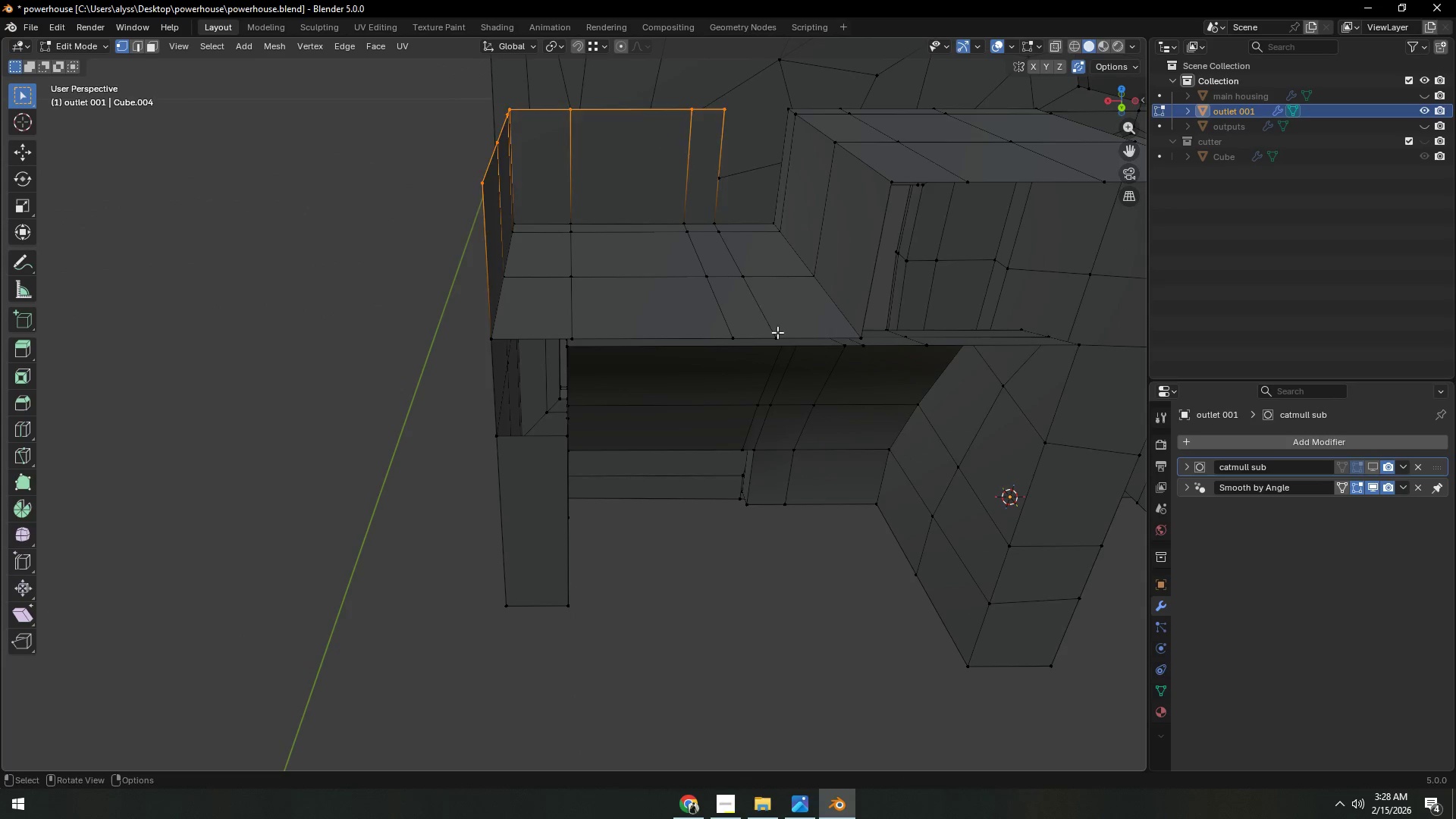 
left_click([777, 332])
 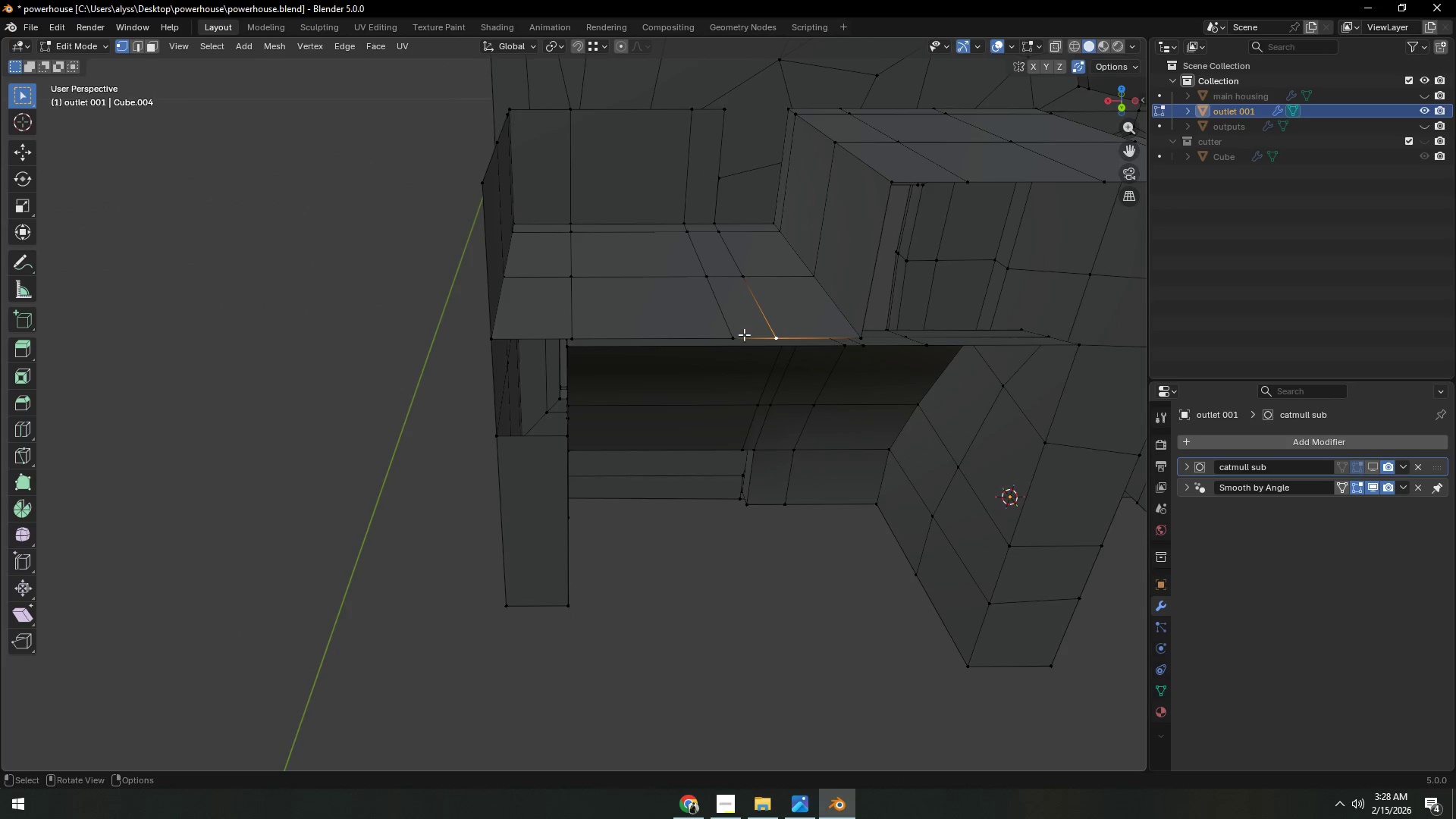 
hold_key(key=ShiftLeft, duration=1.5)
double_click([734, 334])
 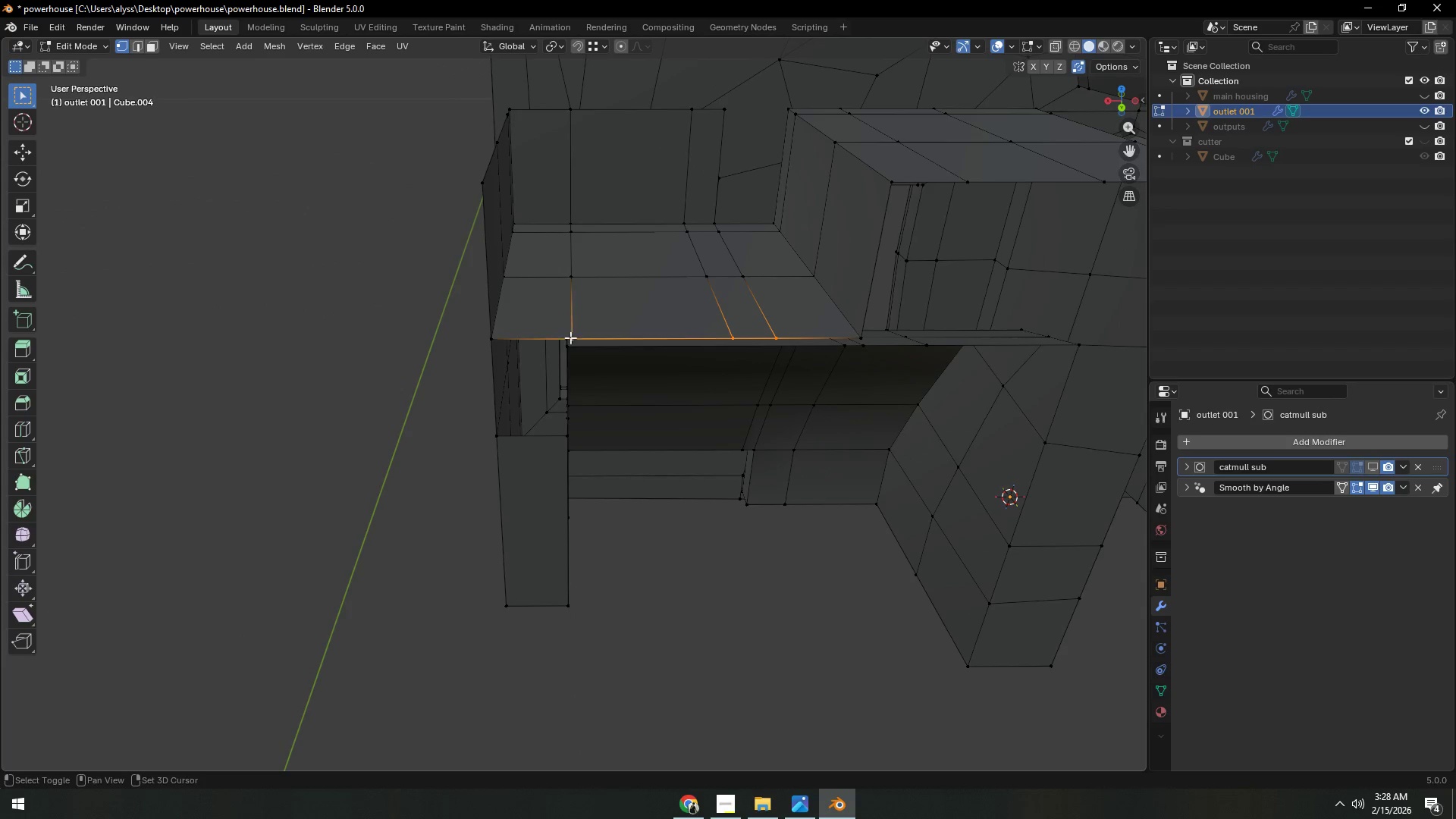 
double_click([570, 279])
 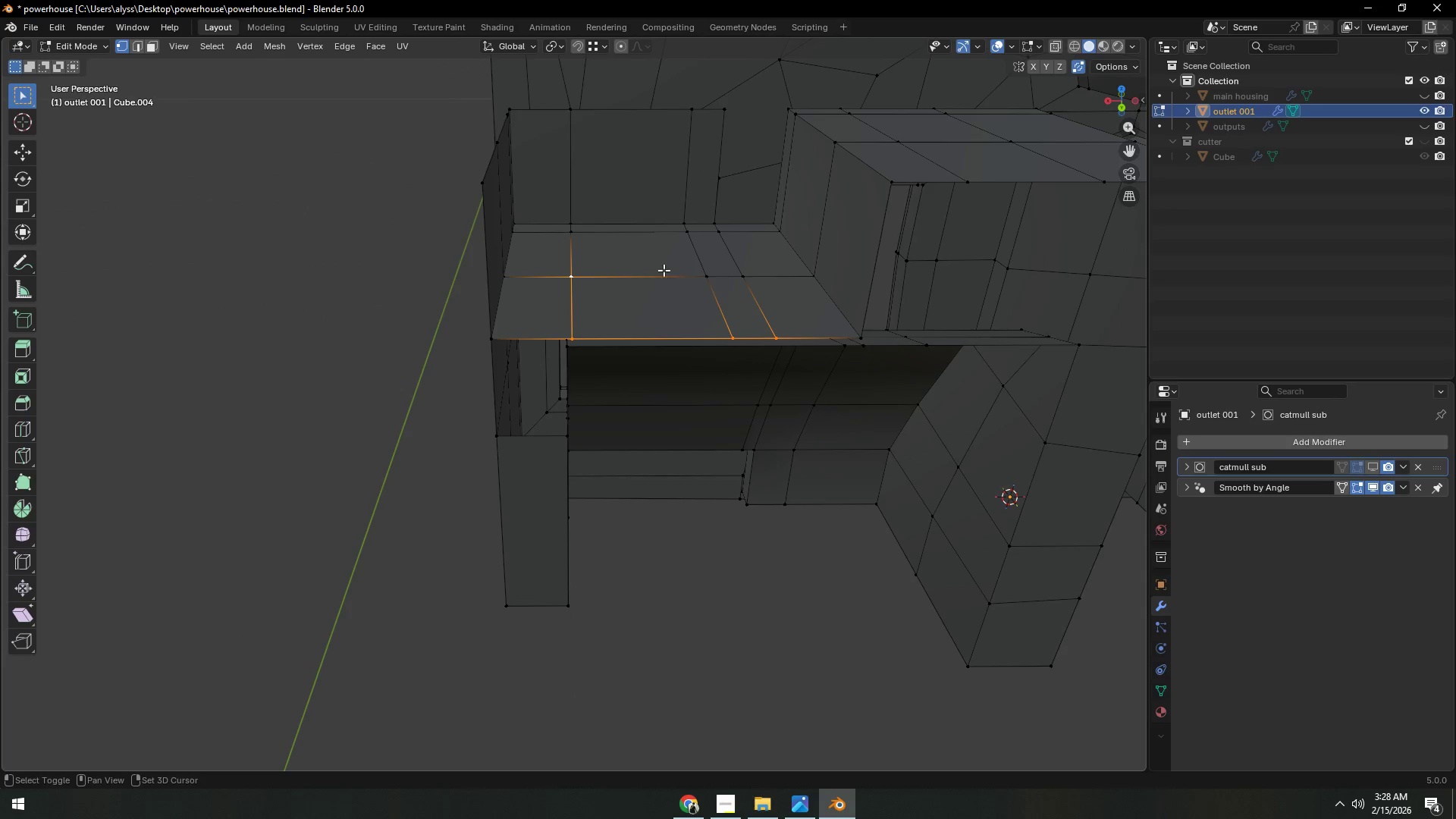 
hold_key(key=ShiftLeft, duration=1.5)
left_click([708, 269])
 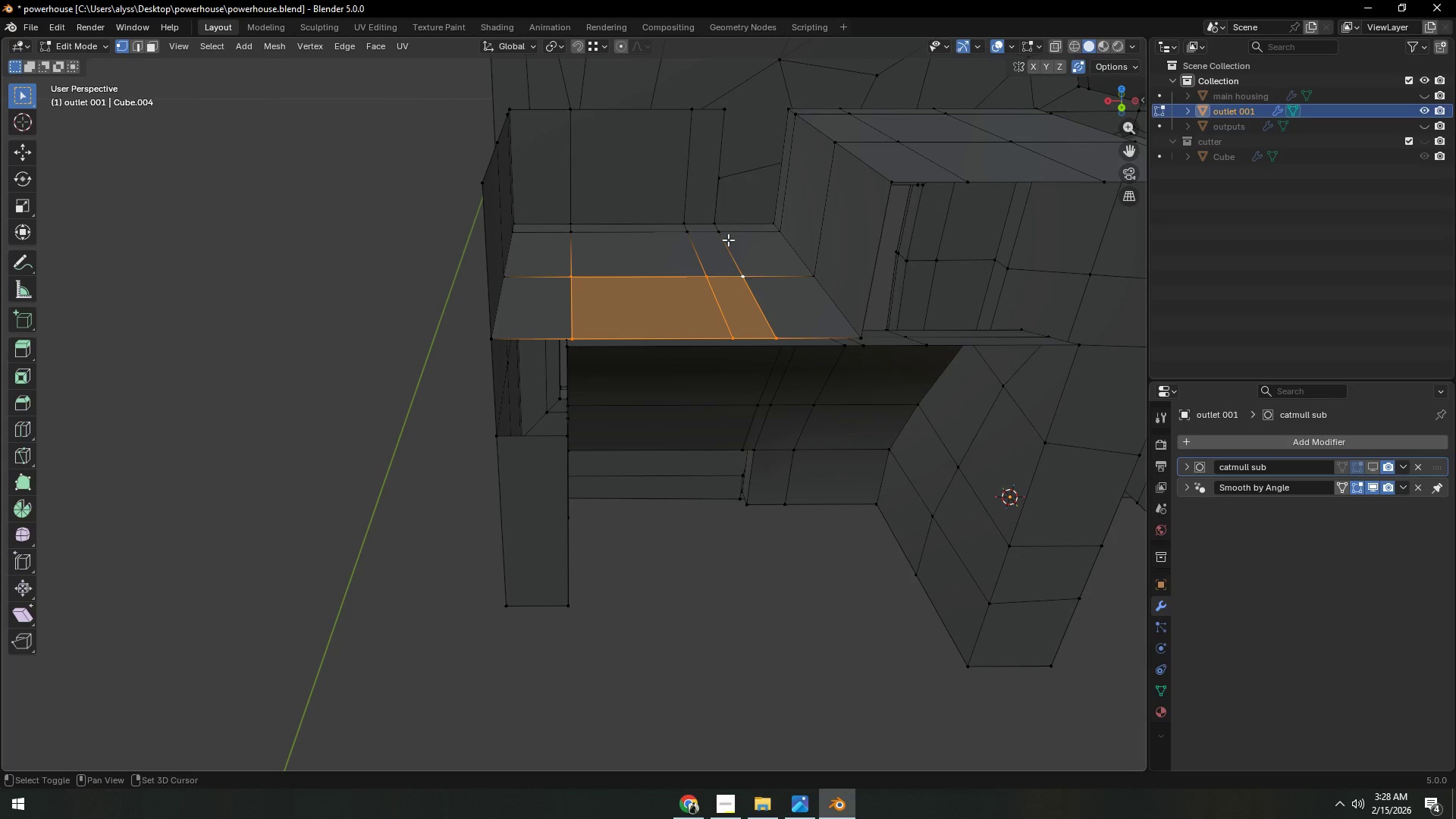 
hold_key(key=ShiftLeft, duration=0.75)
triple_click([692, 238])
 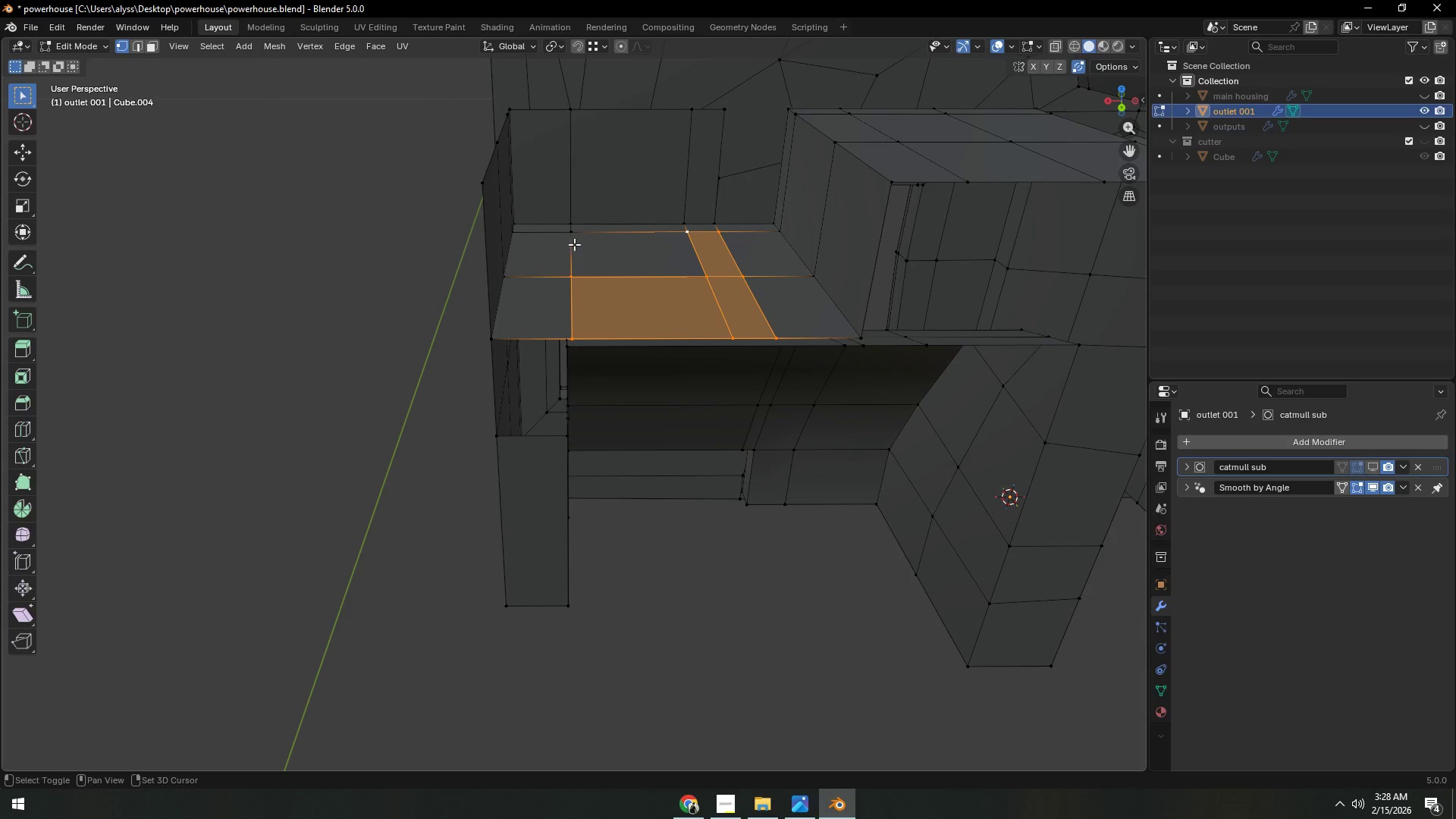 
left_click([571, 241])
 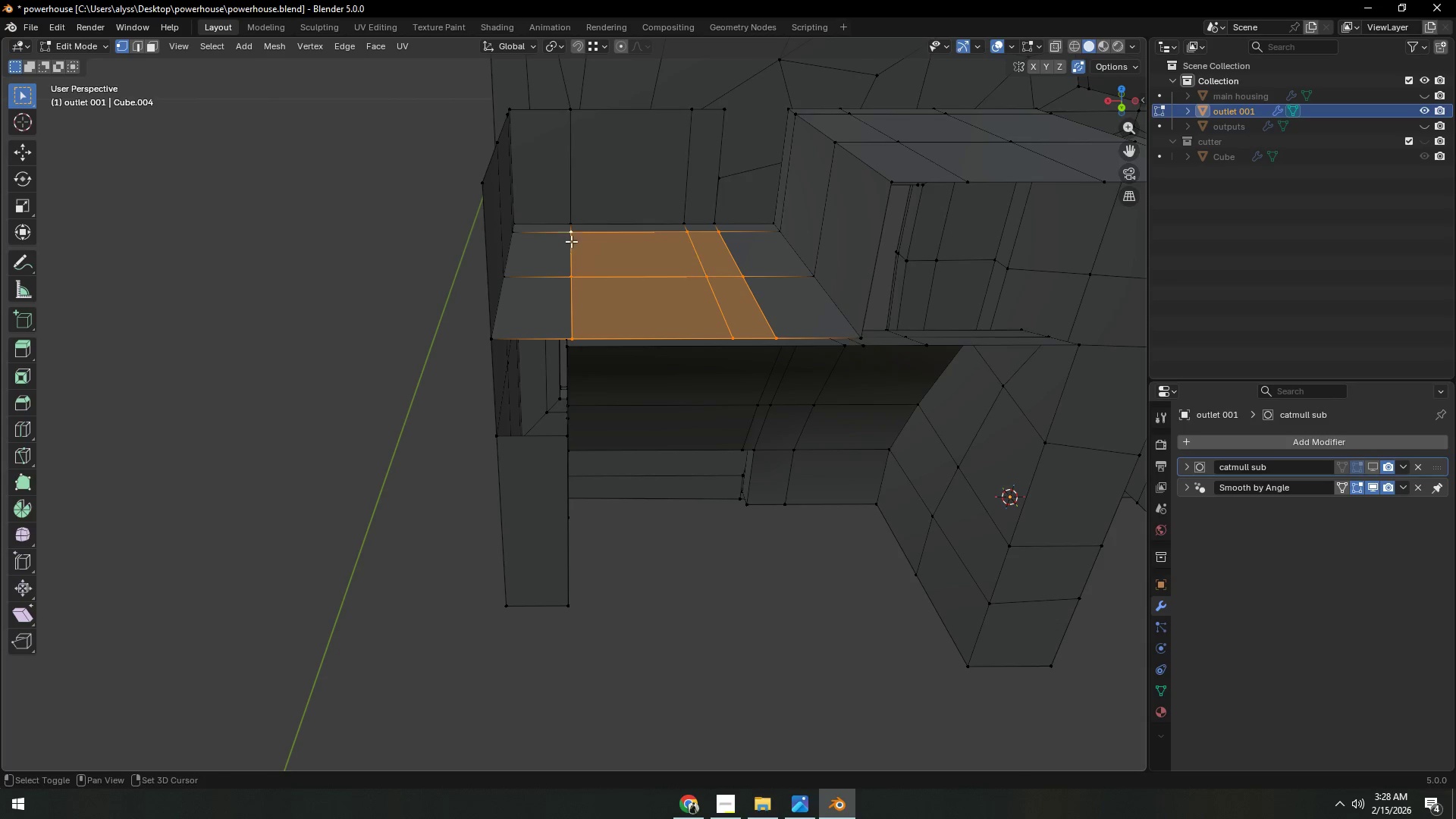 
hold_key(key=ShiftLeft, duration=3.14)
 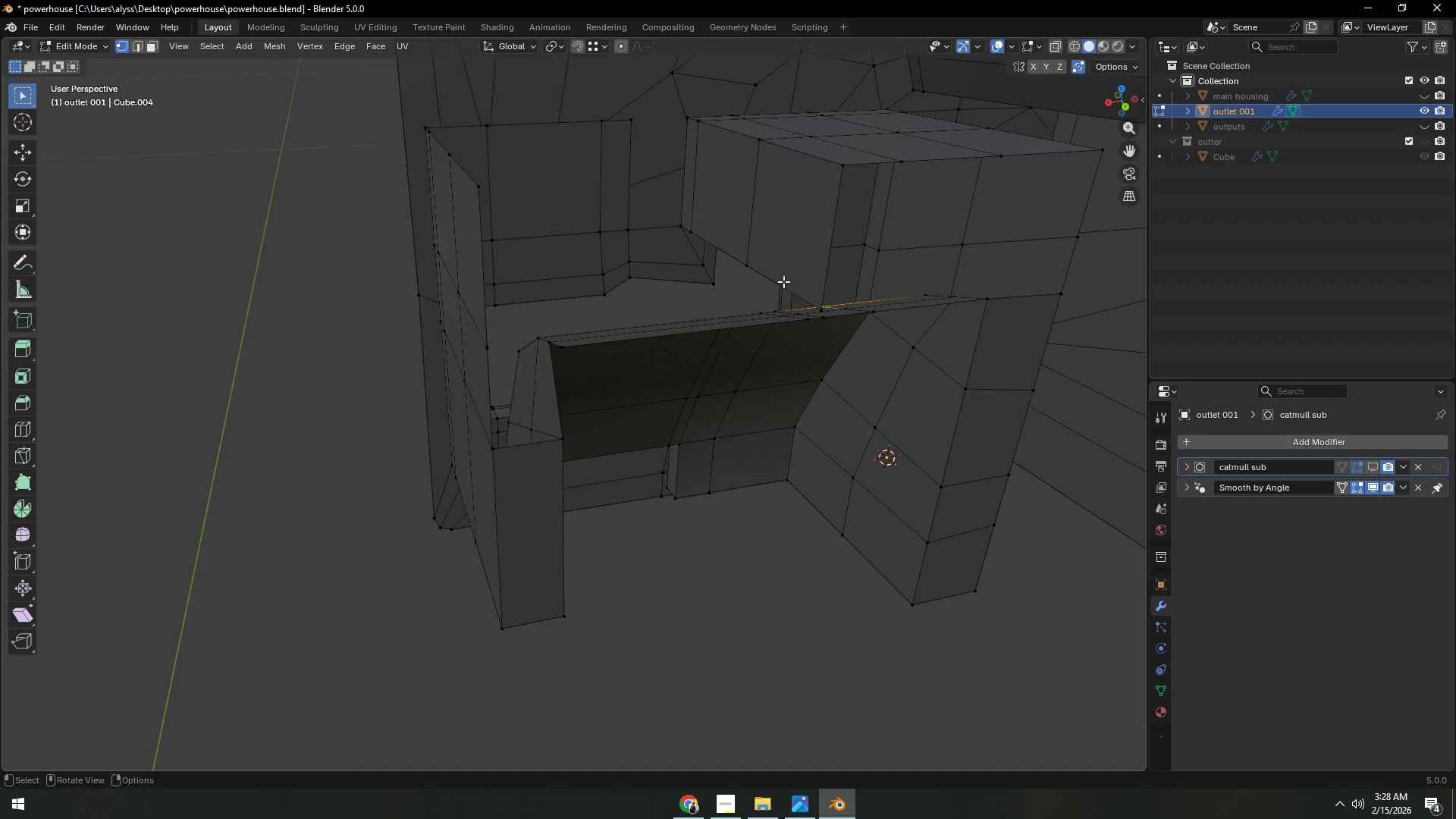 
key(X)
 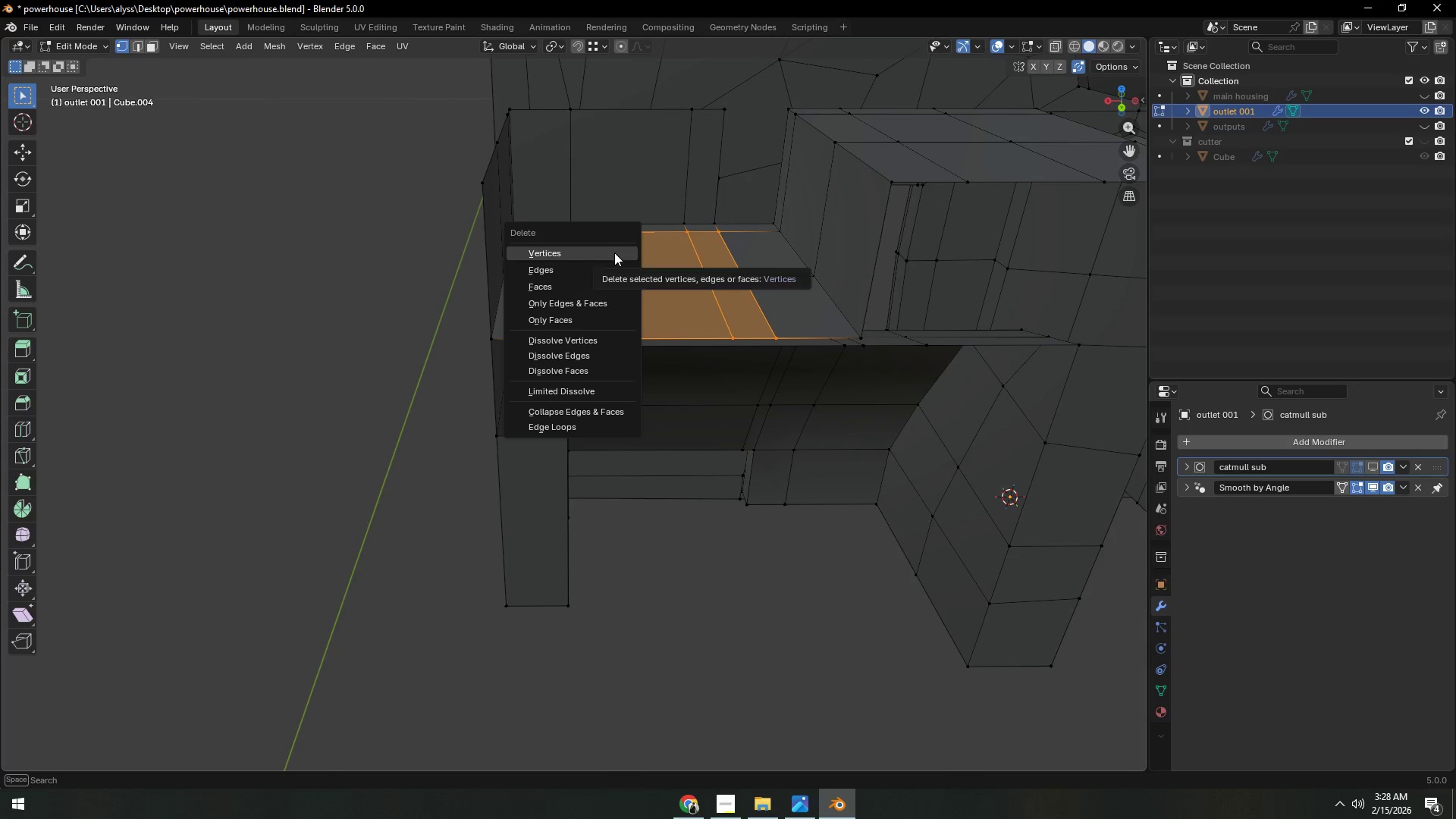 
left_click([614, 253])
 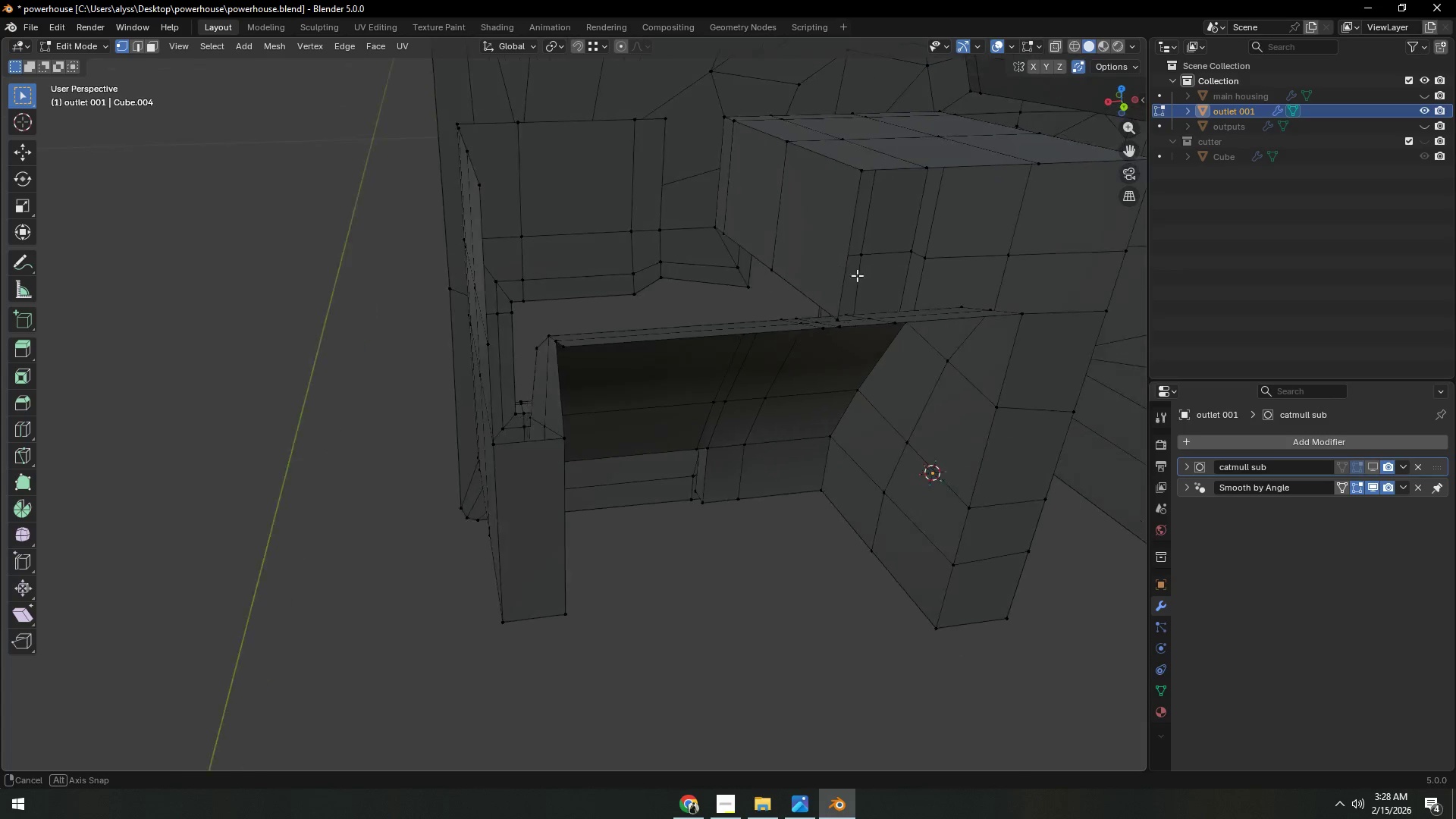 
left_click([824, 297])
 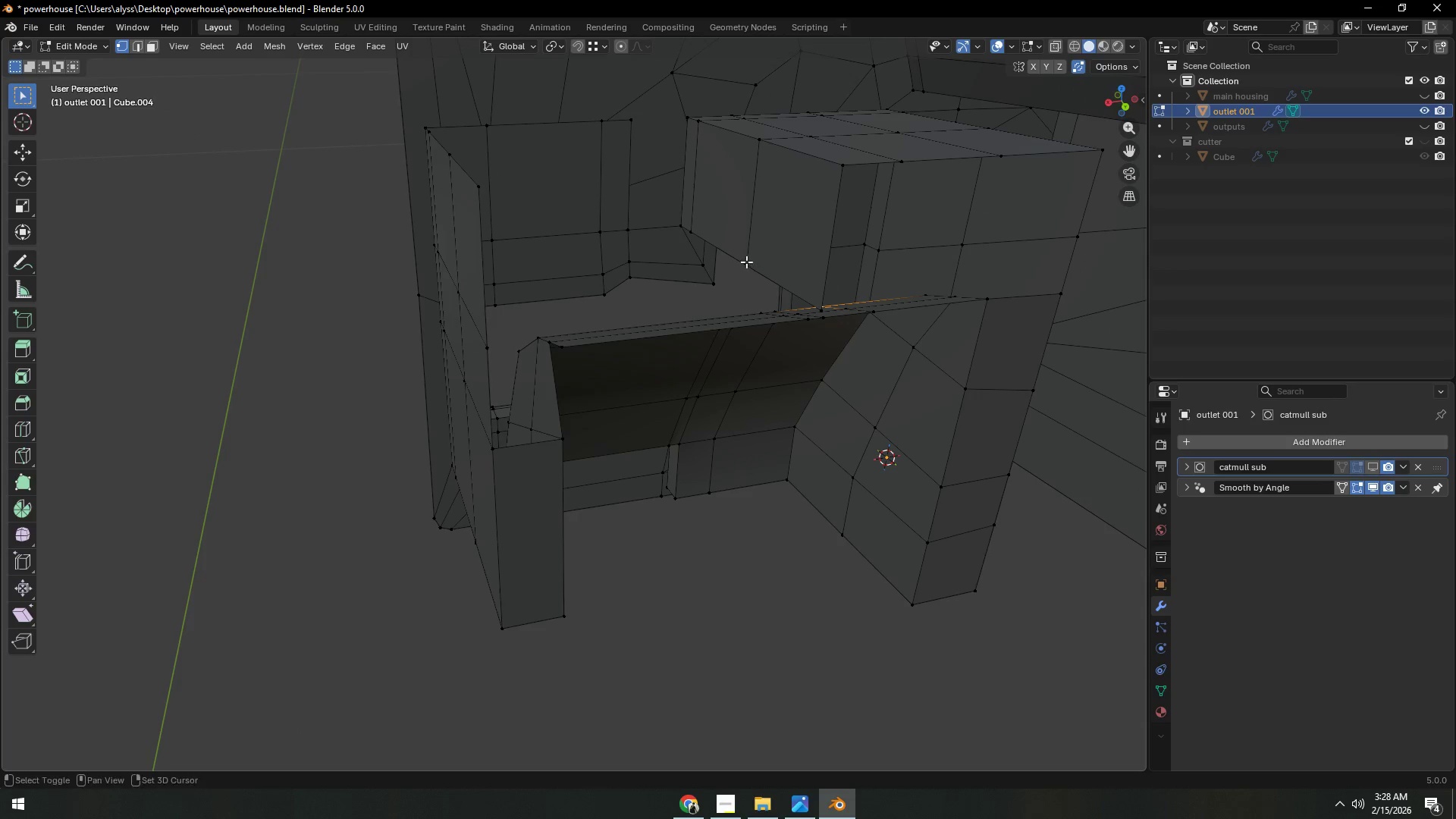 
key(Shift+ShiftLeft)
 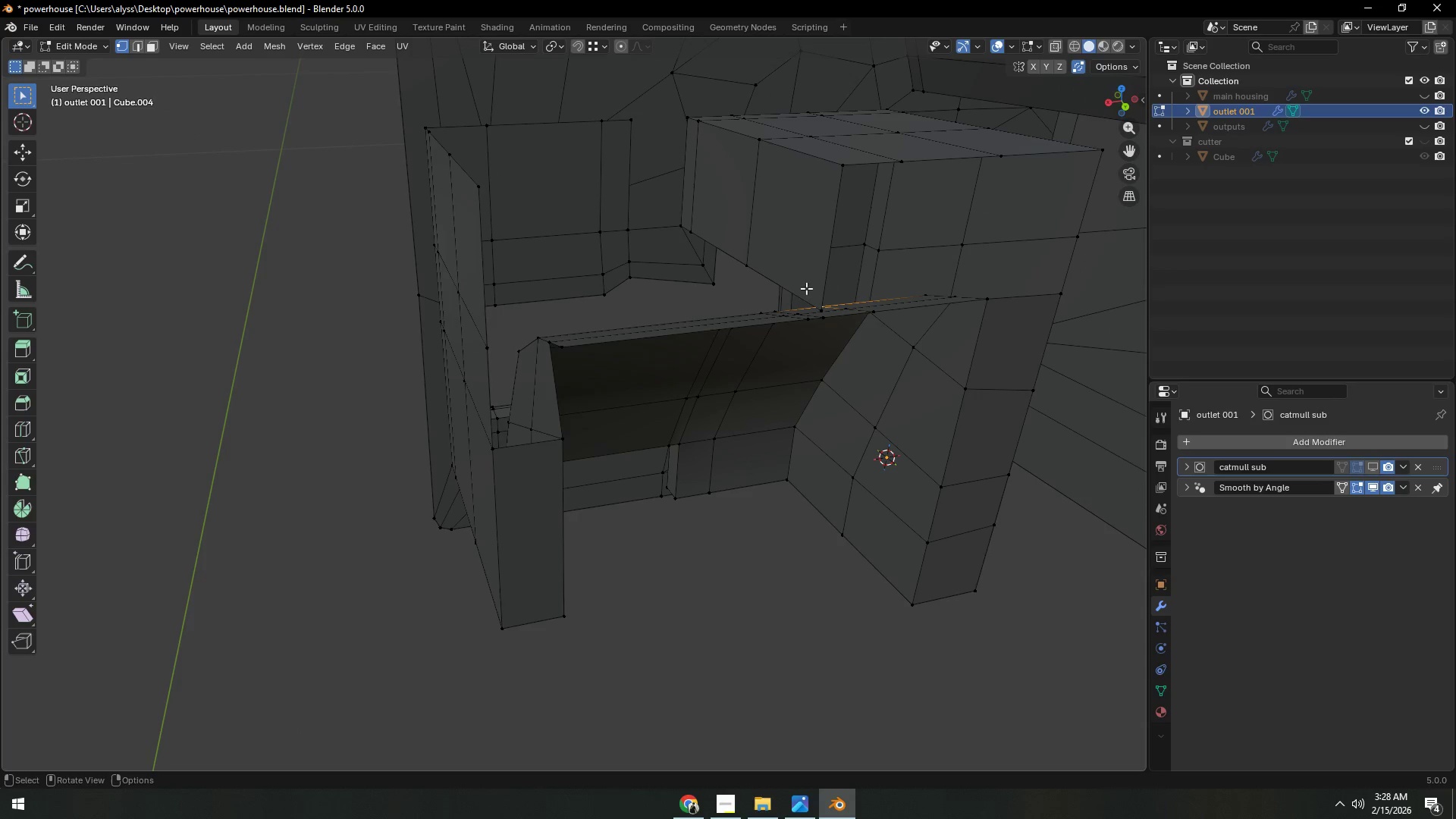 
double_click([813, 299])
 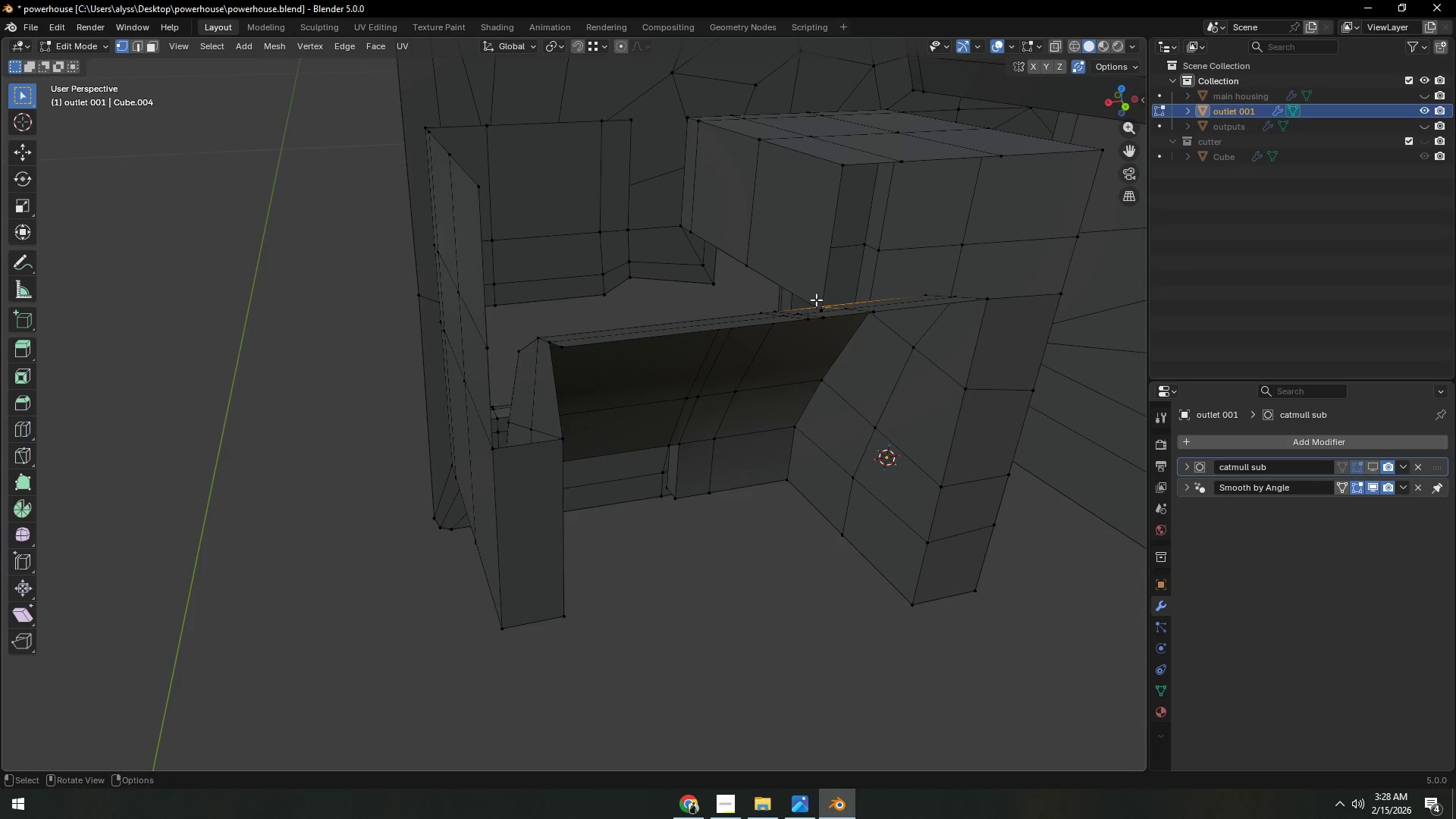 
triple_click([820, 303])
 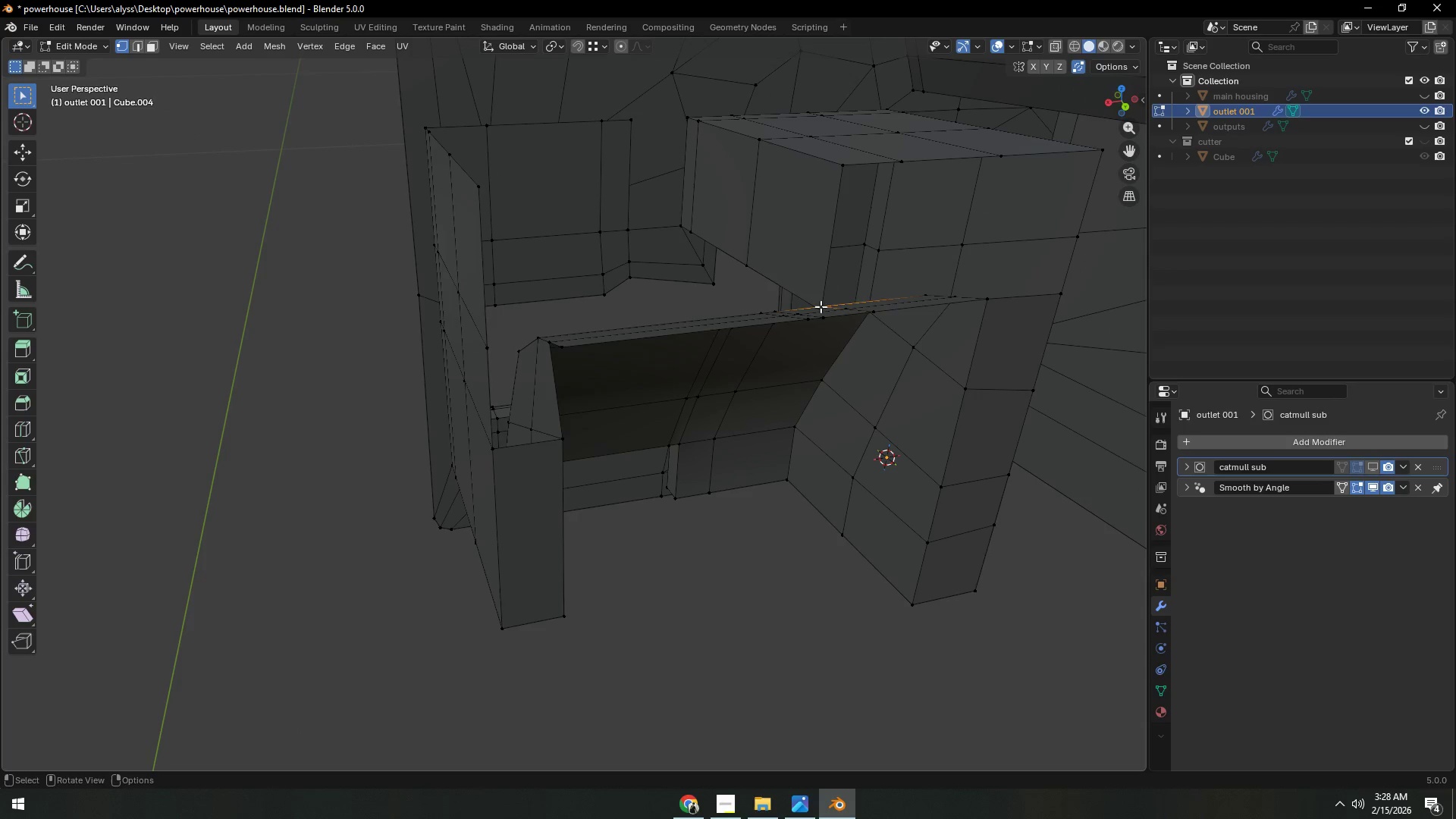 
triple_click([821, 309])
 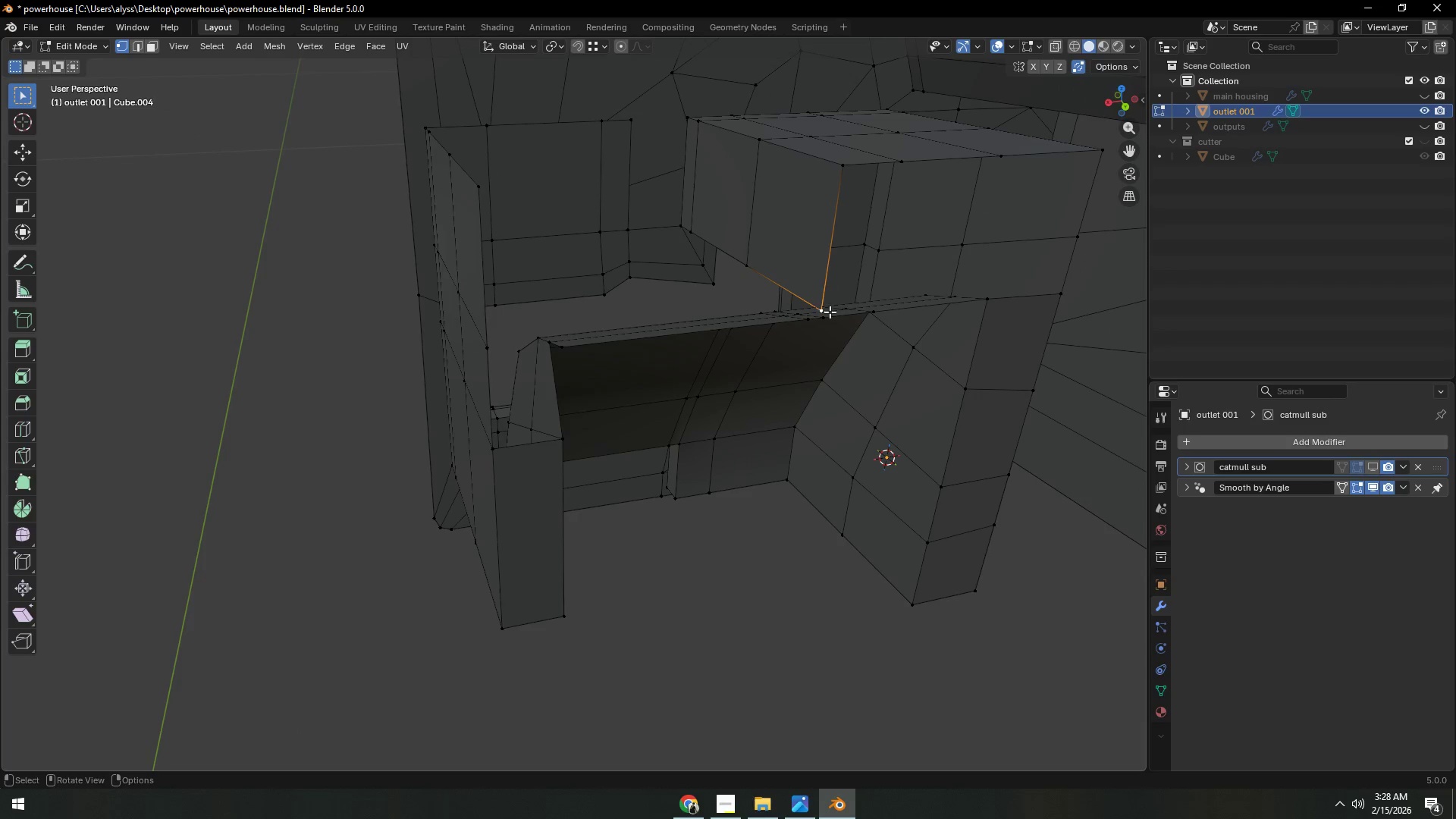 
hold_key(key=ShiftLeft, duration=1.08)
left_click([751, 258])
 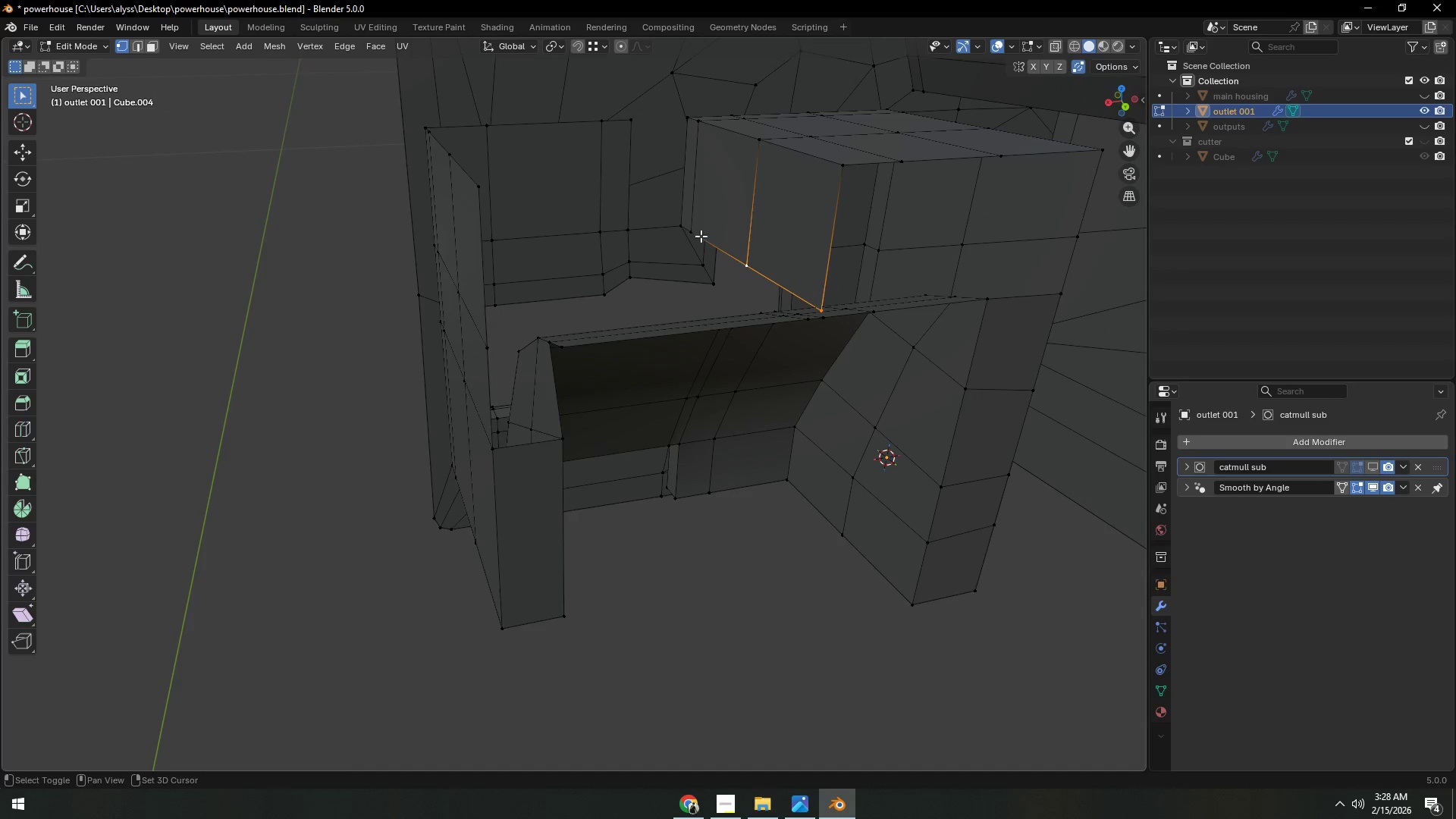 
left_click([697, 231])
 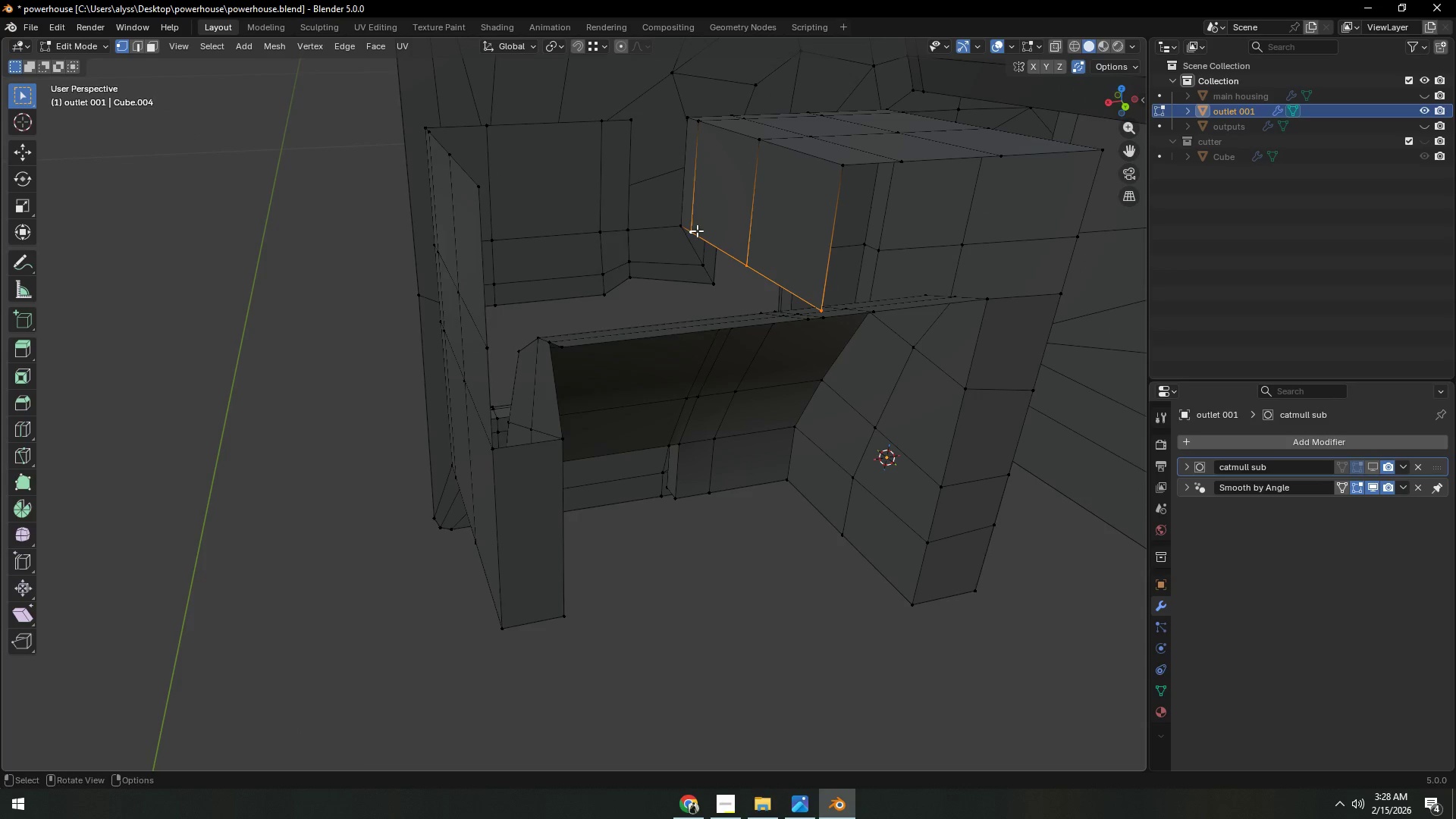 
key(X)
 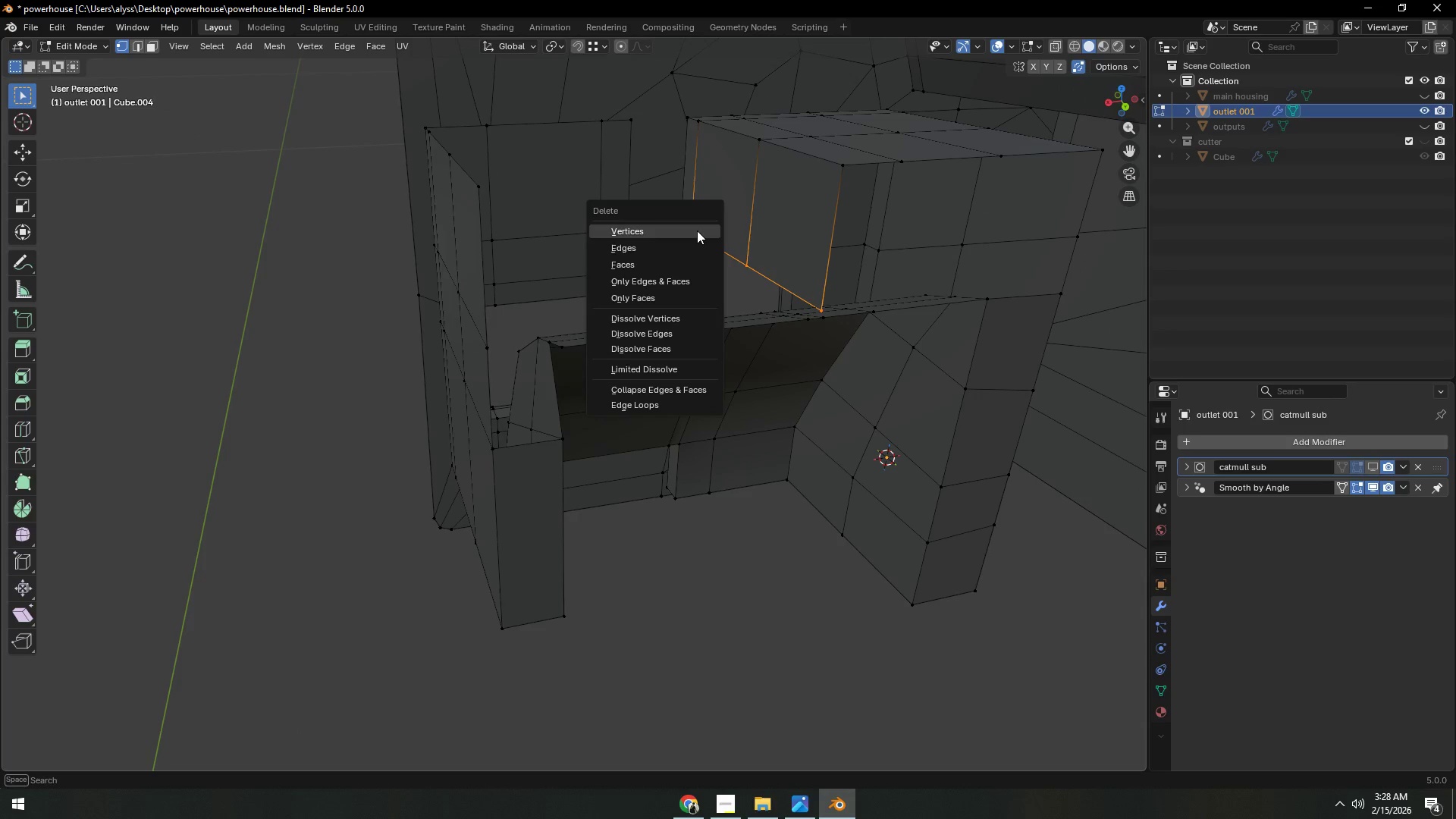 
left_click([697, 231])
 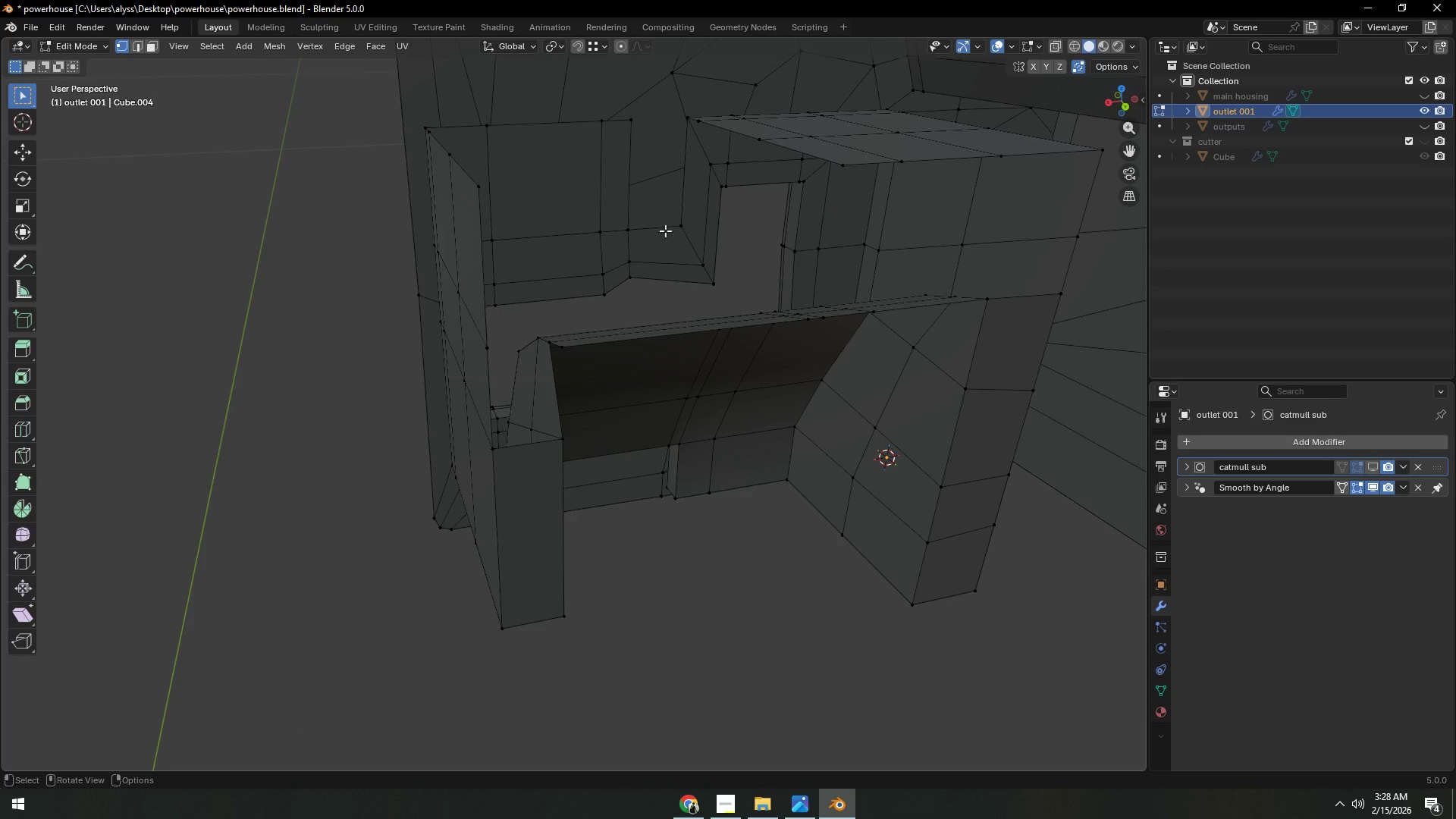 
key(2)
 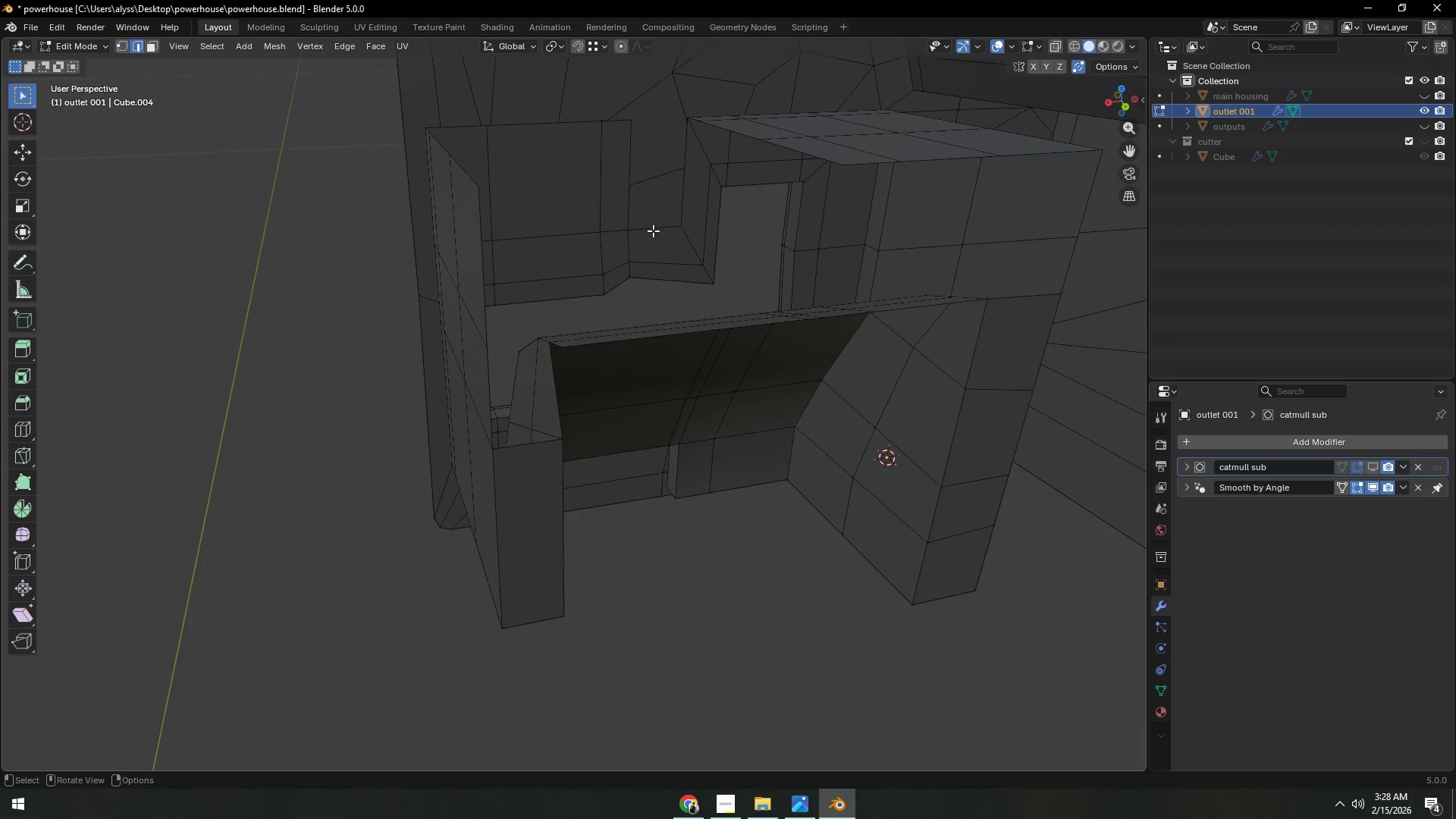 
left_click([653, 231])
 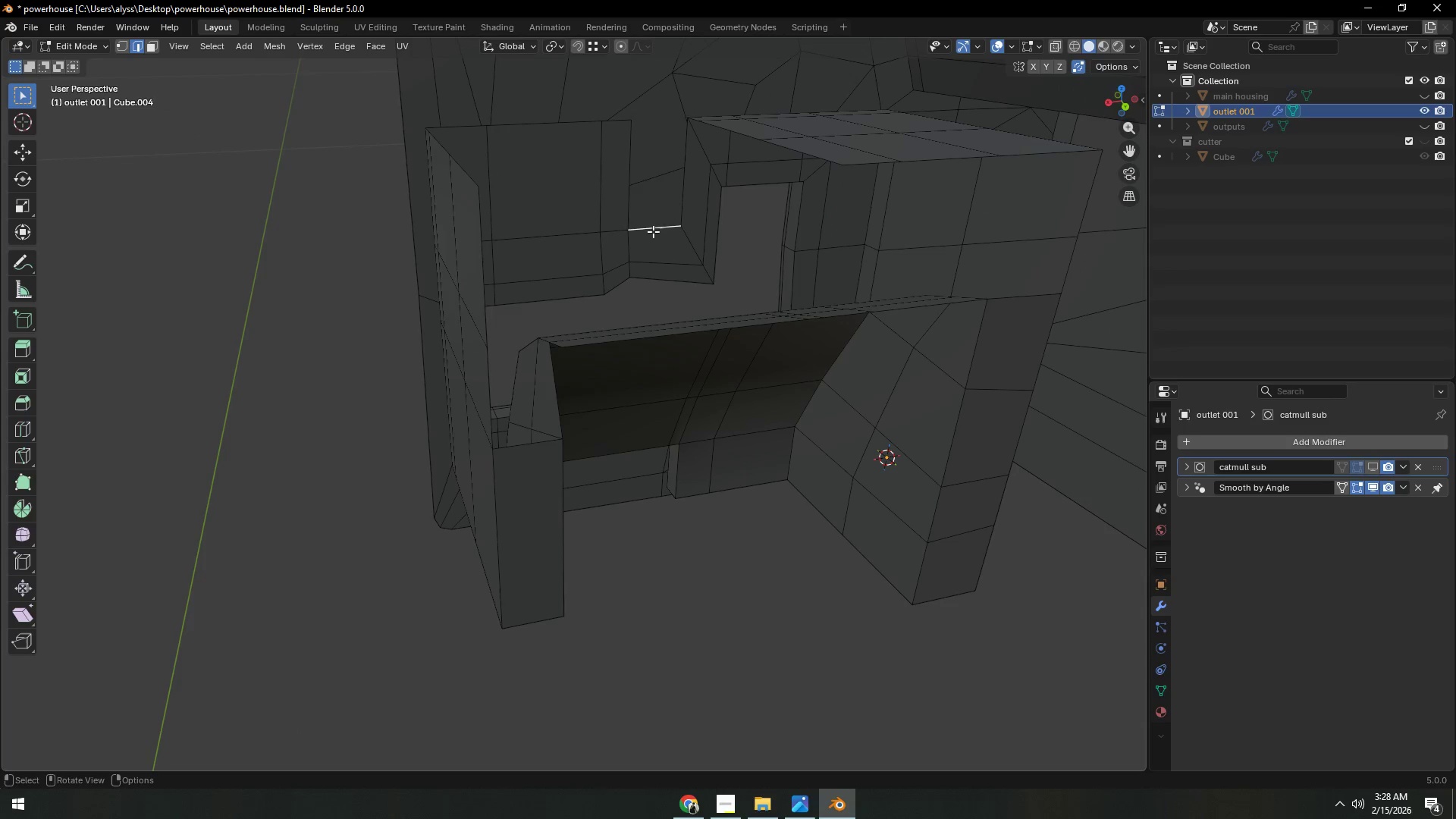 
key(F)
 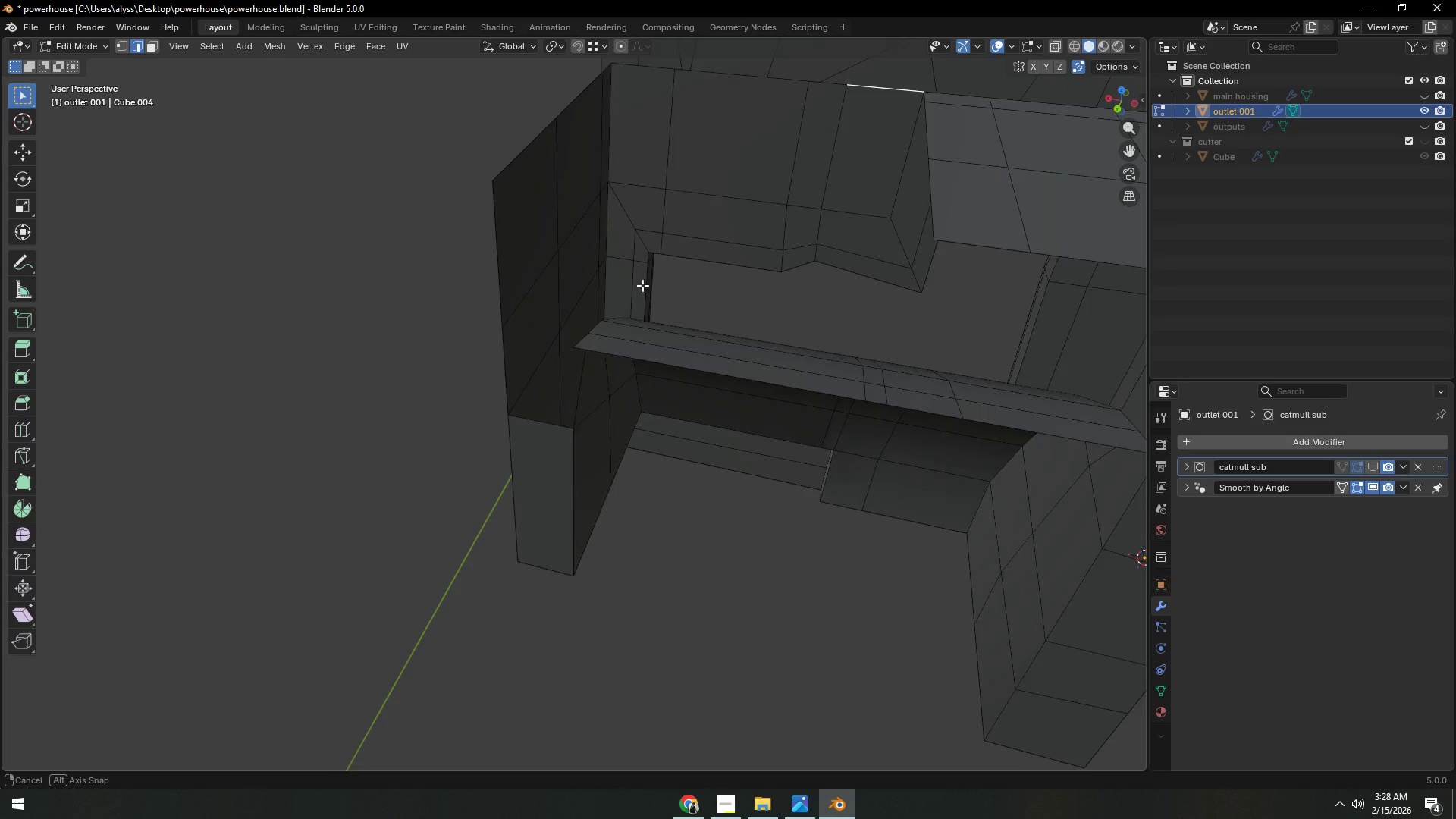 
hold_key(key=ShiftLeft, duration=0.34)
 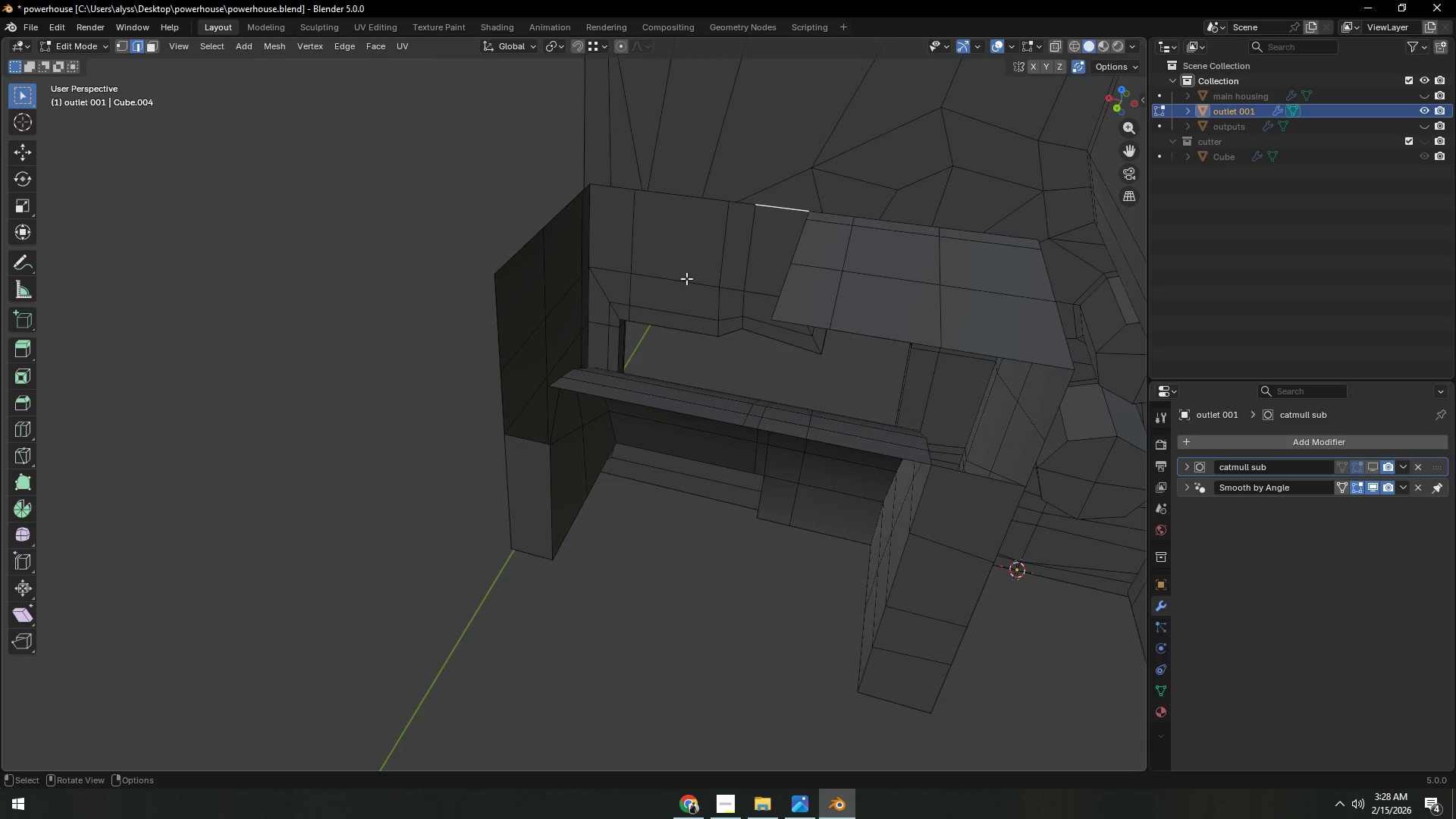 
scroll: coordinate [650, 293], scroll_direction: down, amount: 2.0
 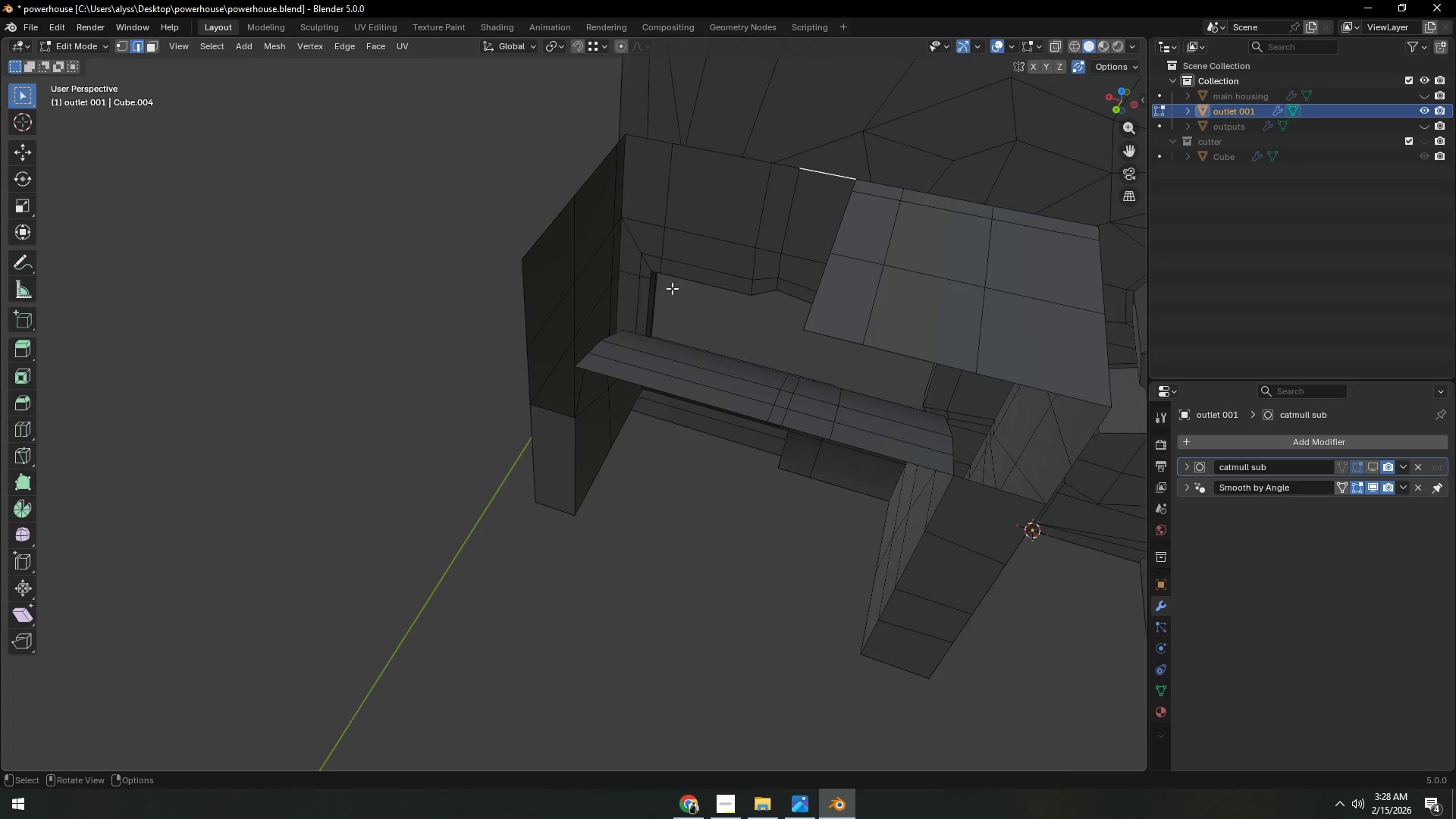 
wait(14.84)
 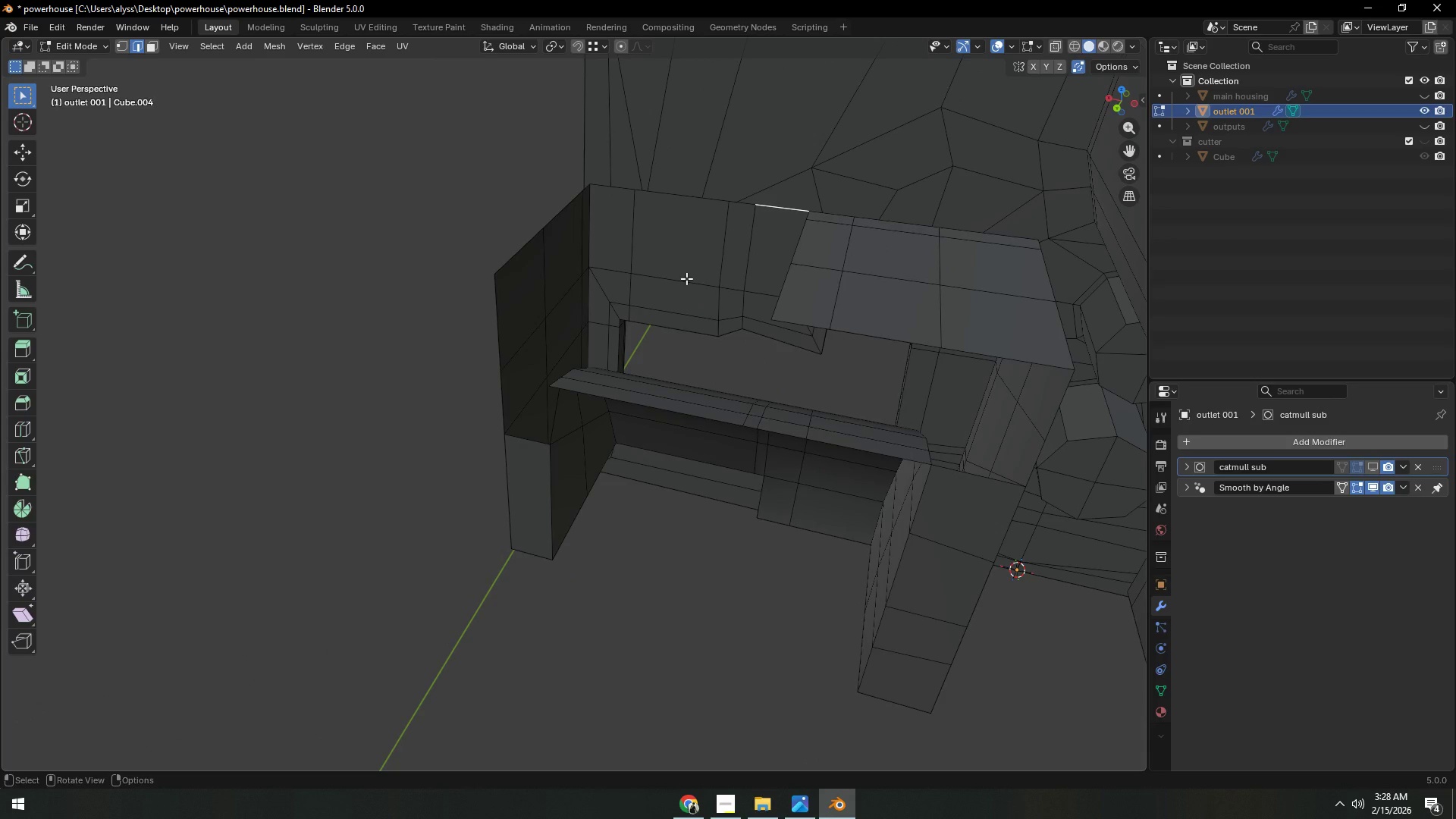 
left_click([670, 592])
 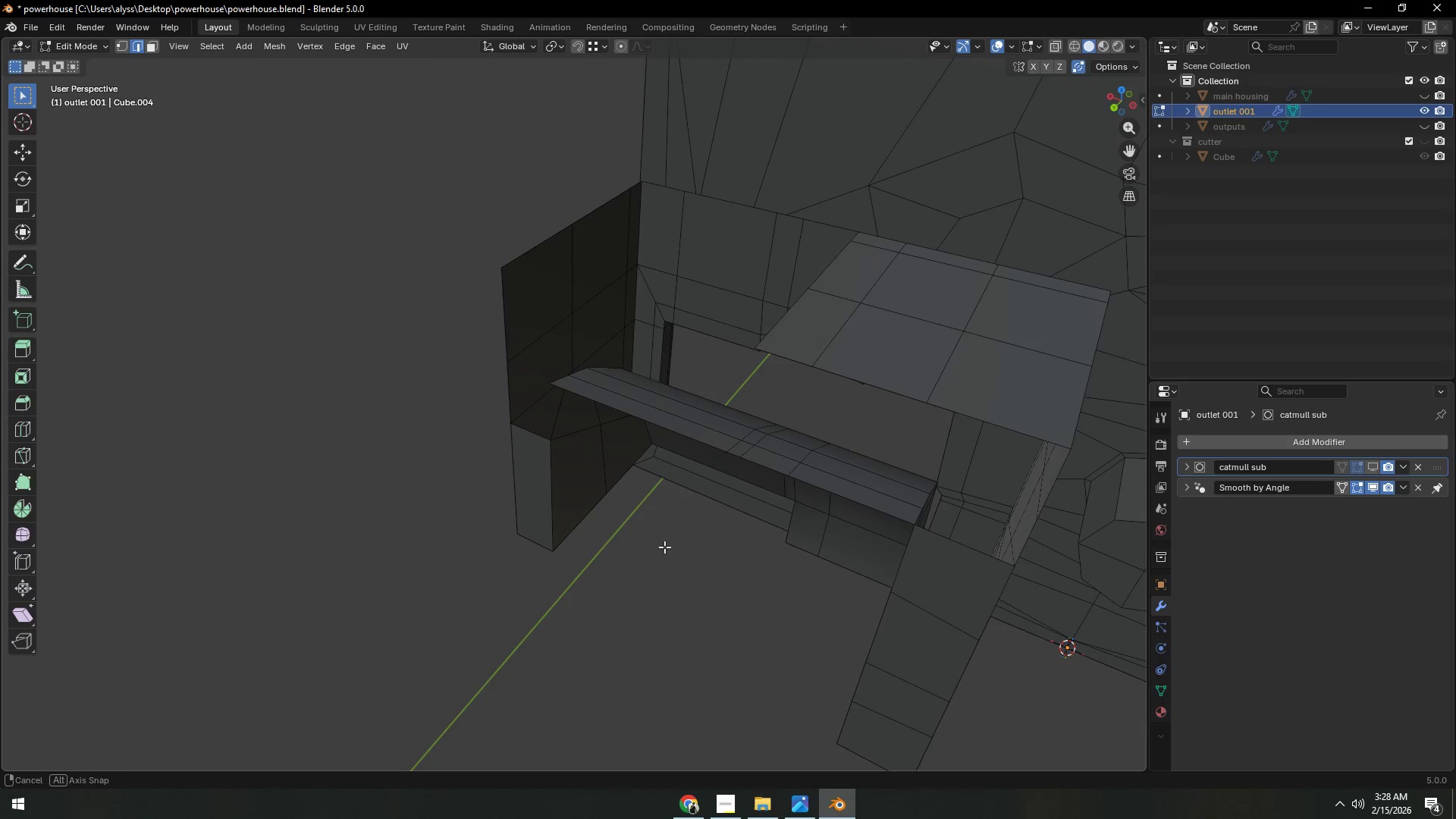 
scroll: coordinate [665, 545], scroll_direction: up, amount: 1.0
 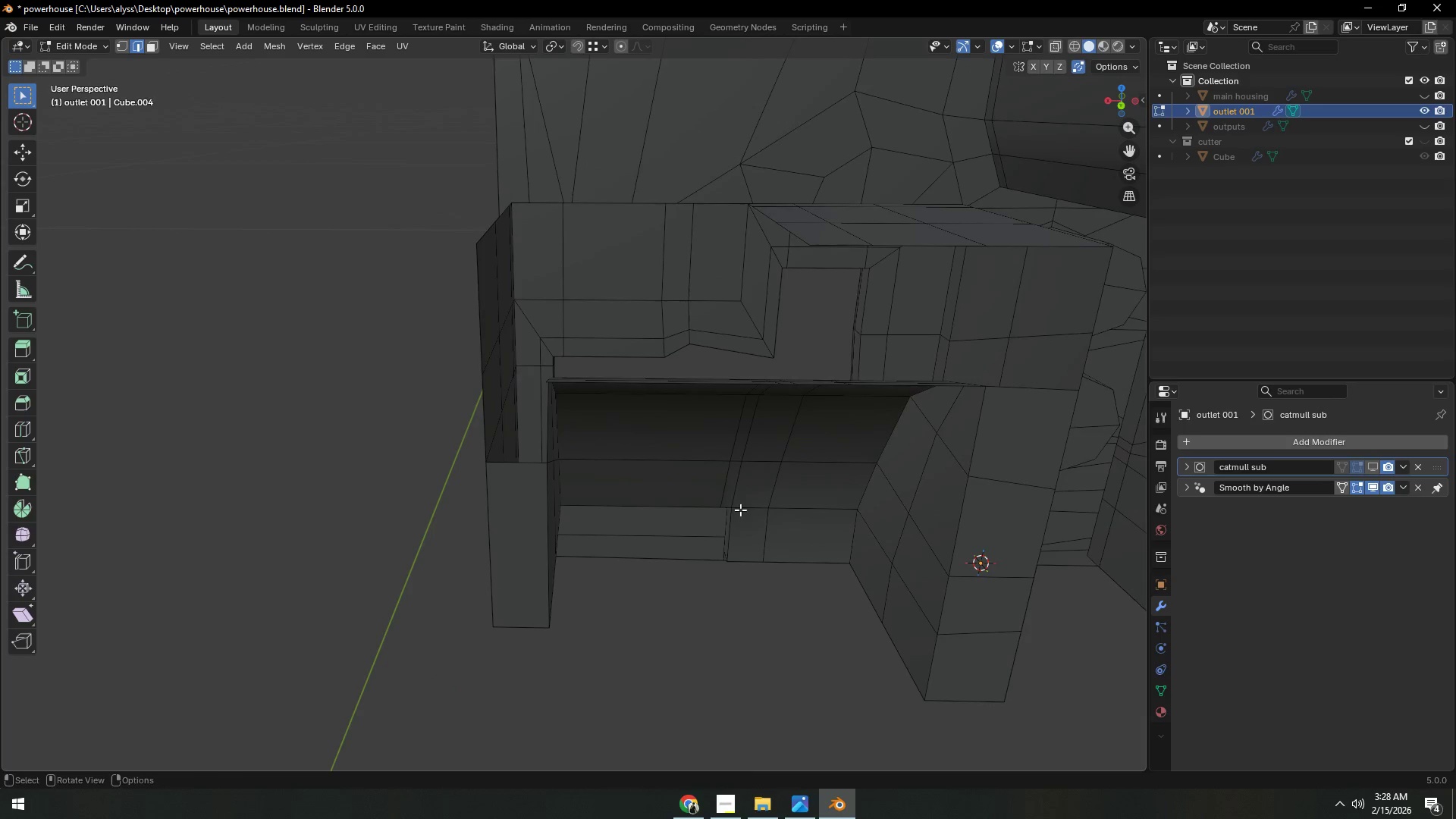 
key(Shift+ShiftLeft)
 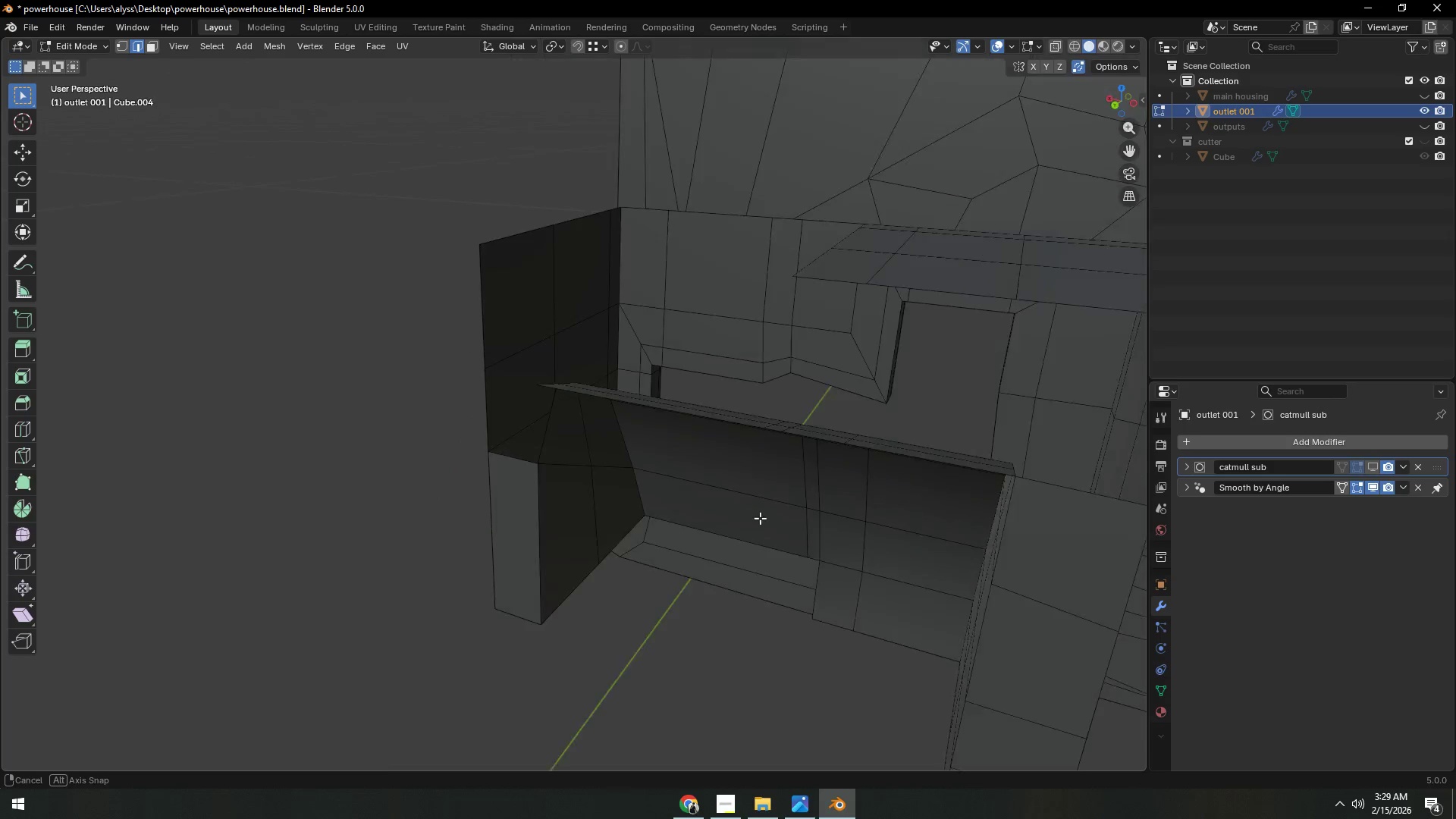 
key(Shift+ShiftLeft)
 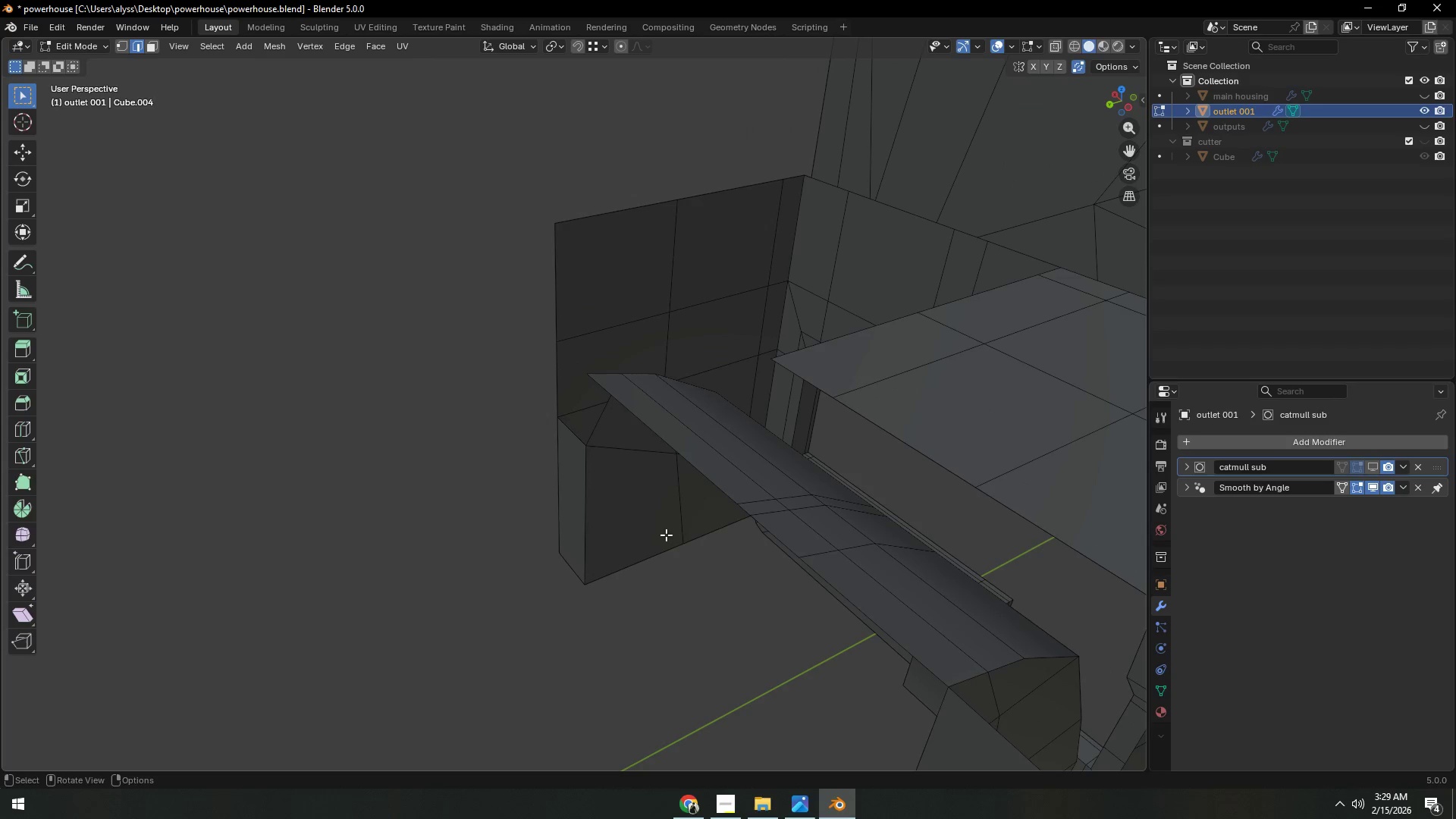 
scroll: coordinate [688, 534], scroll_direction: down, amount: 1.0
 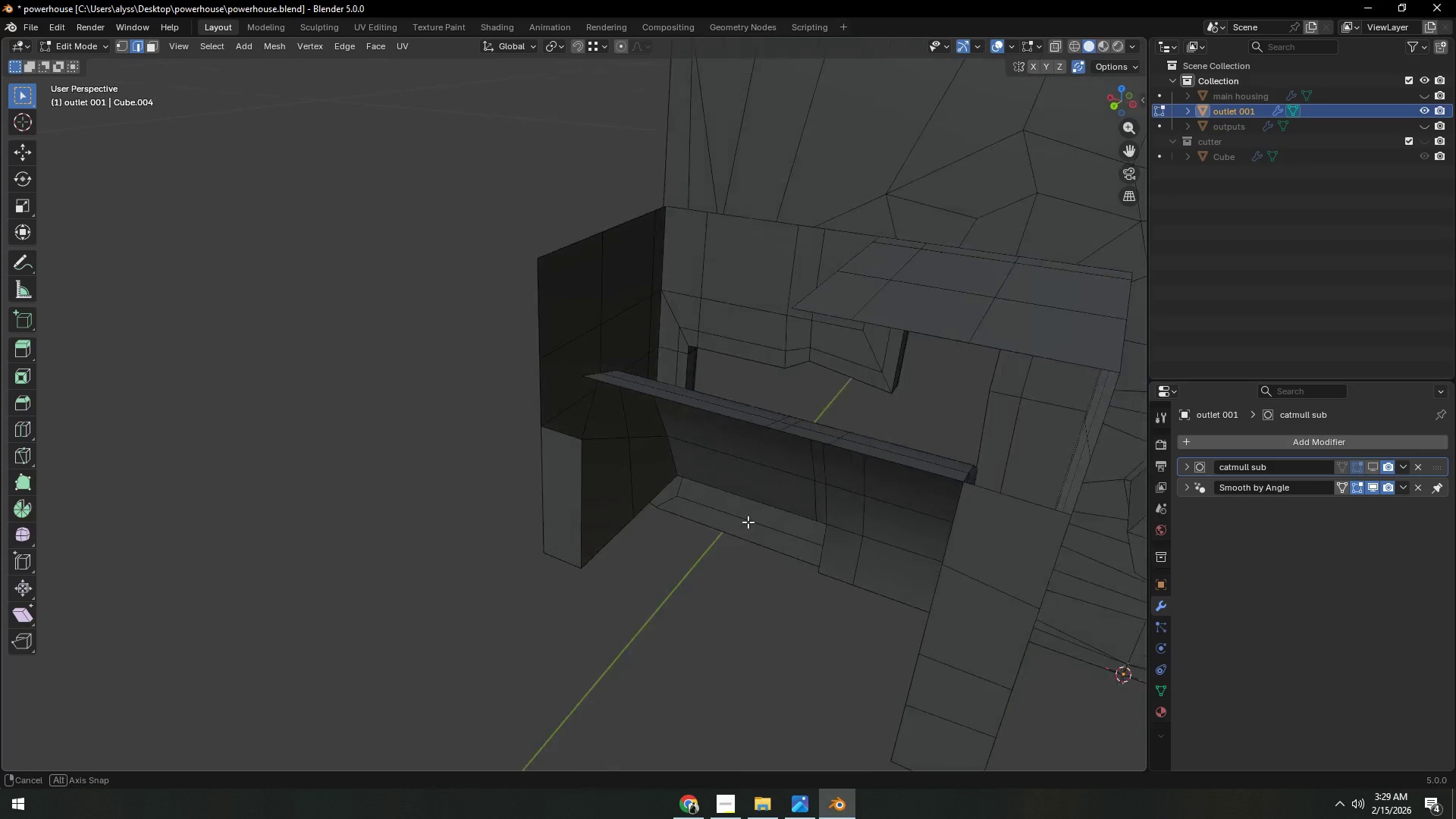 
scroll: coordinate [789, 522], scroll_direction: up, amount: 2.0
 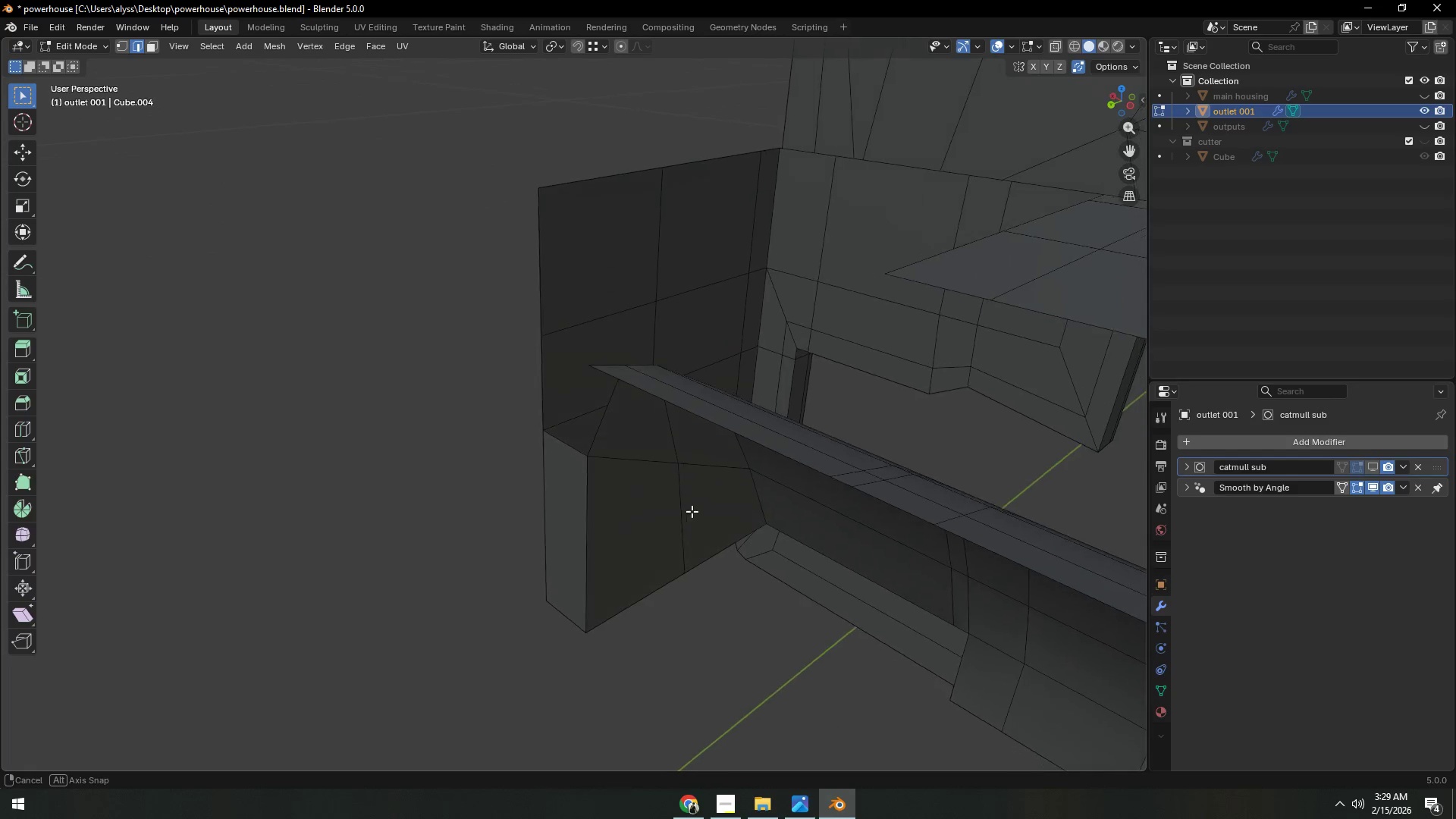 
scroll: coordinate [707, 502], scroll_direction: down, amount: 2.0
 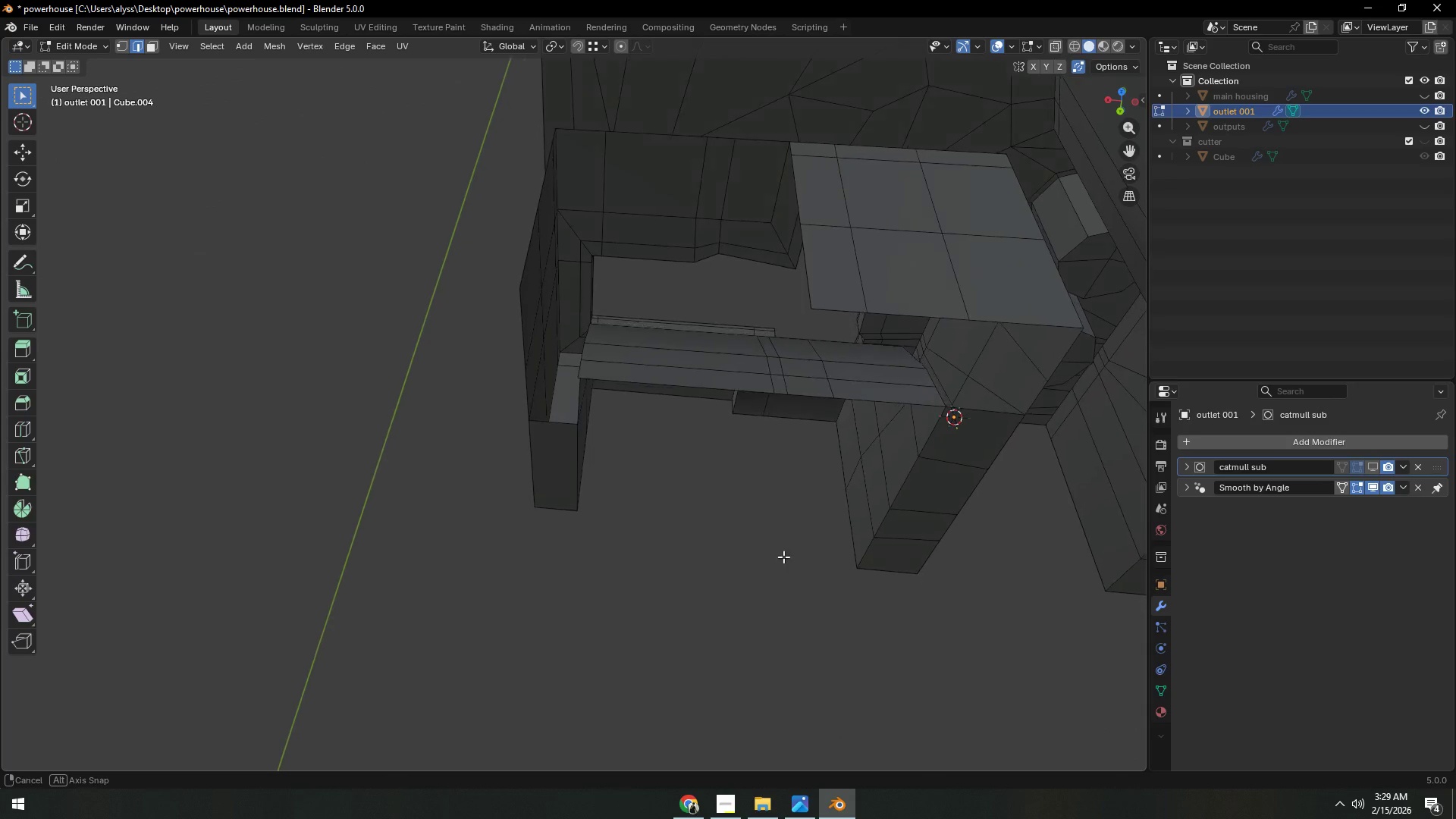 
key(Shift+ShiftLeft)
 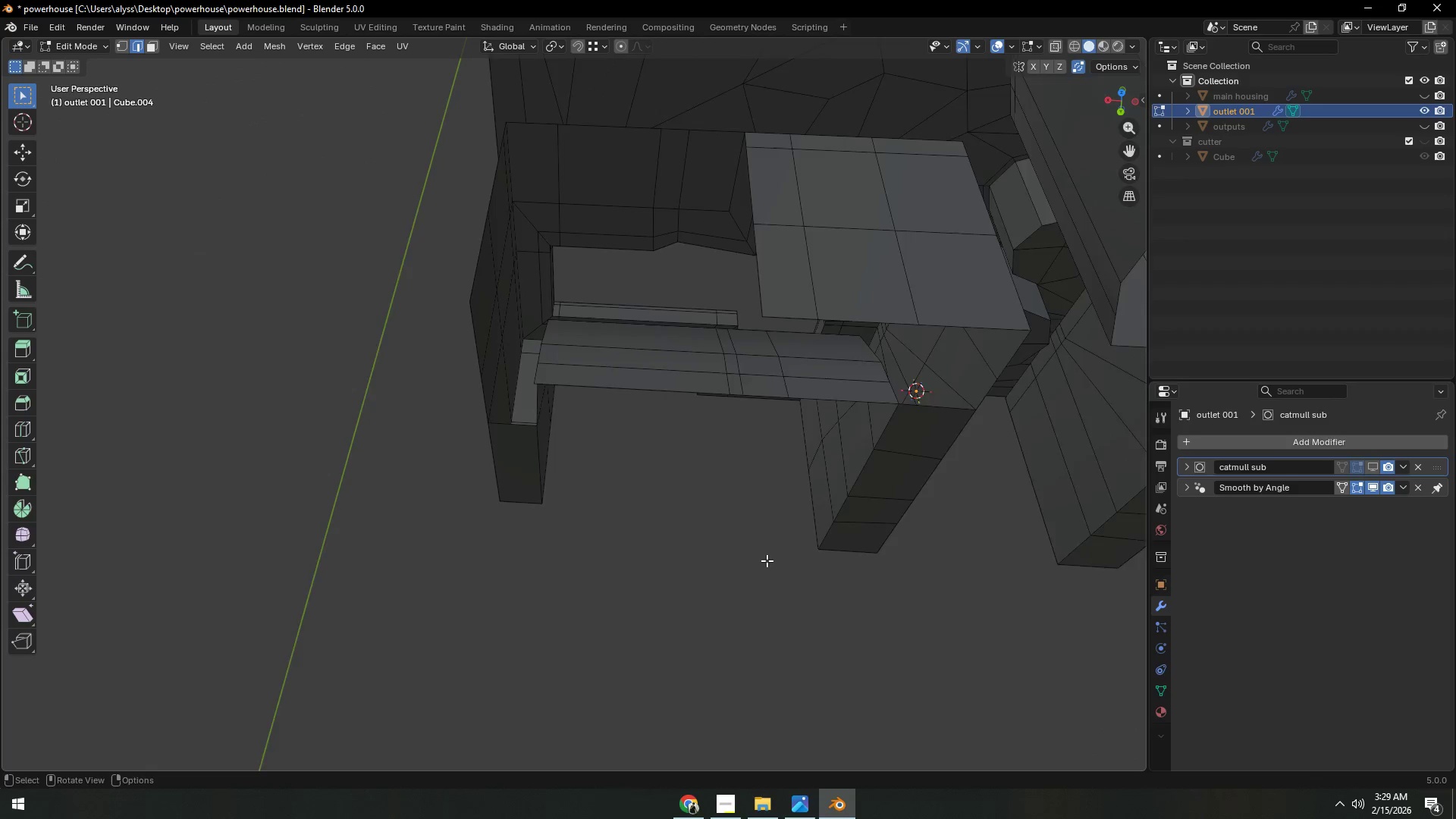 
scroll: coordinate [767, 560], scroll_direction: up, amount: 3.0
 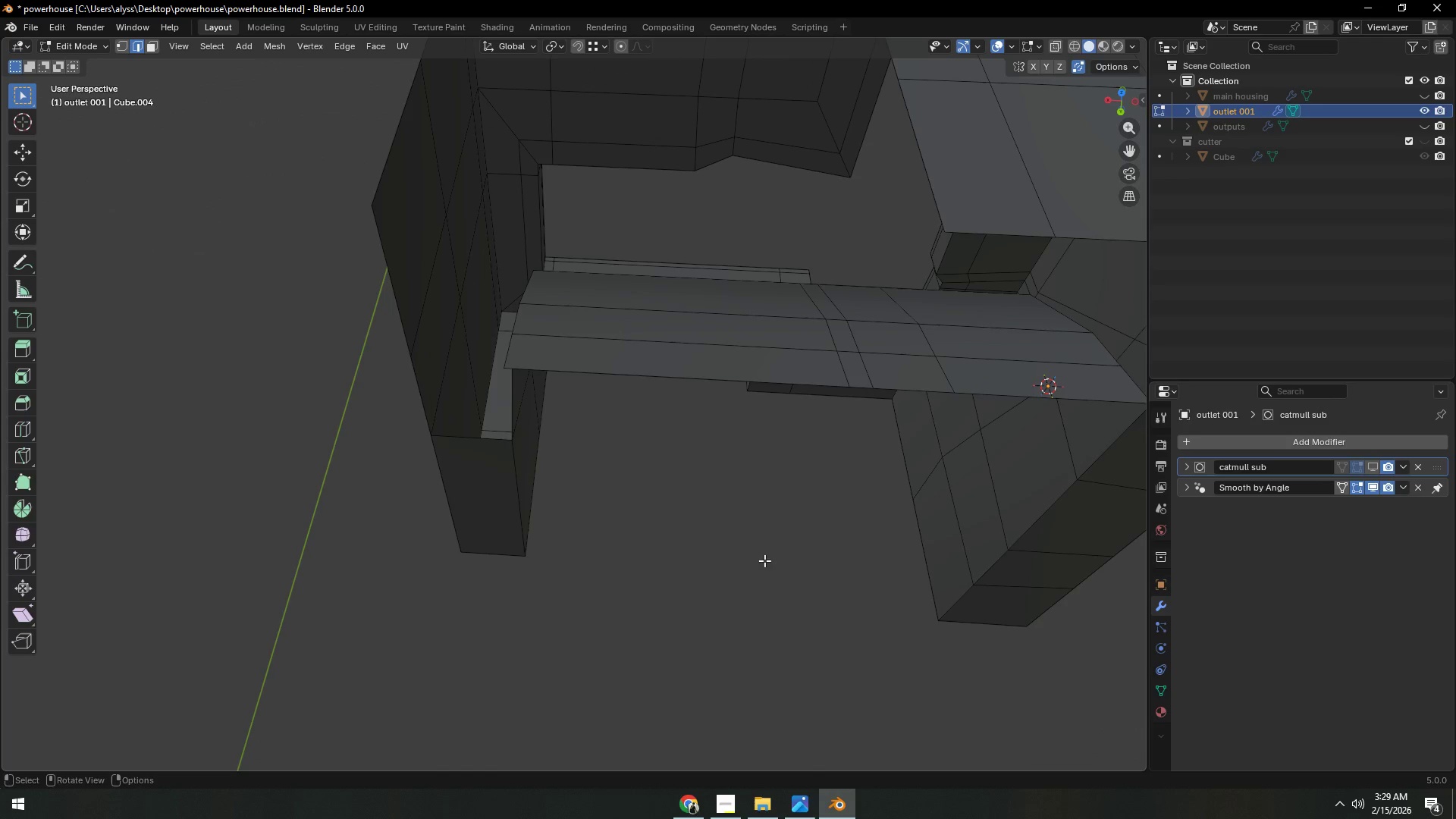 
hold_key(key=ShiftLeft, duration=0.34)
 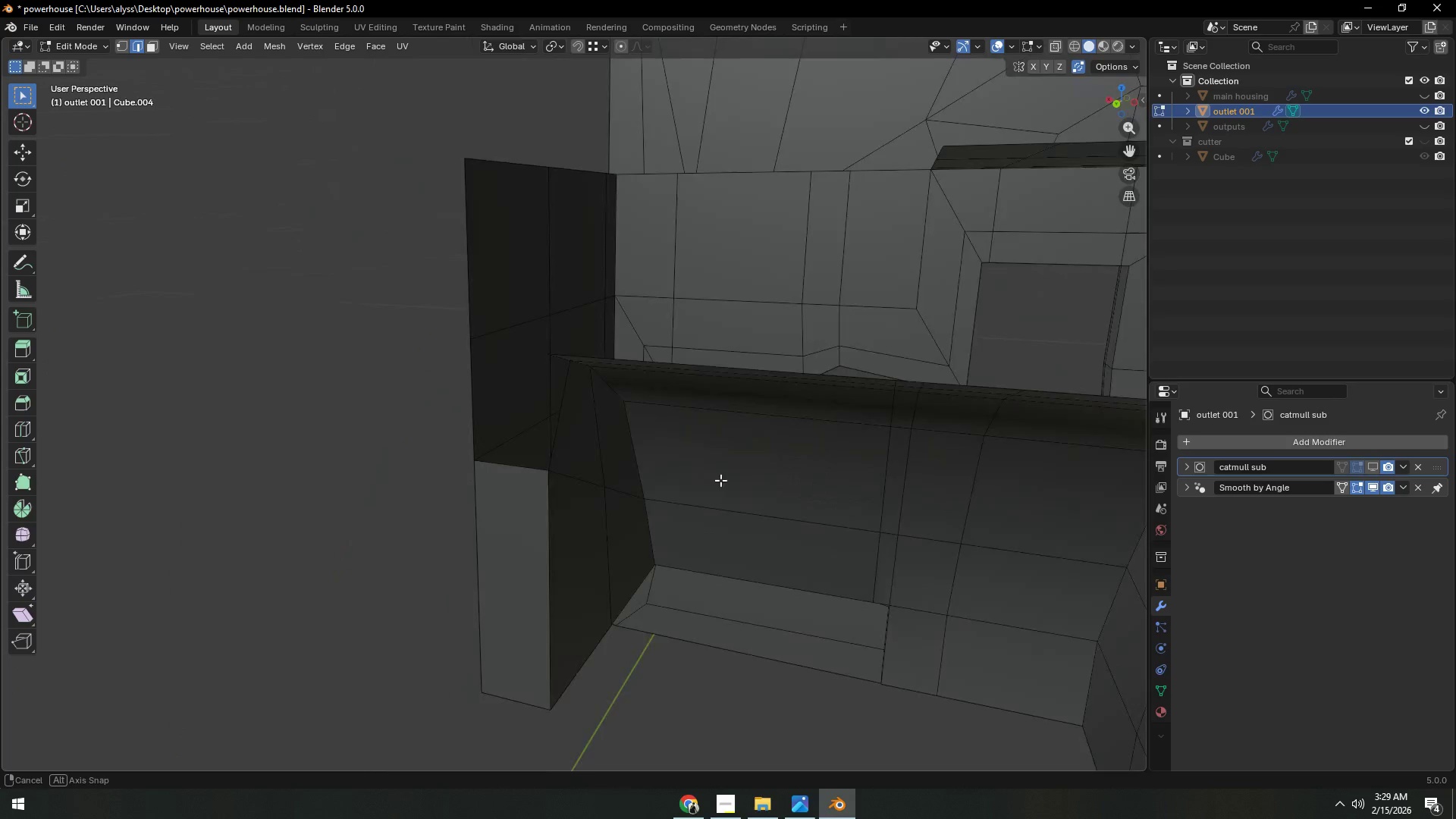 
key(2)
 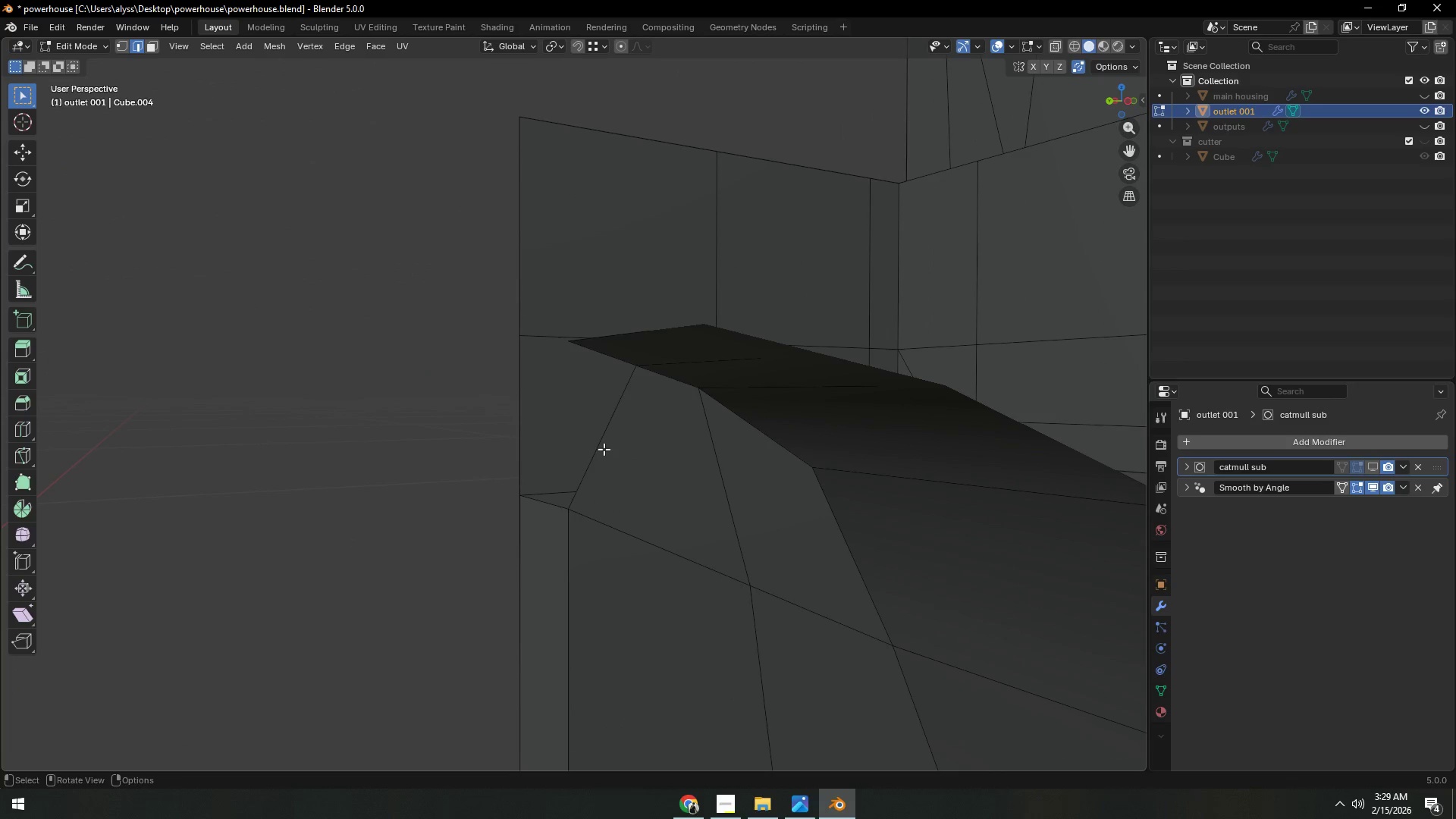 
scroll: coordinate [656, 460], scroll_direction: up, amount: 2.0
 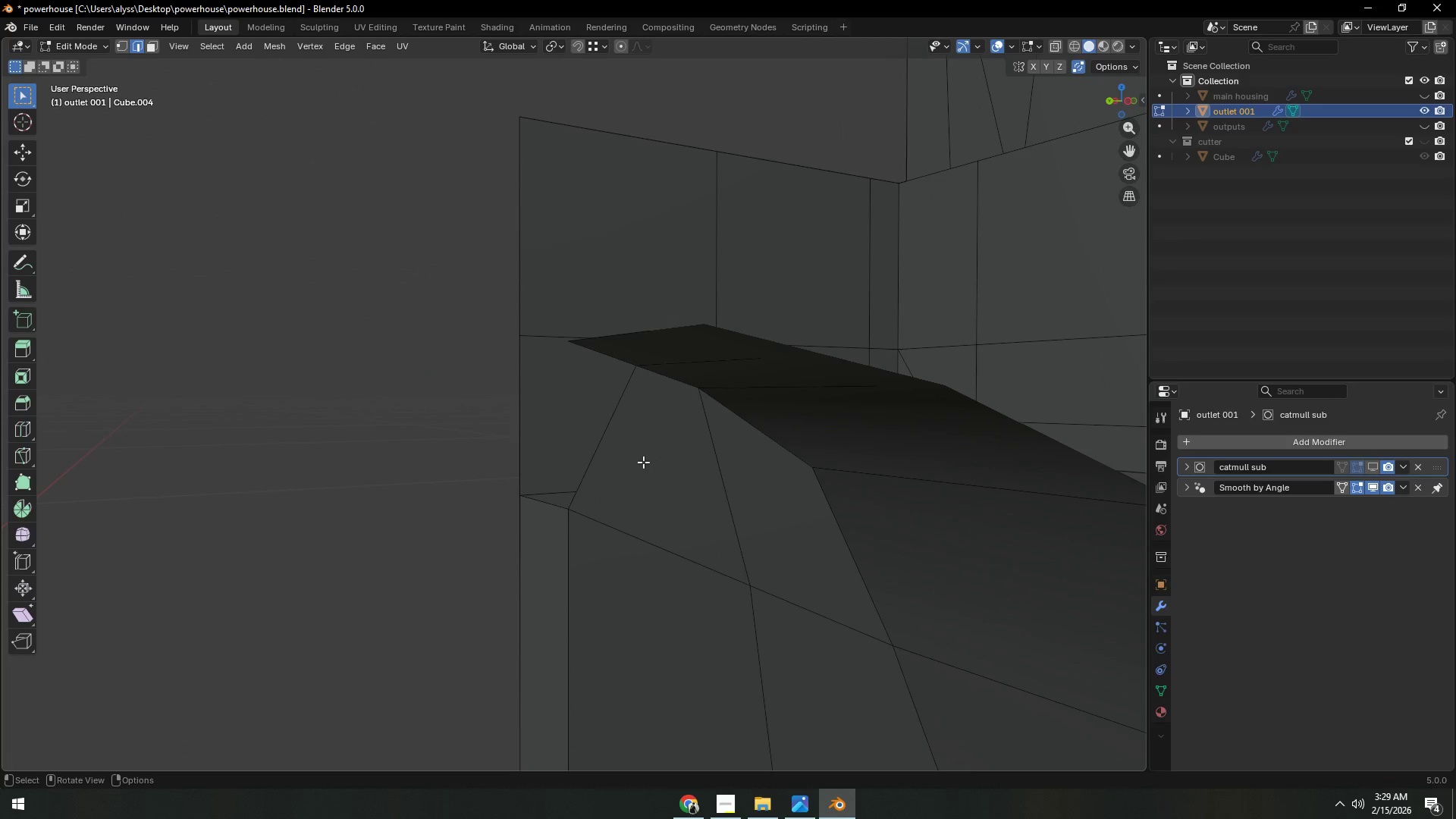 
left_click([604, 448])
 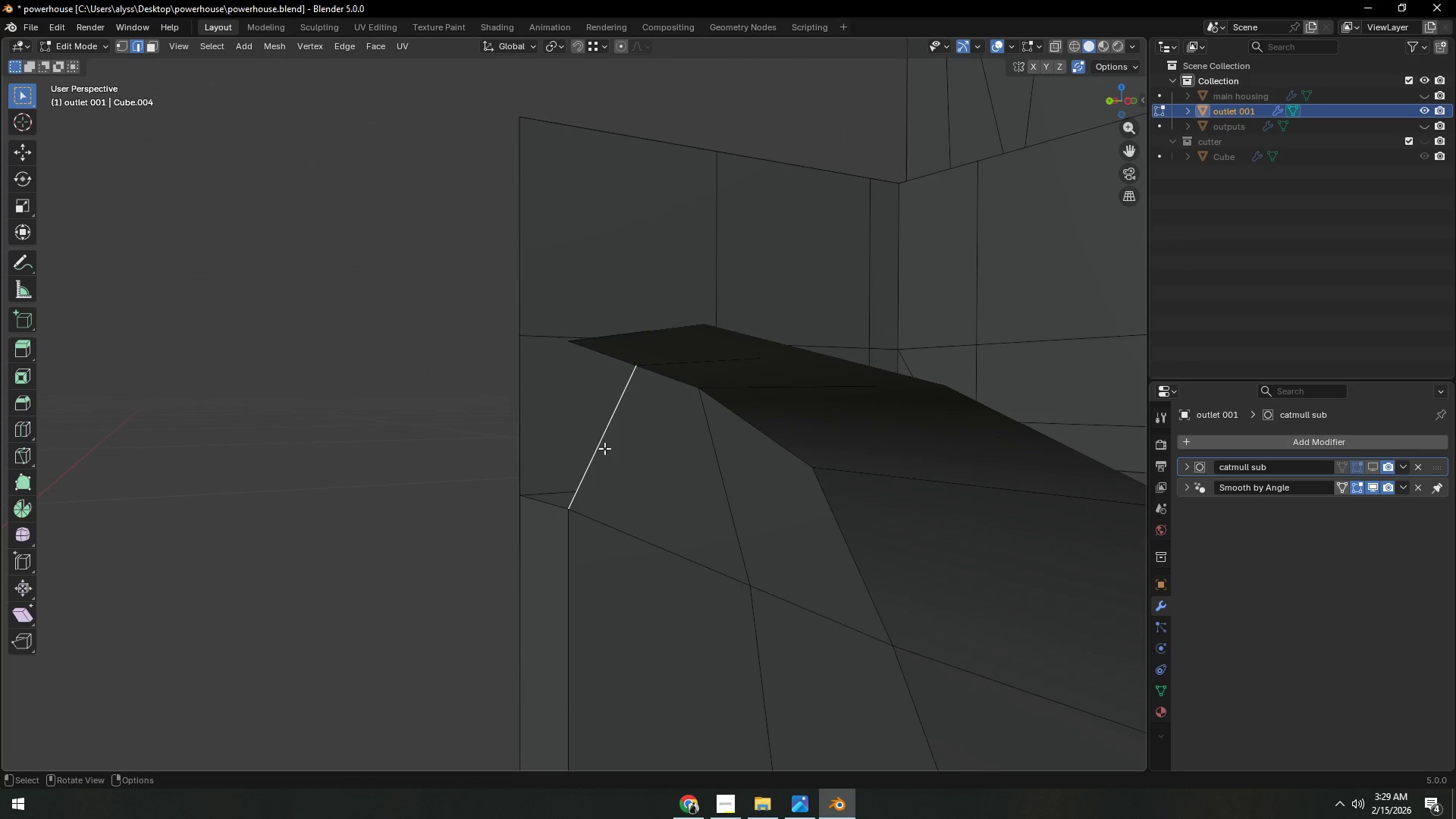 
hold_key(key=ControlLeft, duration=0.48)
 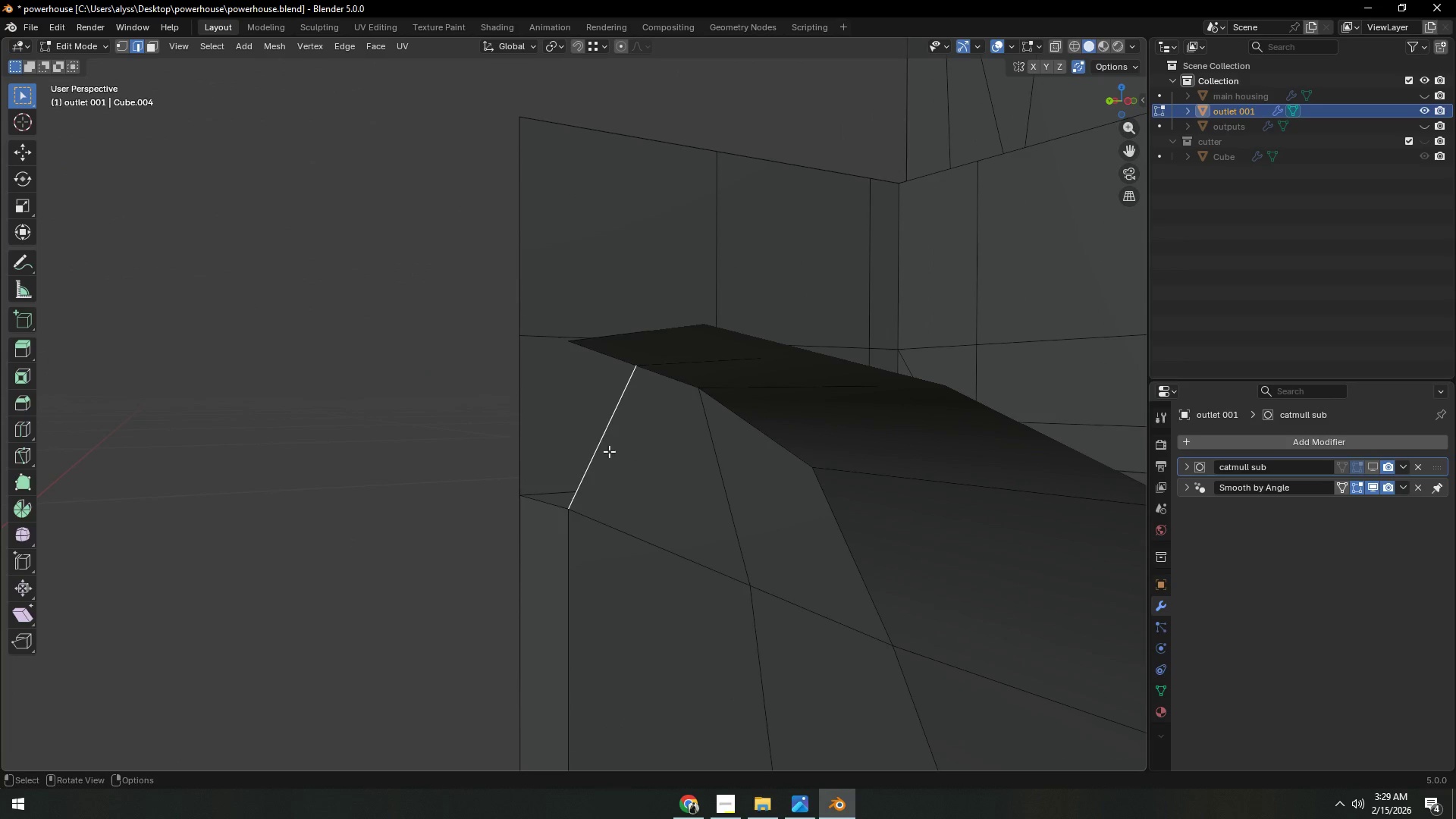 
key(X)
 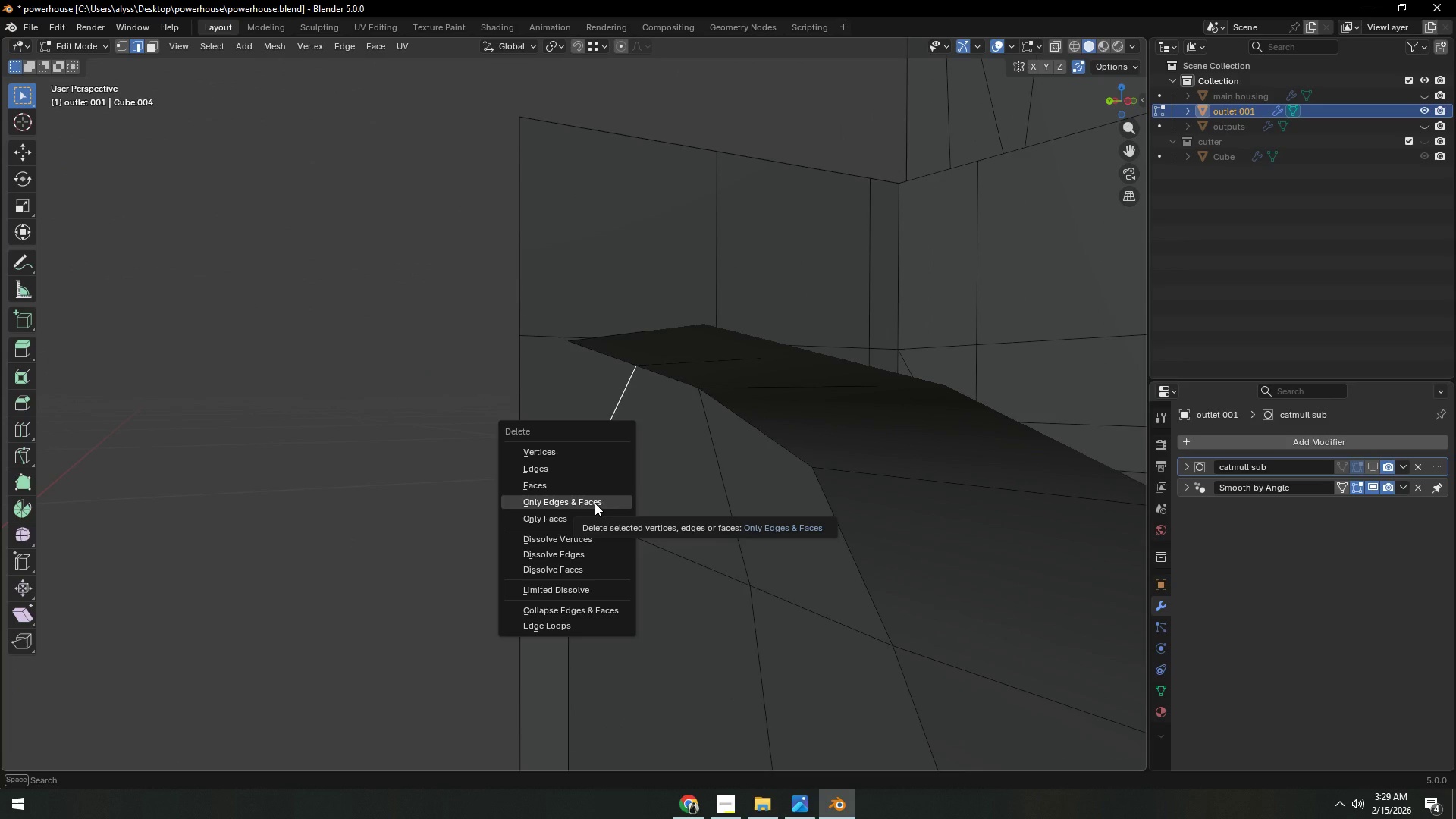 
left_click([595, 503])
 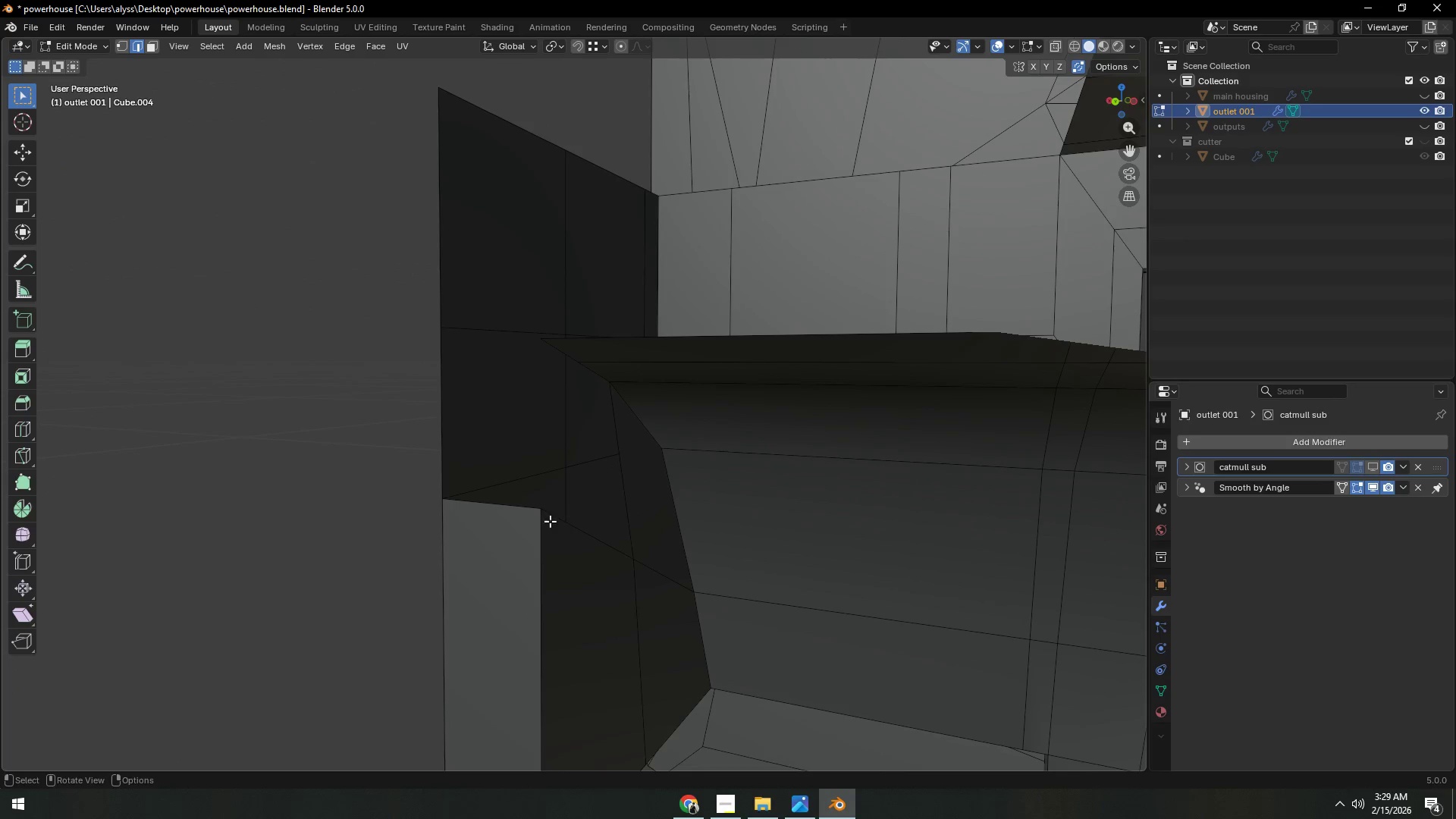 
left_click([526, 512])
 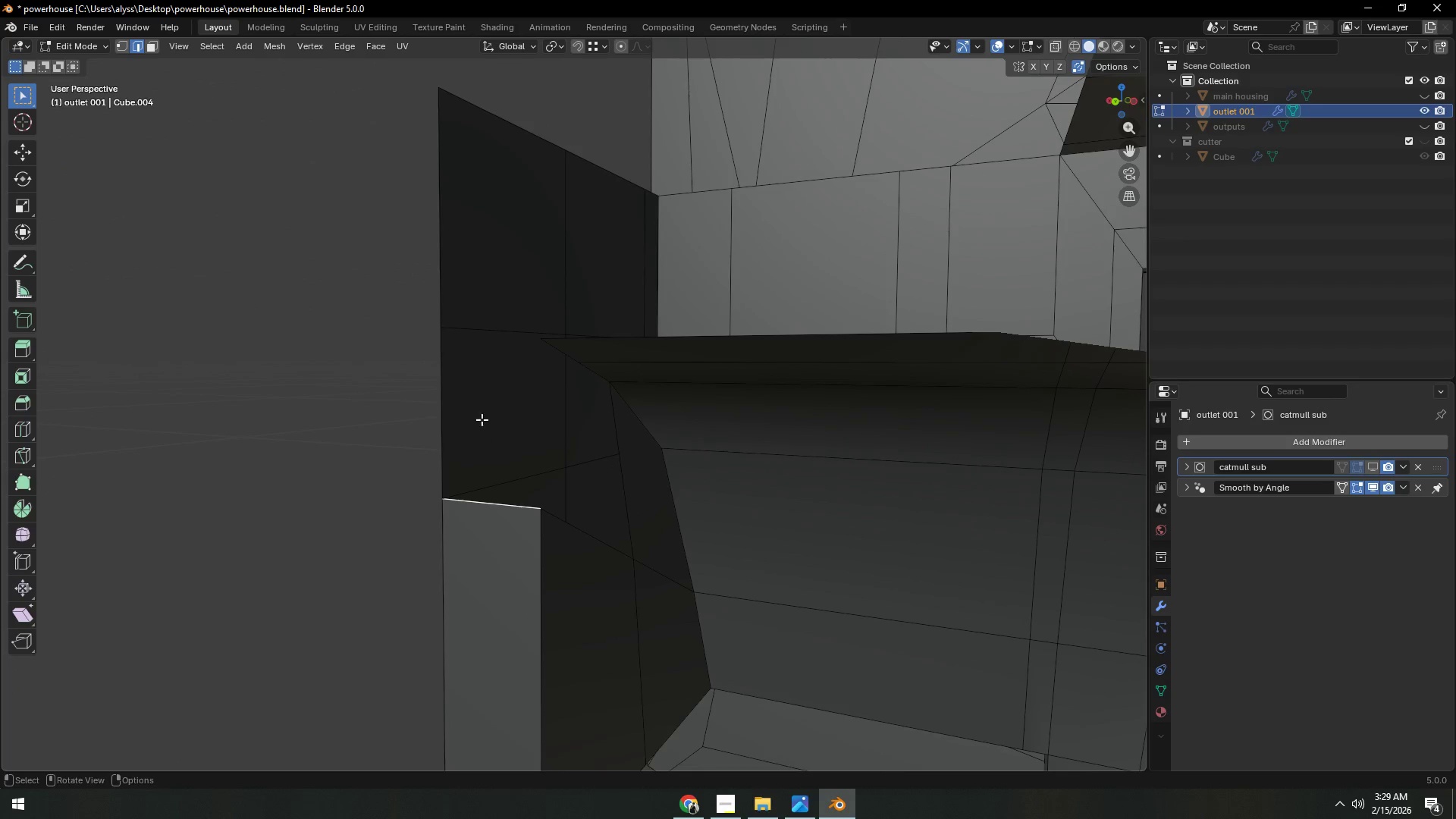 
hold_key(key=ShiftLeft, duration=0.42)
left_click([441, 404])
 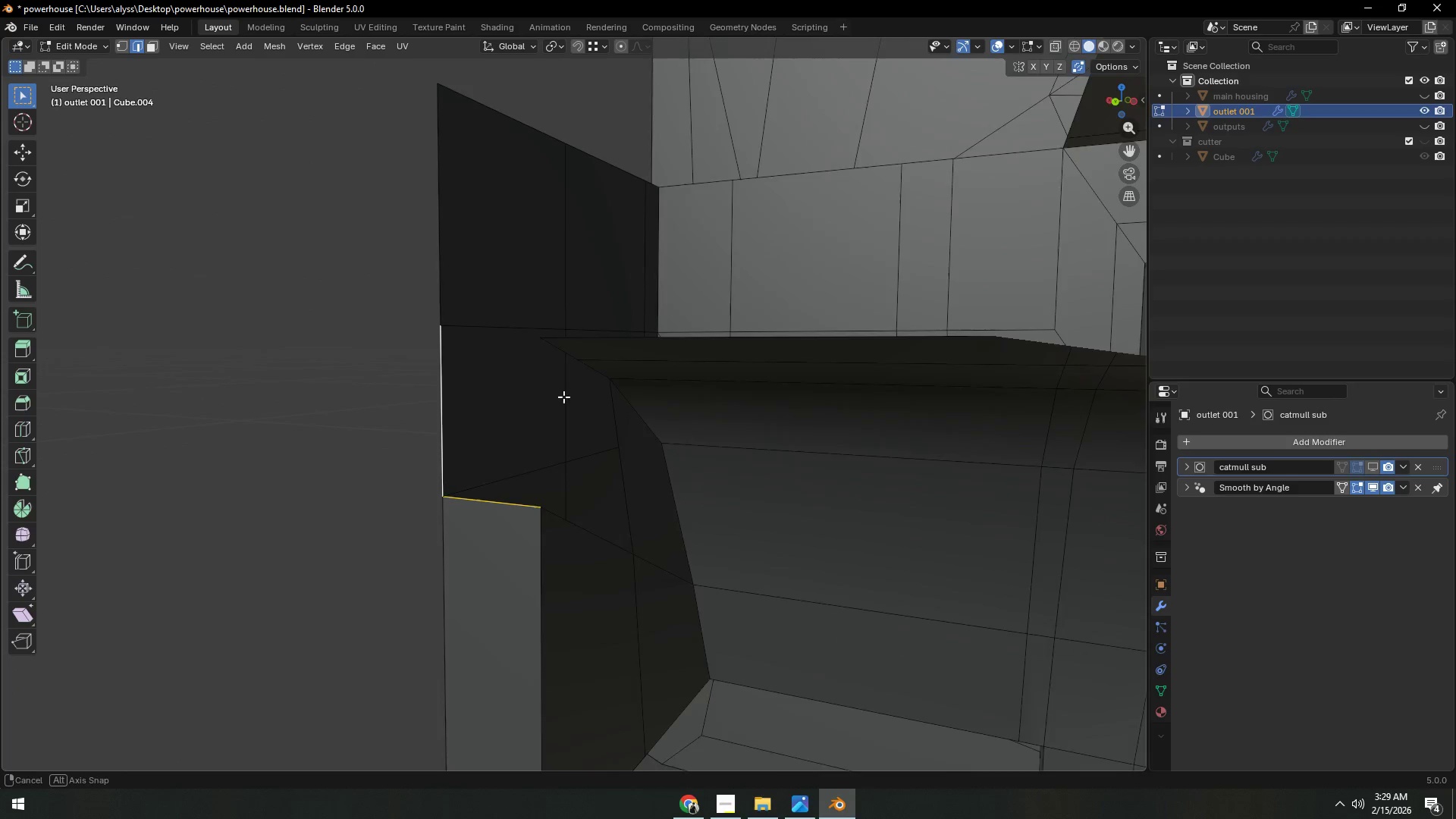 
key(1)
 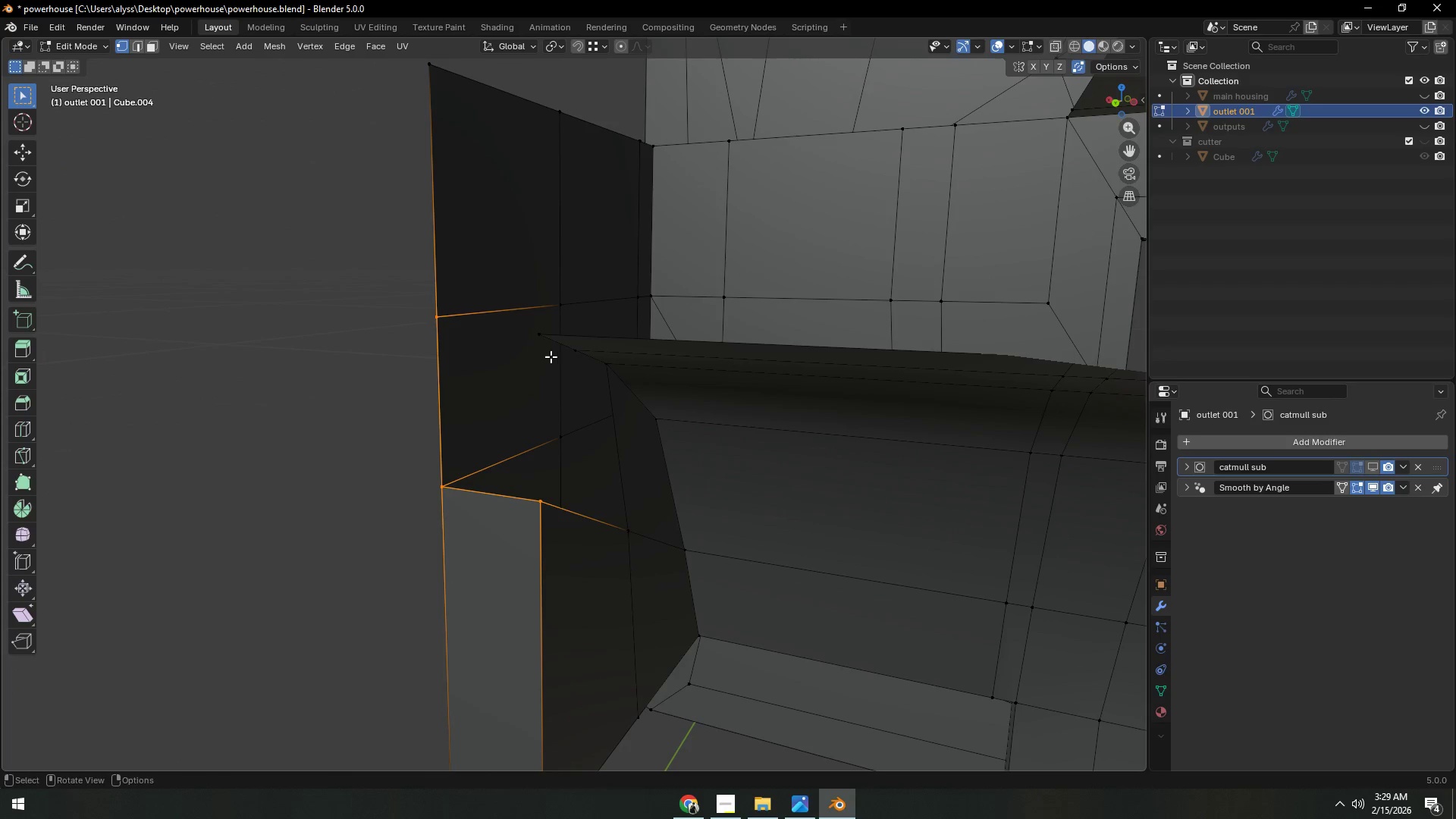 
hold_key(key=ShiftLeft, duration=0.52)
left_click([538, 336])
 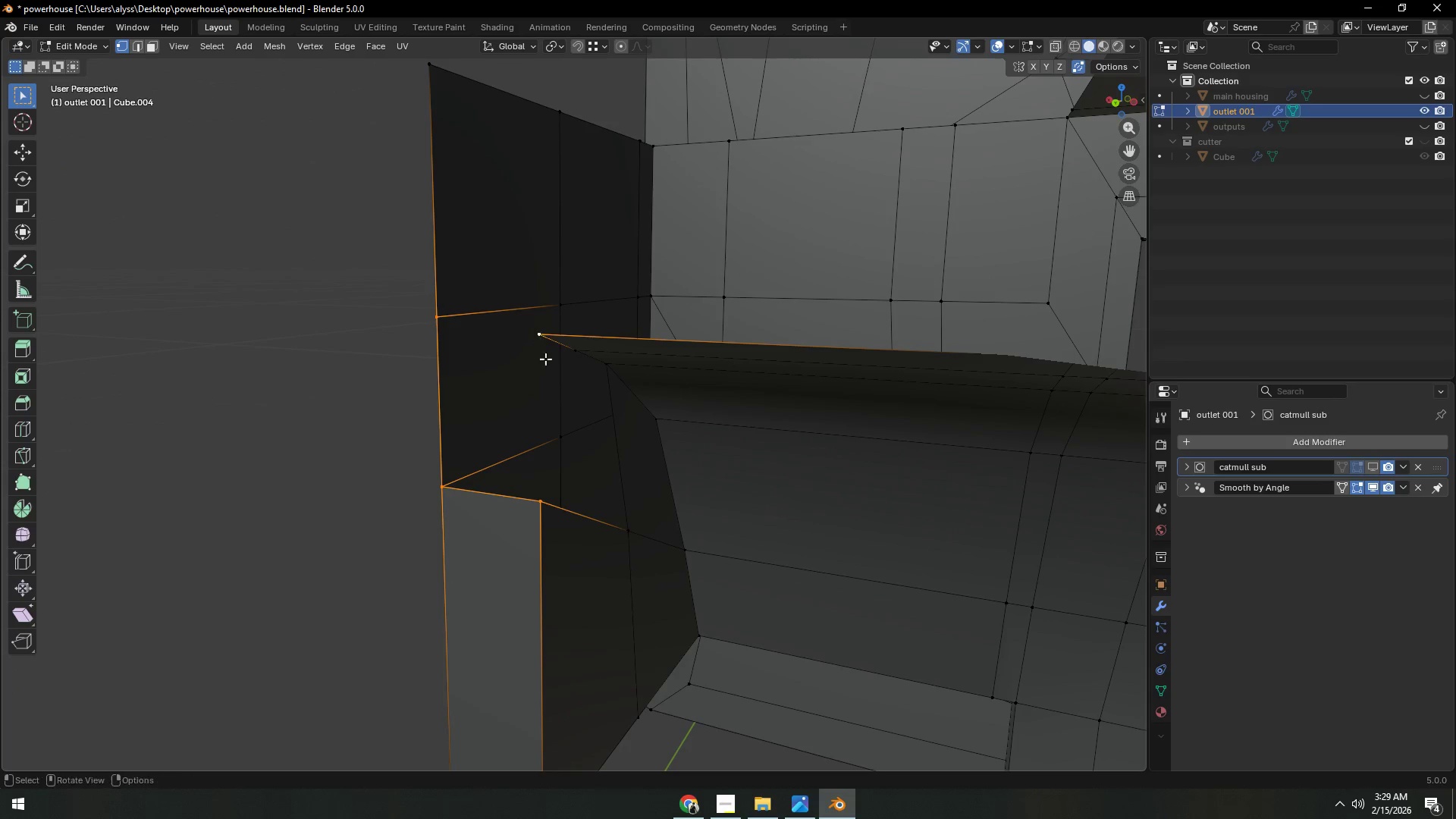 
key(F)
 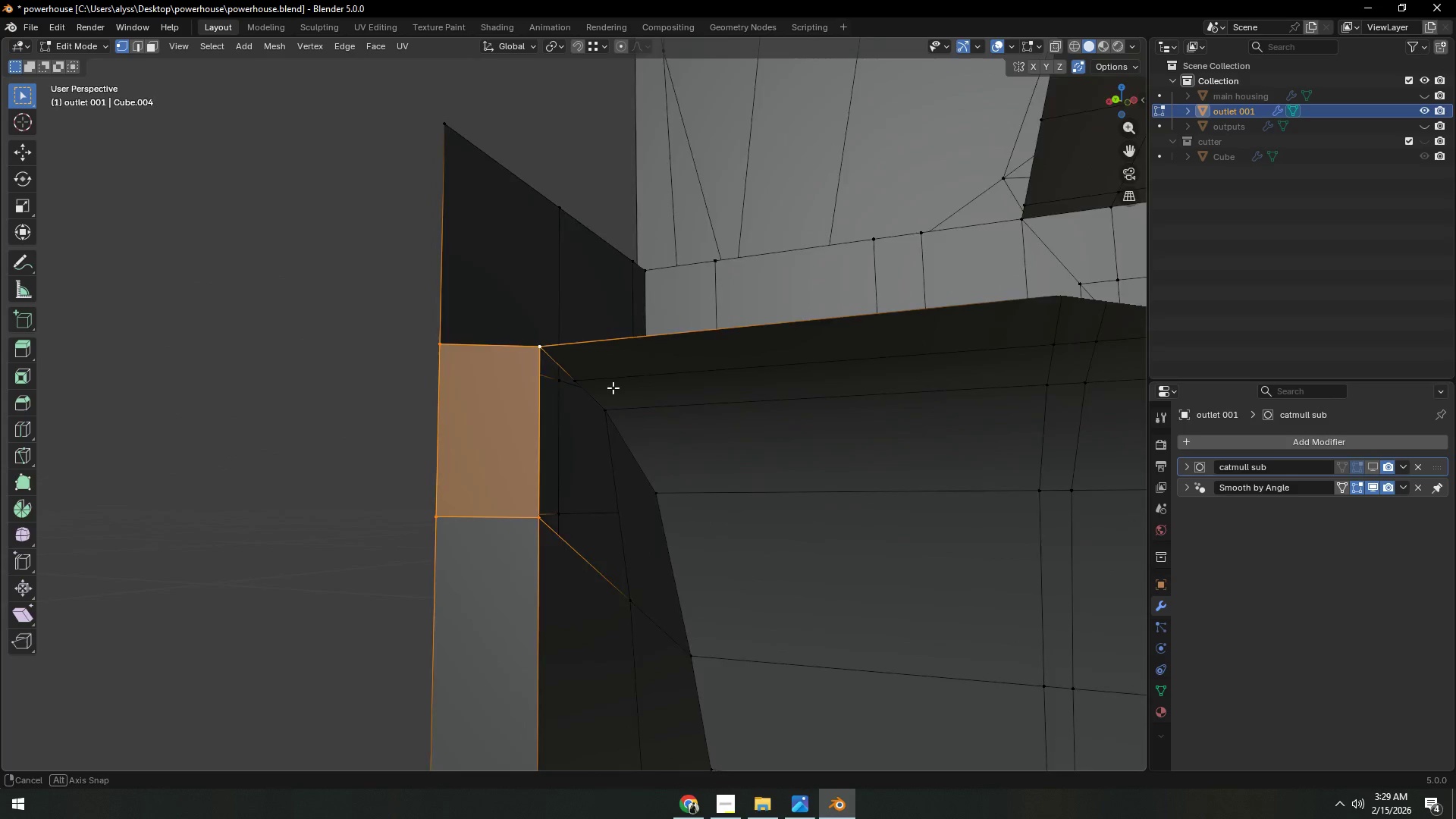 
scroll: coordinate [639, 425], scroll_direction: down, amount: 2.0
 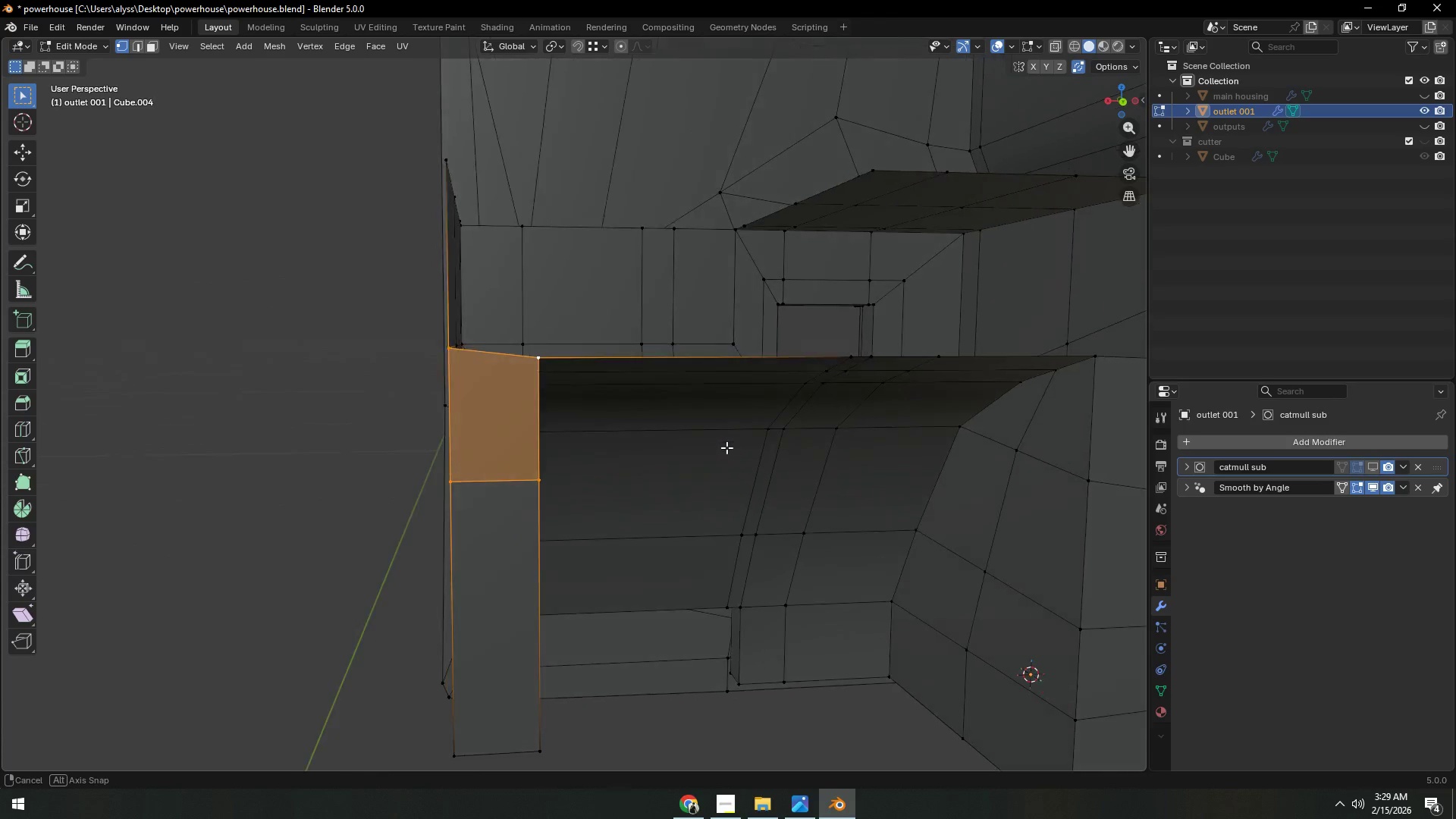 
hold_key(key=ShiftLeft, duration=0.34)
 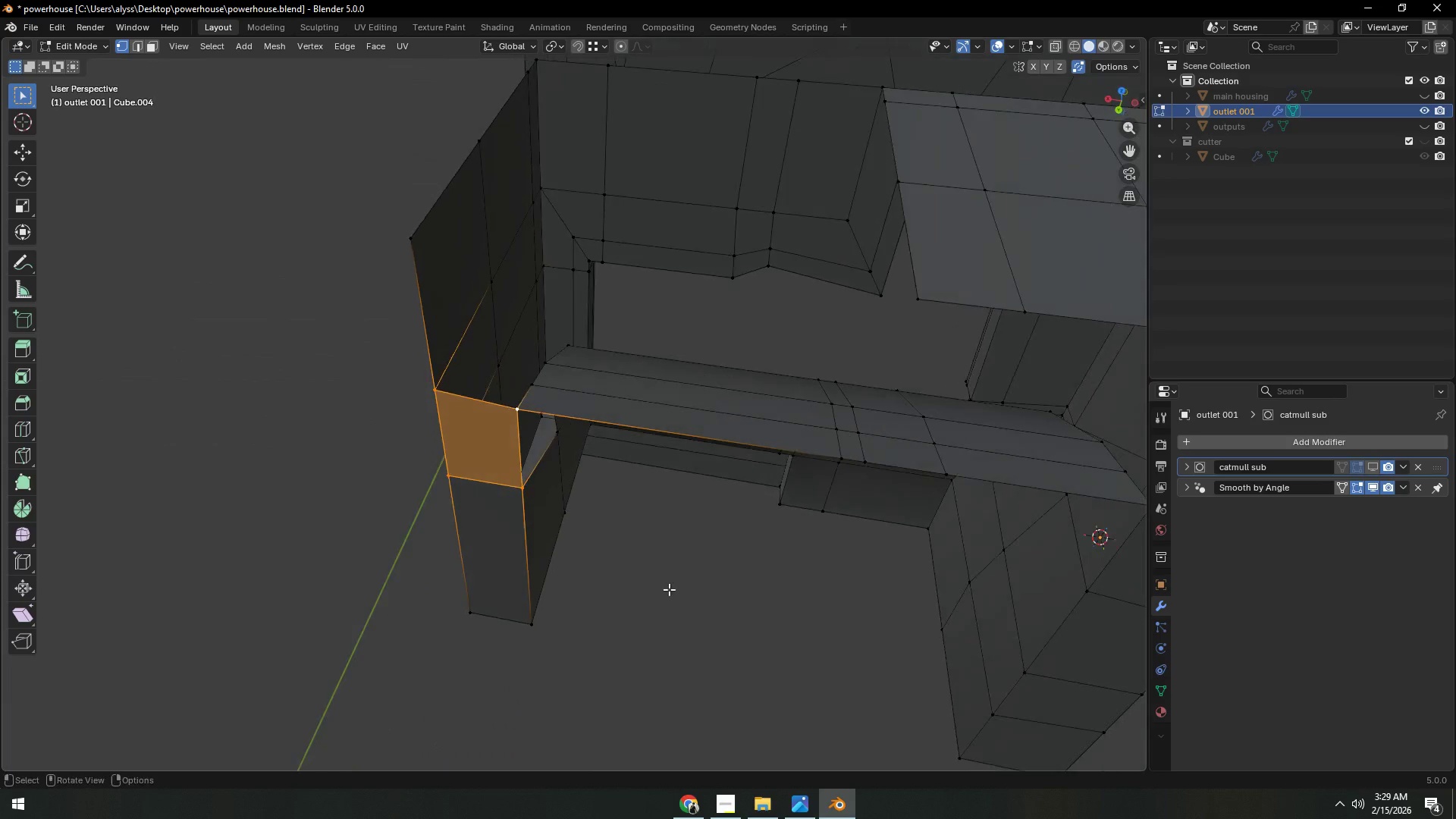 
scroll: coordinate [676, 580], scroll_direction: down, amount: 3.0
 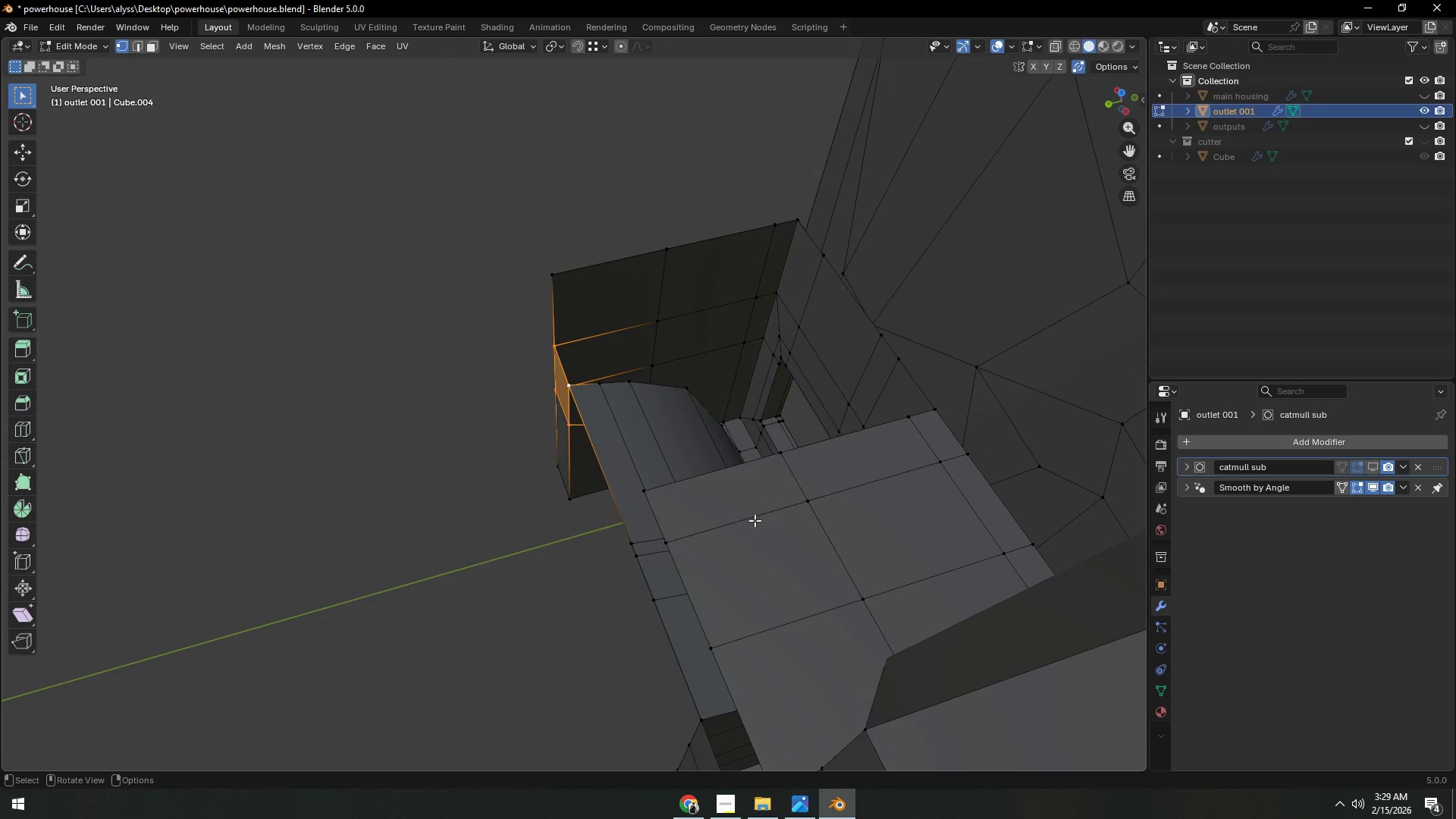 
key(2)
 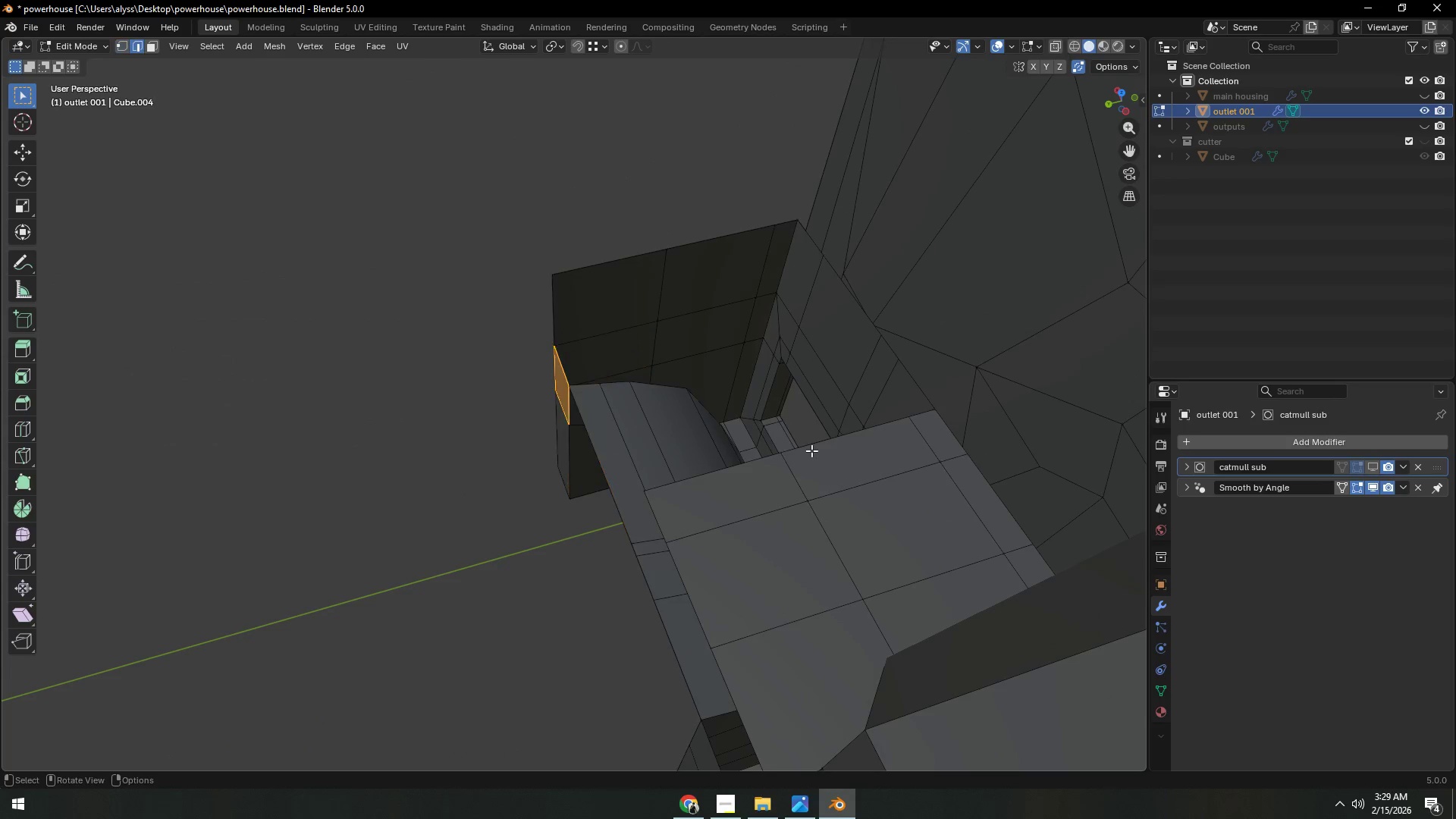 
left_click([811, 450])
 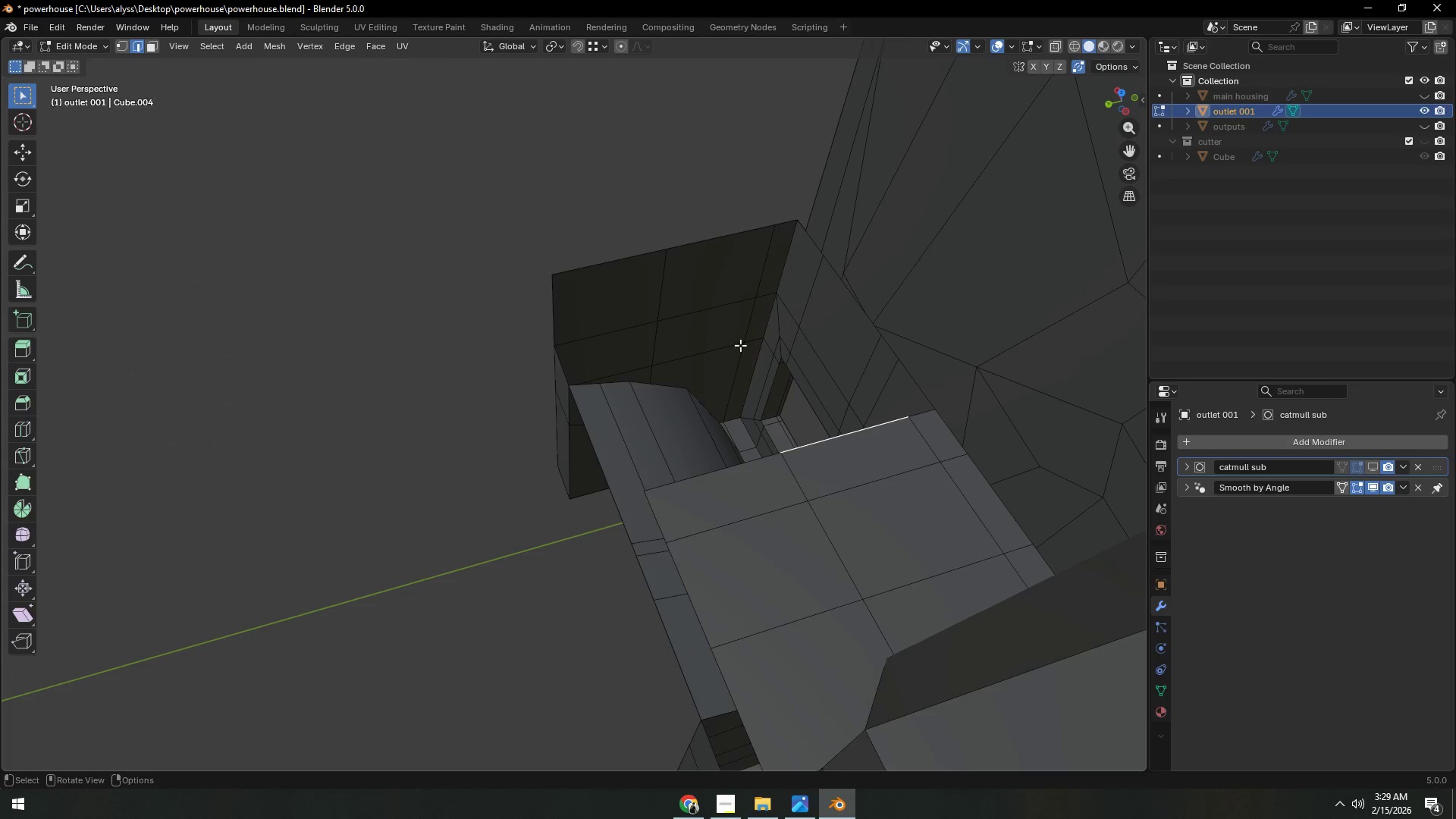 
hold_key(key=ShiftLeft, duration=0.94)
left_click([695, 244])
 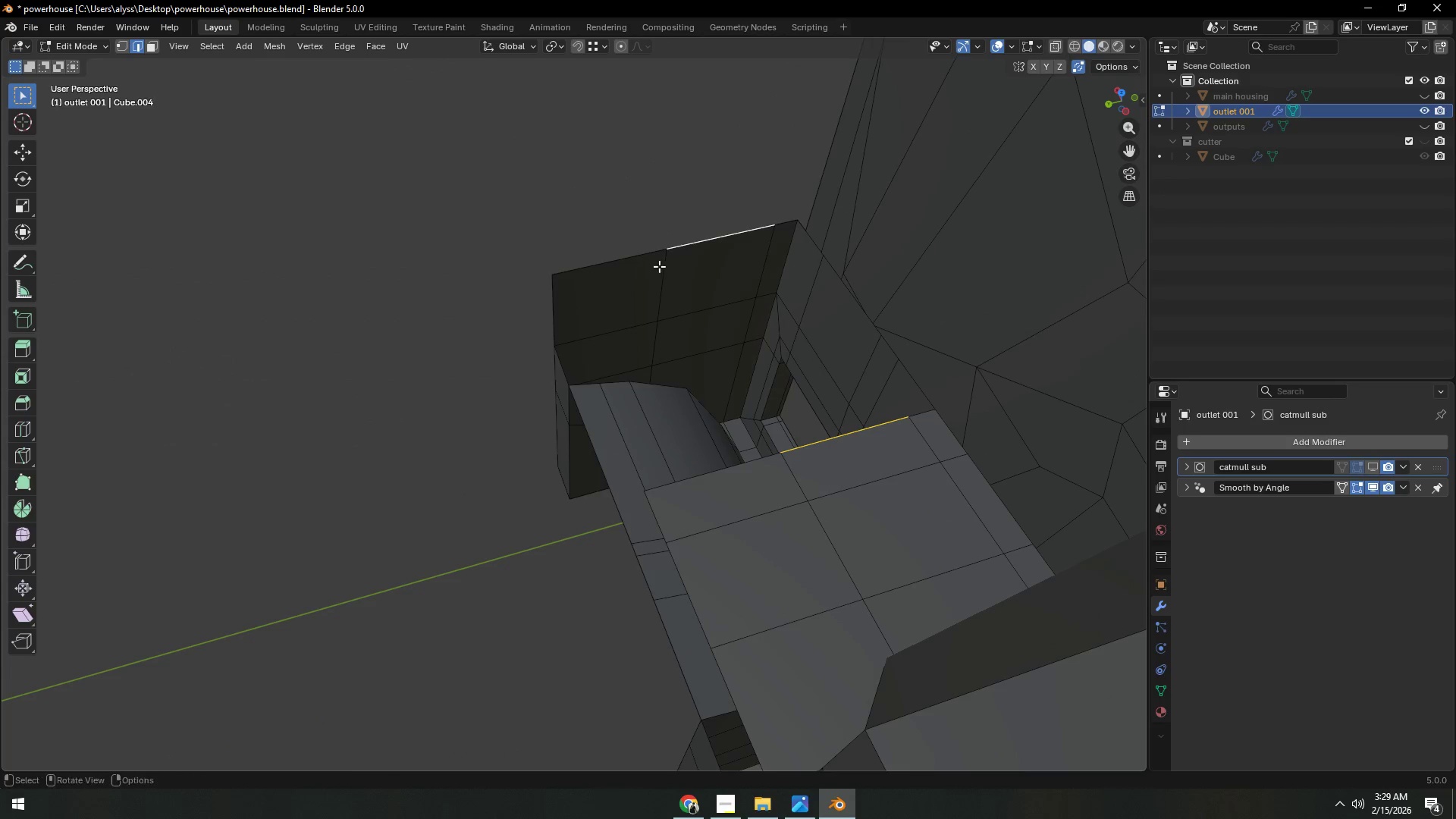 
key(F)
 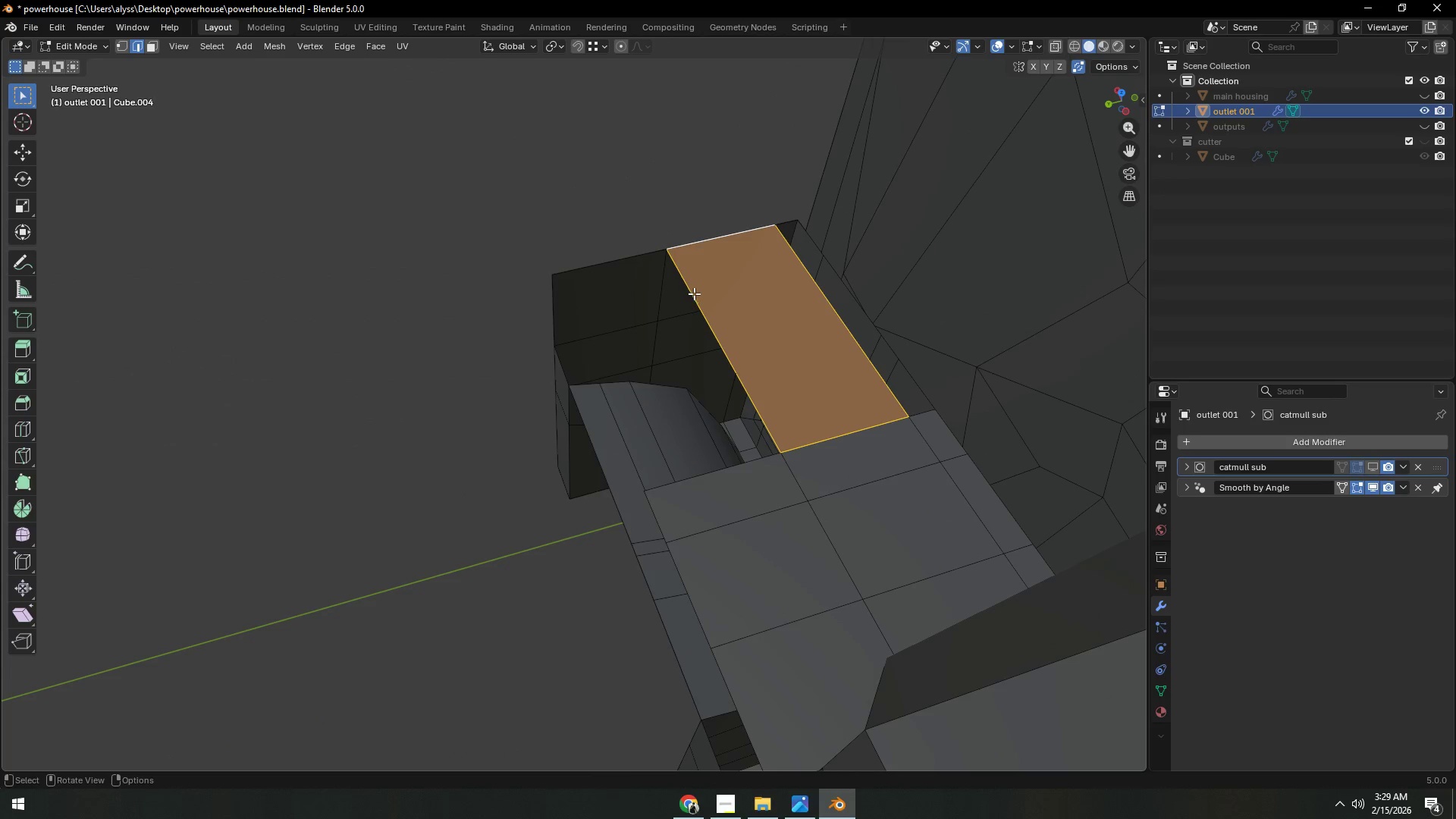 
left_click([701, 304])
 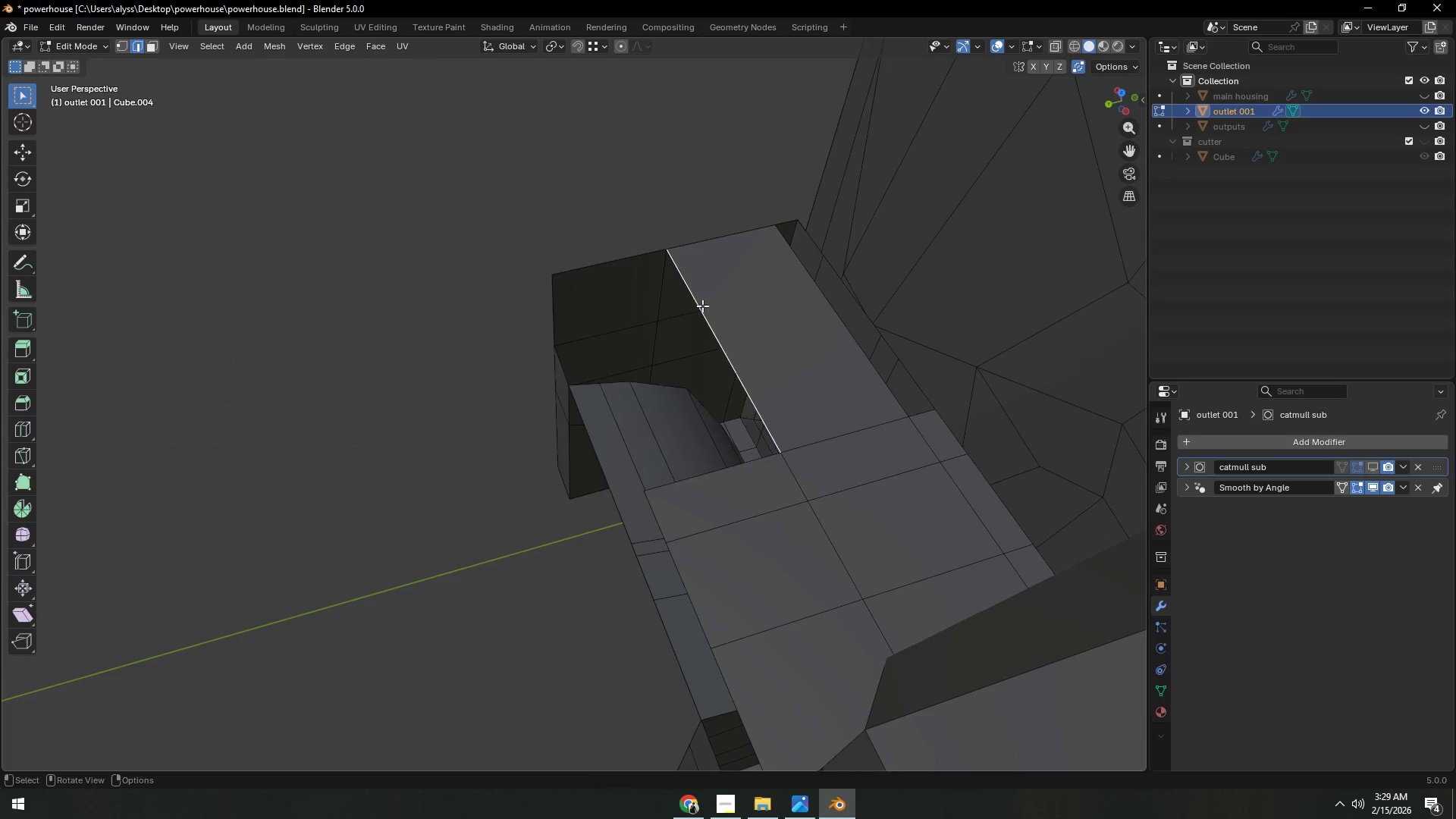 
key(F)
 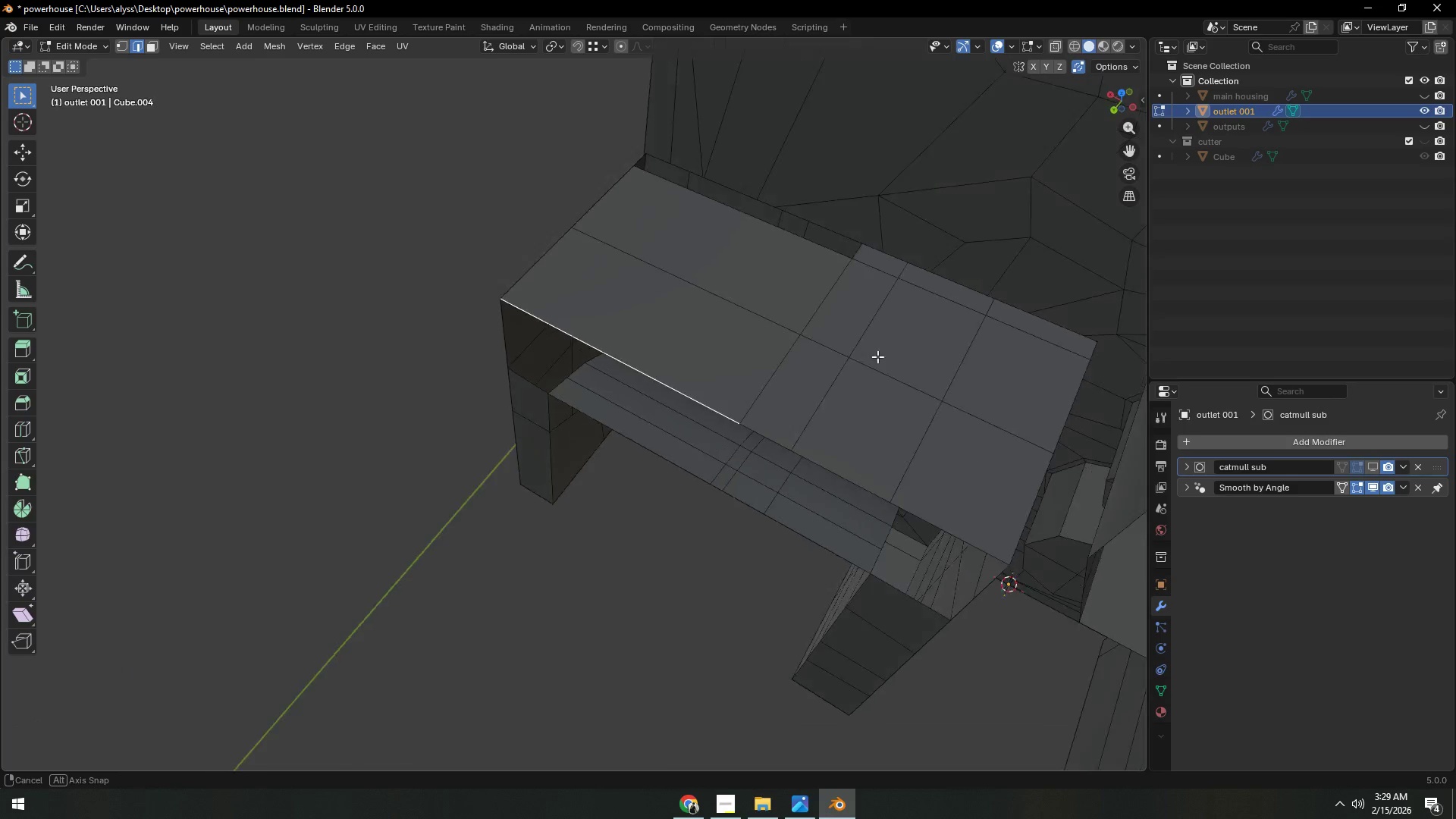 
key(Control+ControlLeft)
 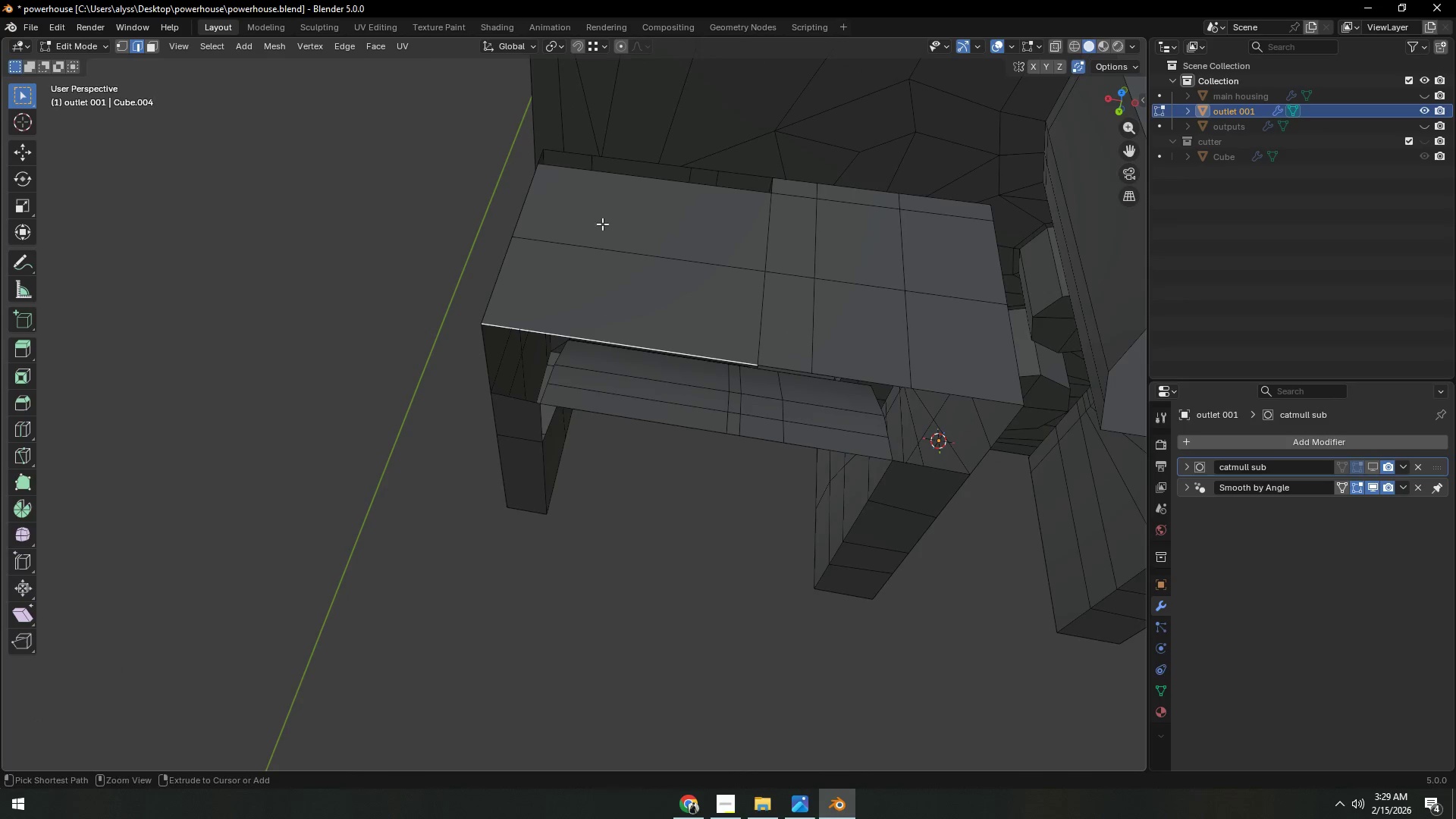 
key(Control+R)
 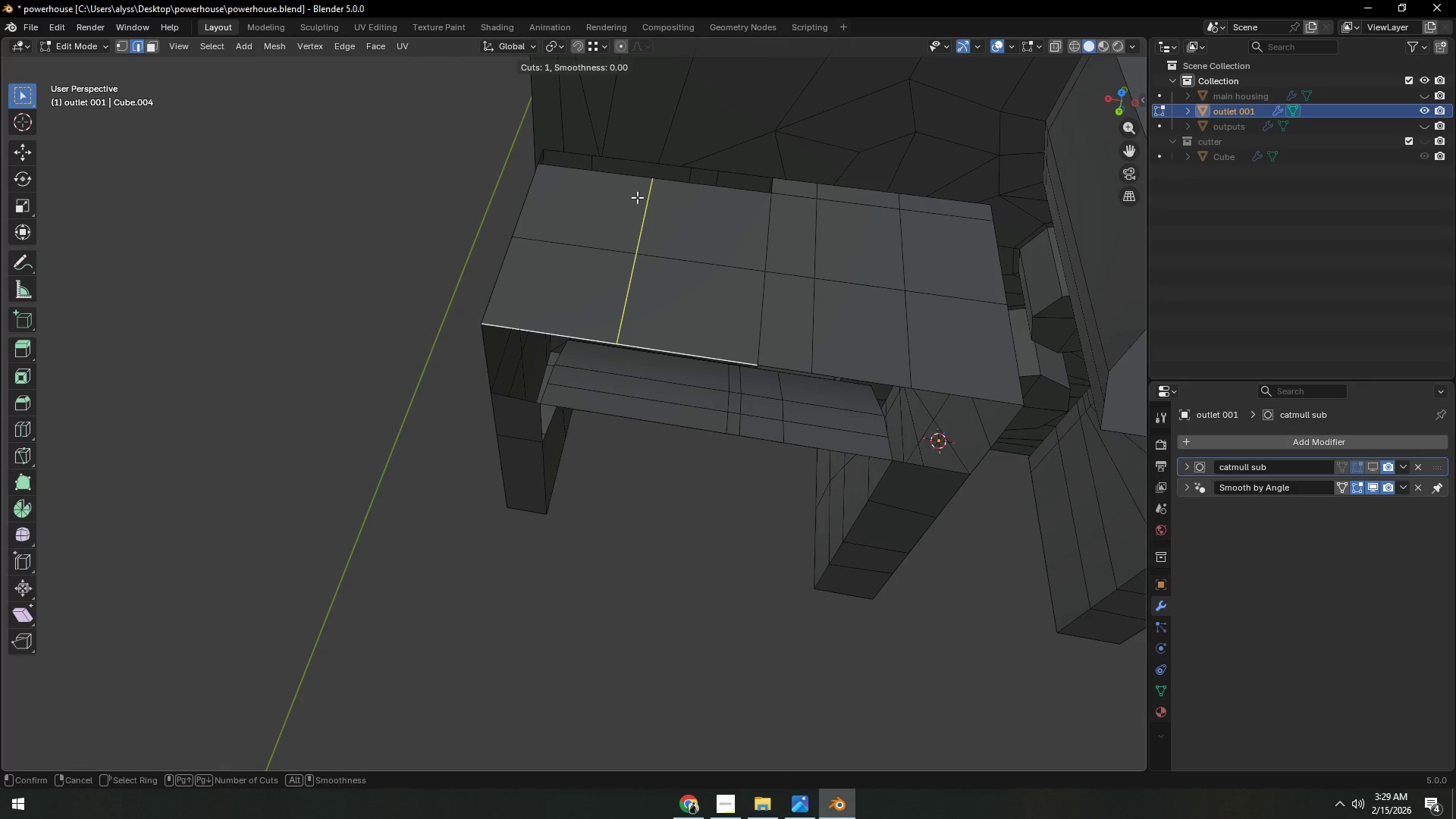 
scroll: coordinate [637, 197], scroll_direction: up, amount: 3.0
 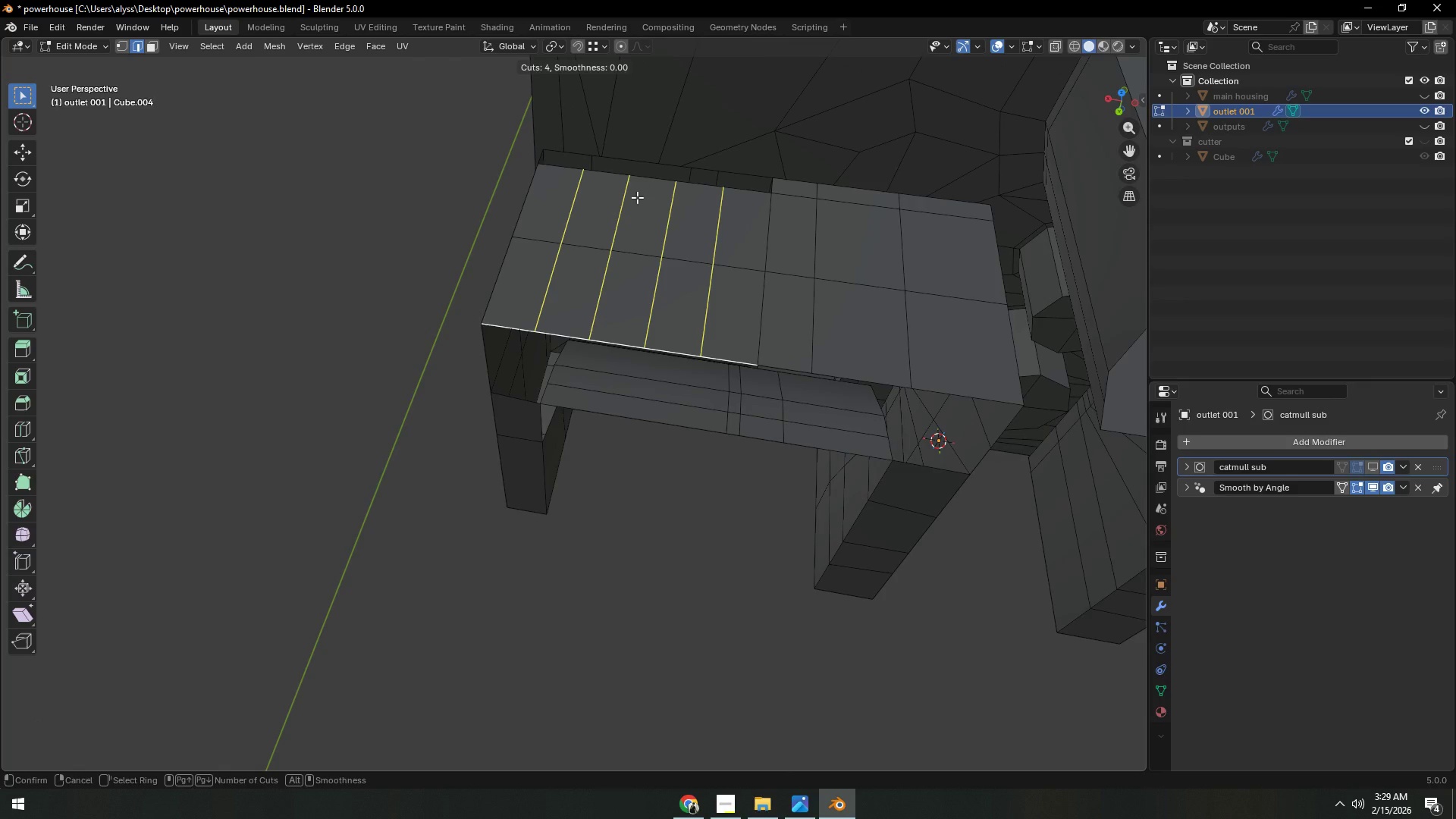 
scroll: coordinate [637, 197], scroll_direction: down, amount: 1.0
 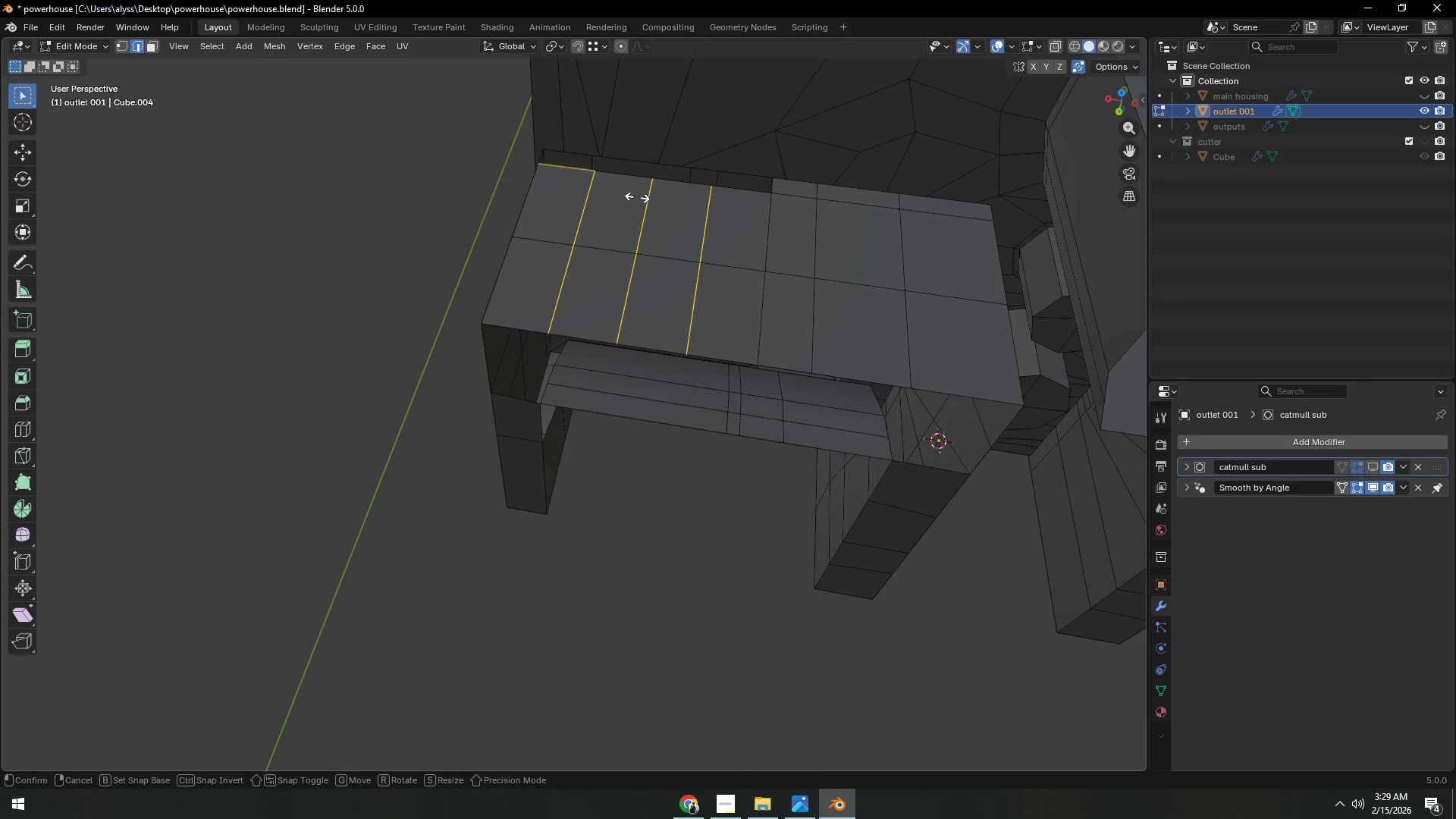 
right_click([637, 197])
 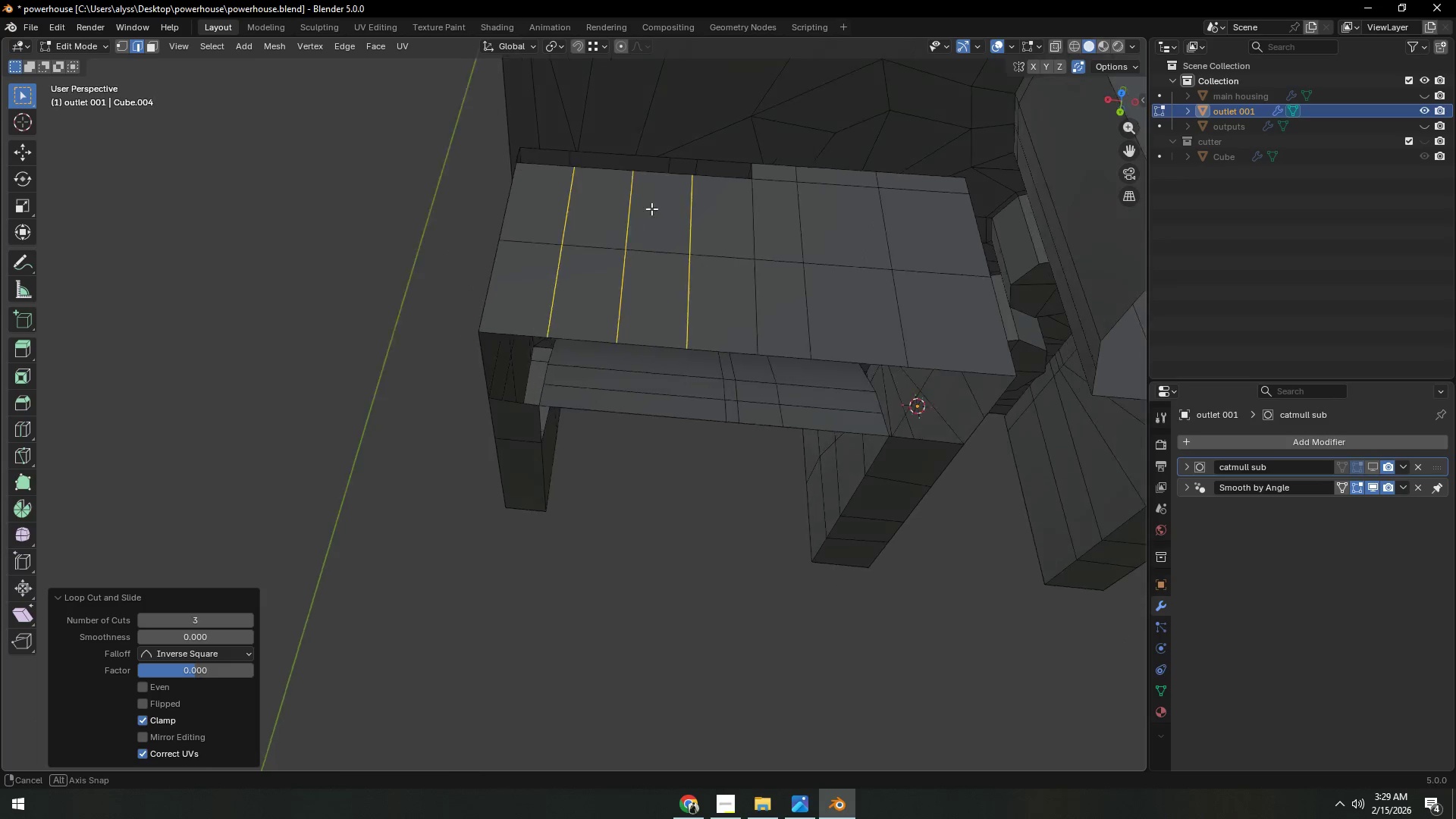 
left_click([637, 197])
 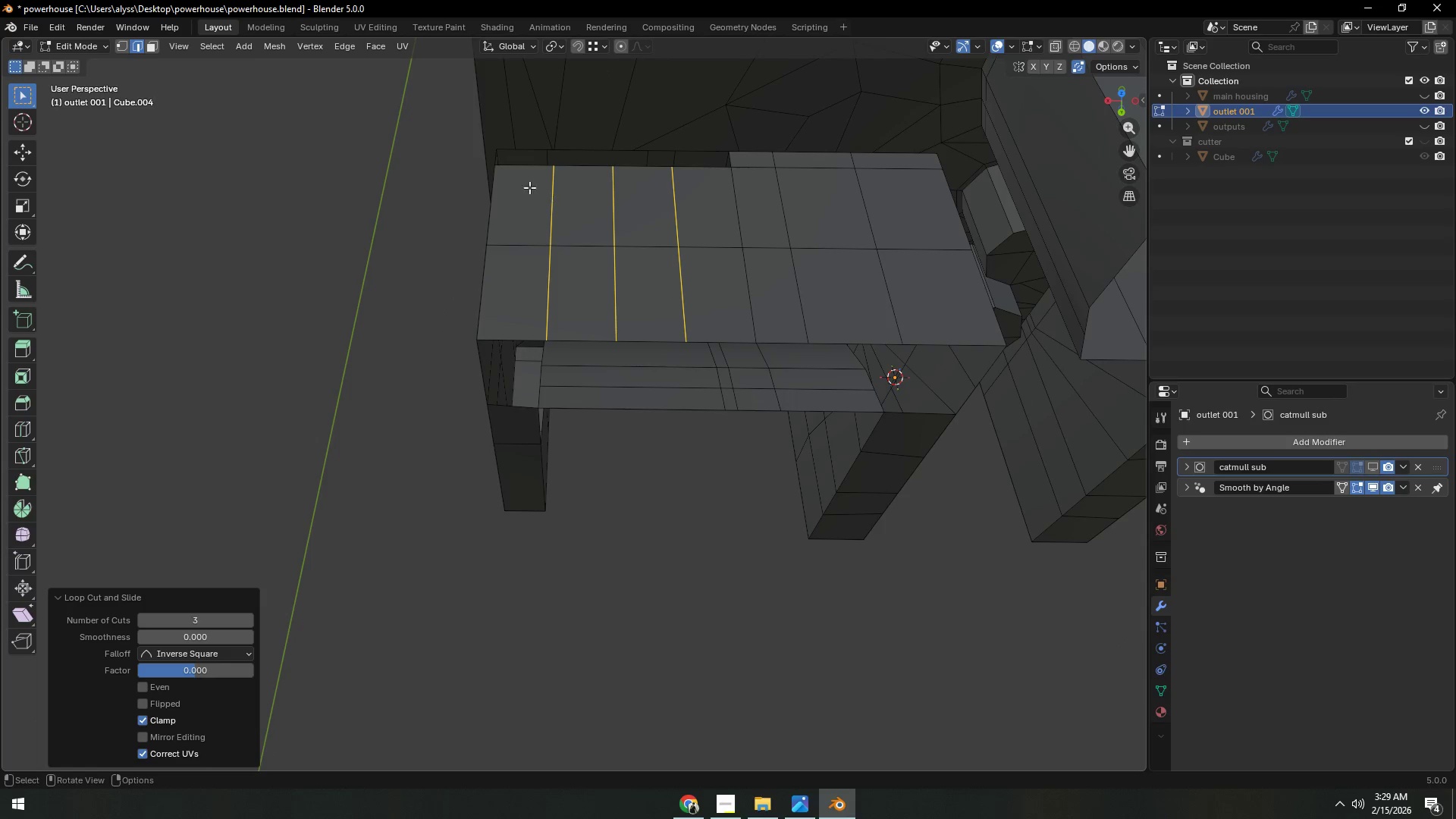 
left_click([492, 161])
 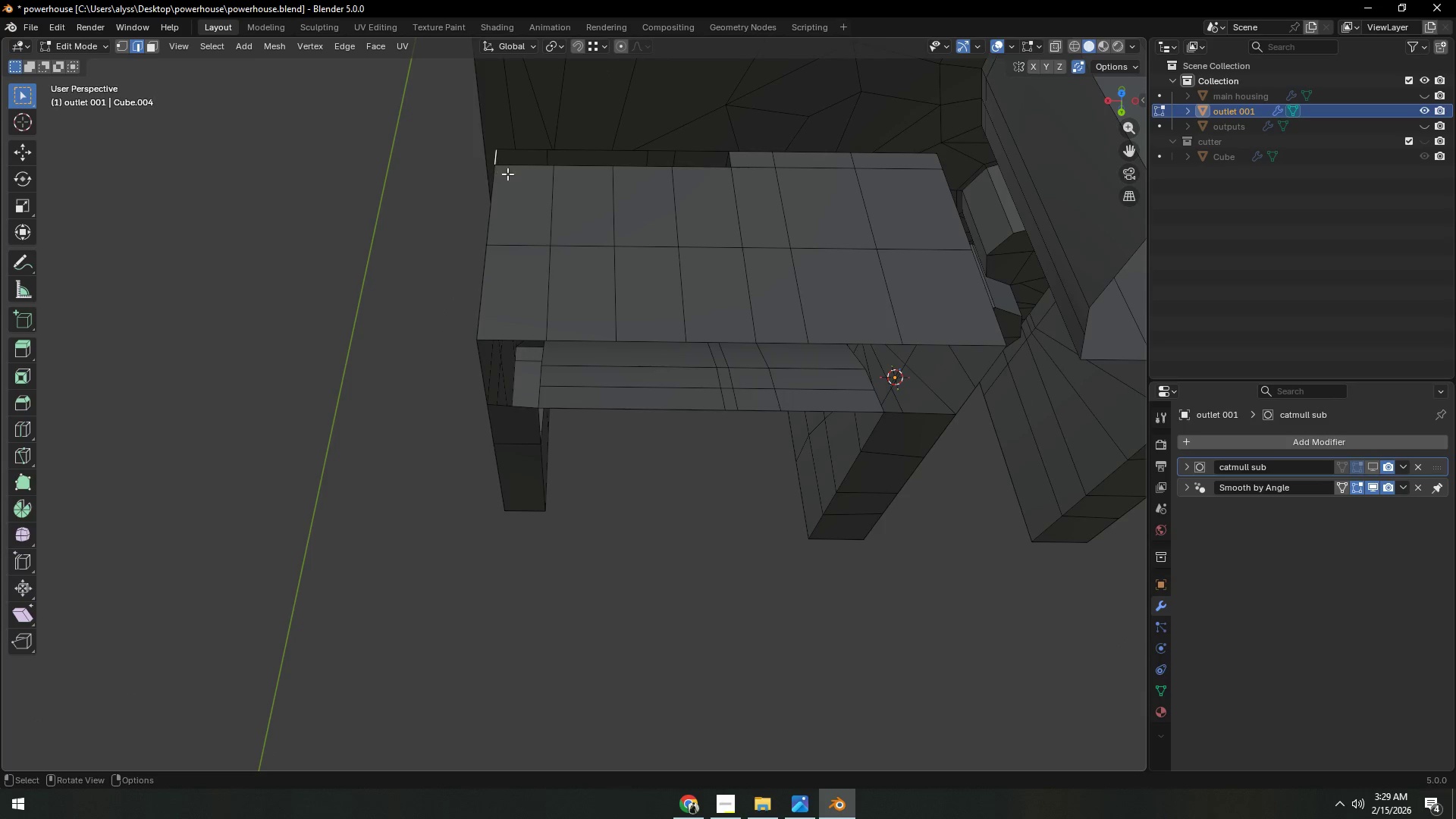 
type(ffff)
 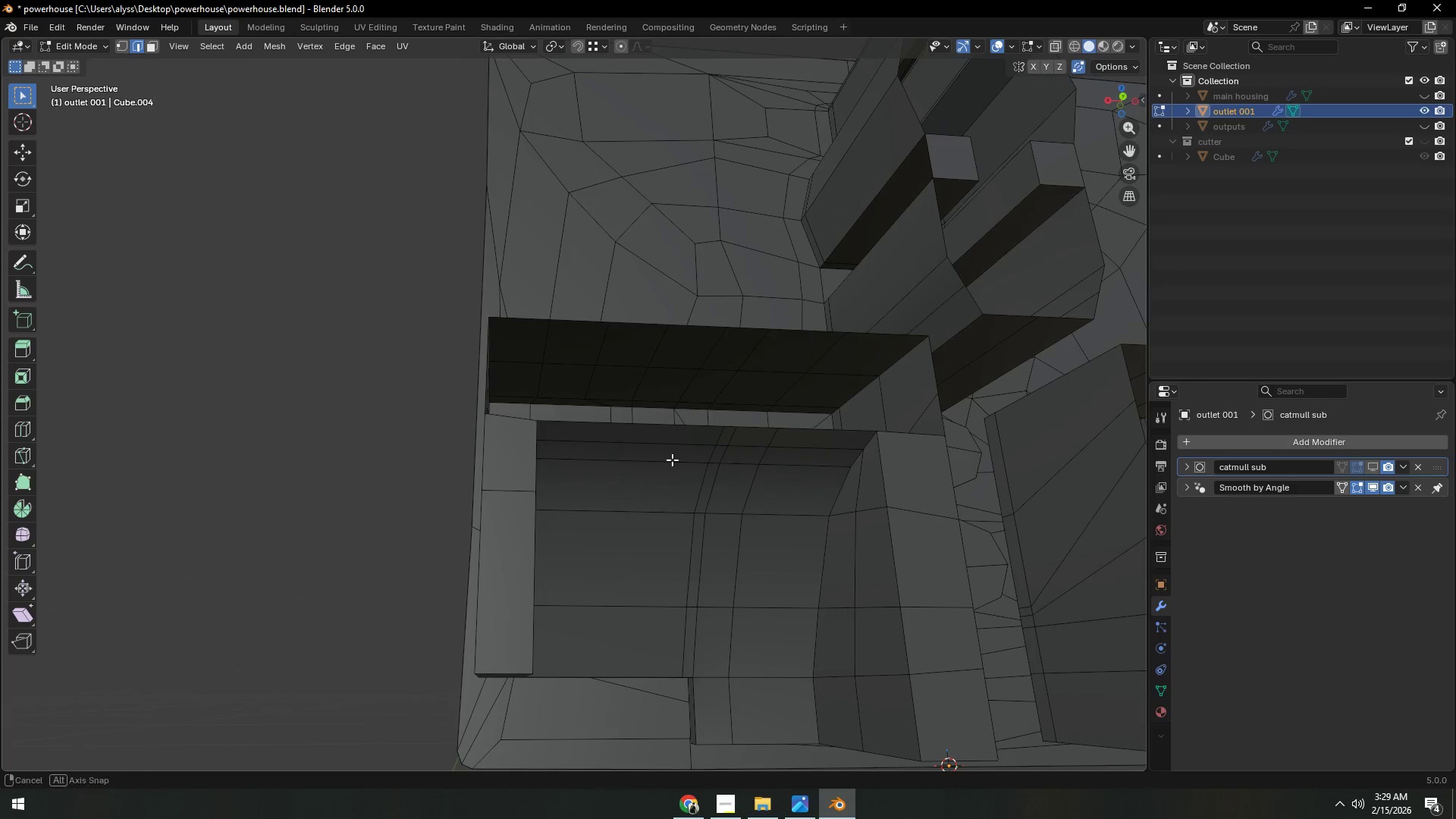 
scroll: coordinate [714, 480], scroll_direction: up, amount: 2.0
 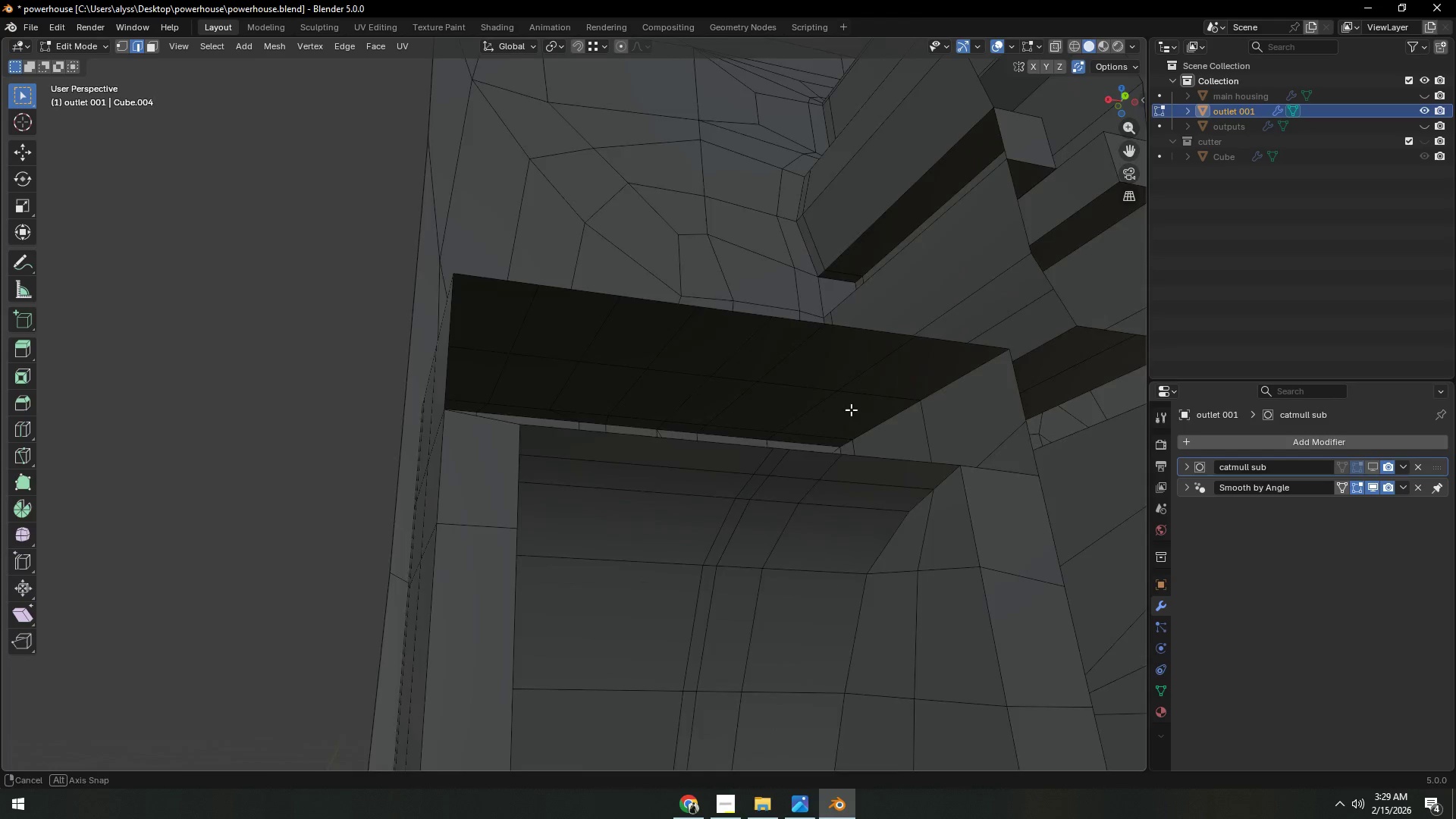 
hold_key(key=ShiftLeft, duration=0.39)
 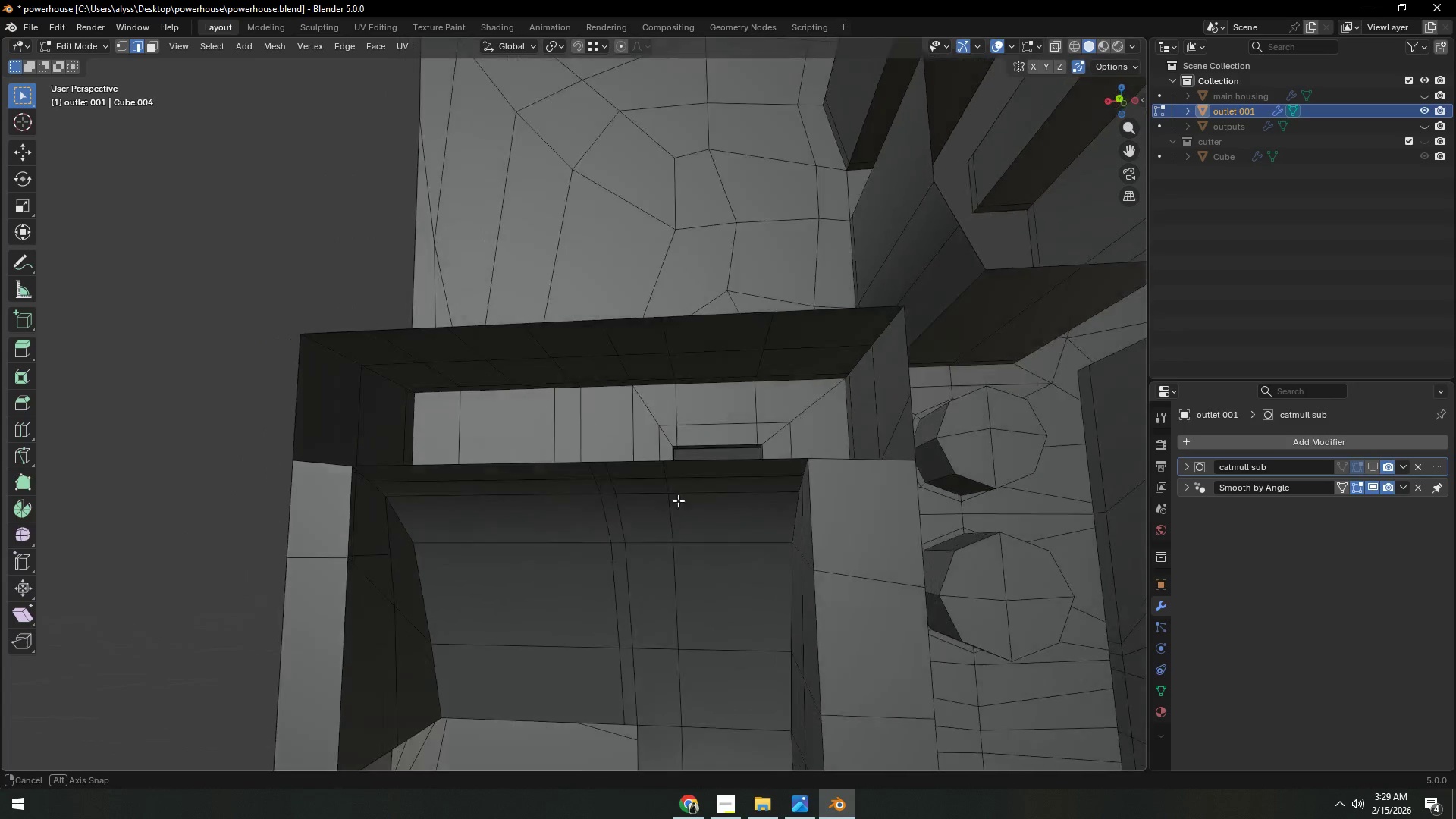 
key(Shift+ShiftLeft)
 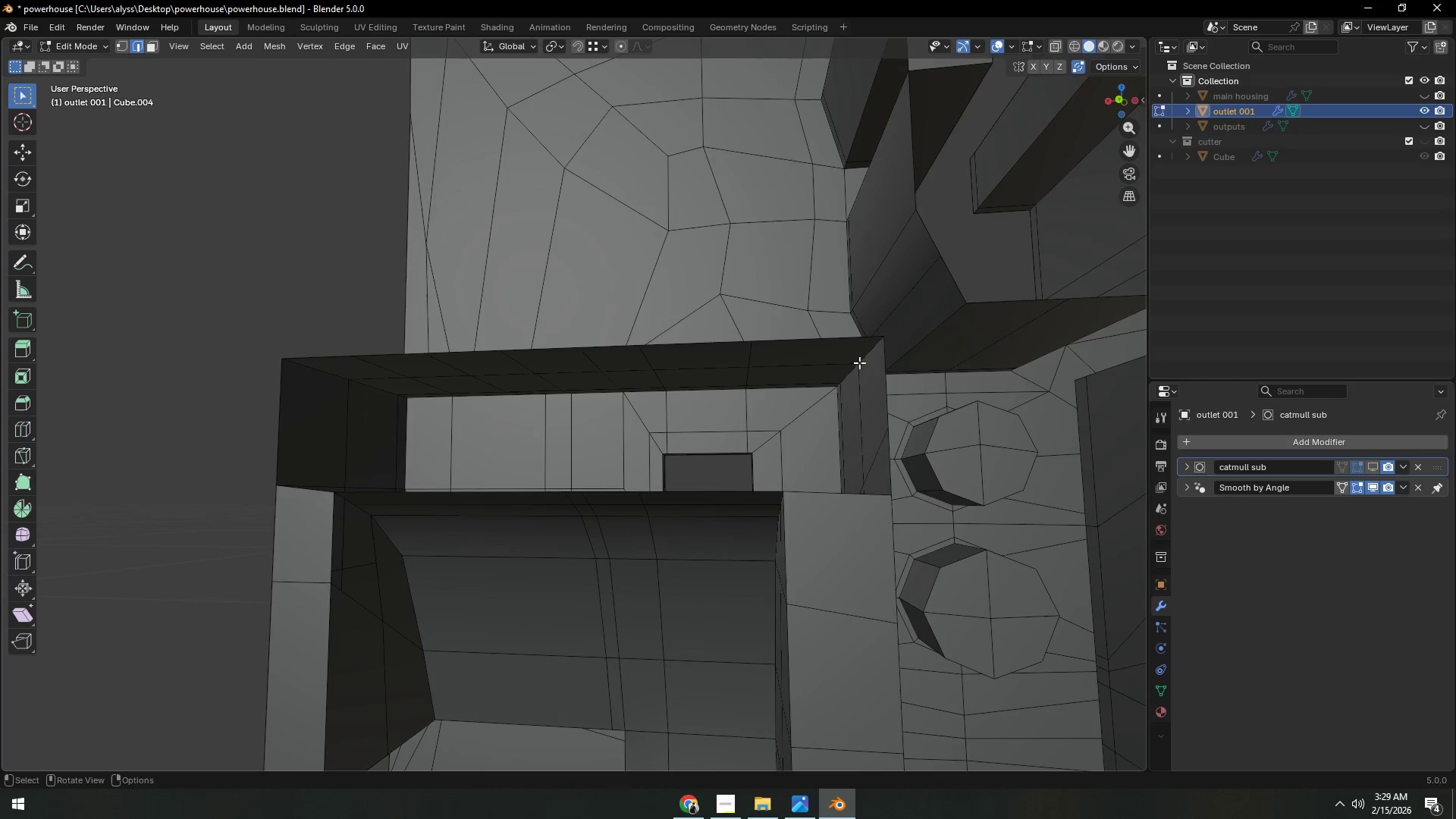 
left_click([888, 394])
 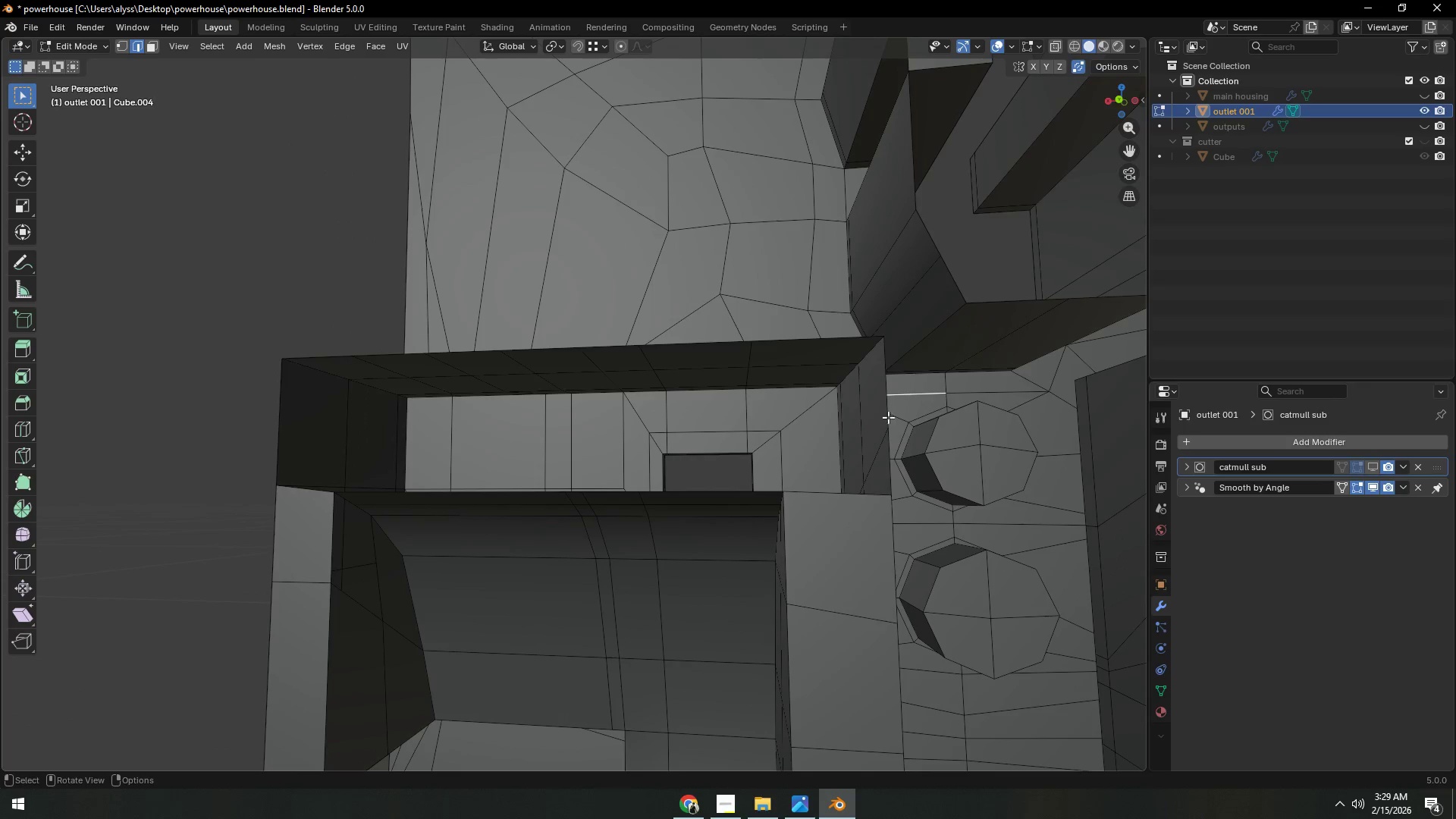 
left_click([888, 419])
 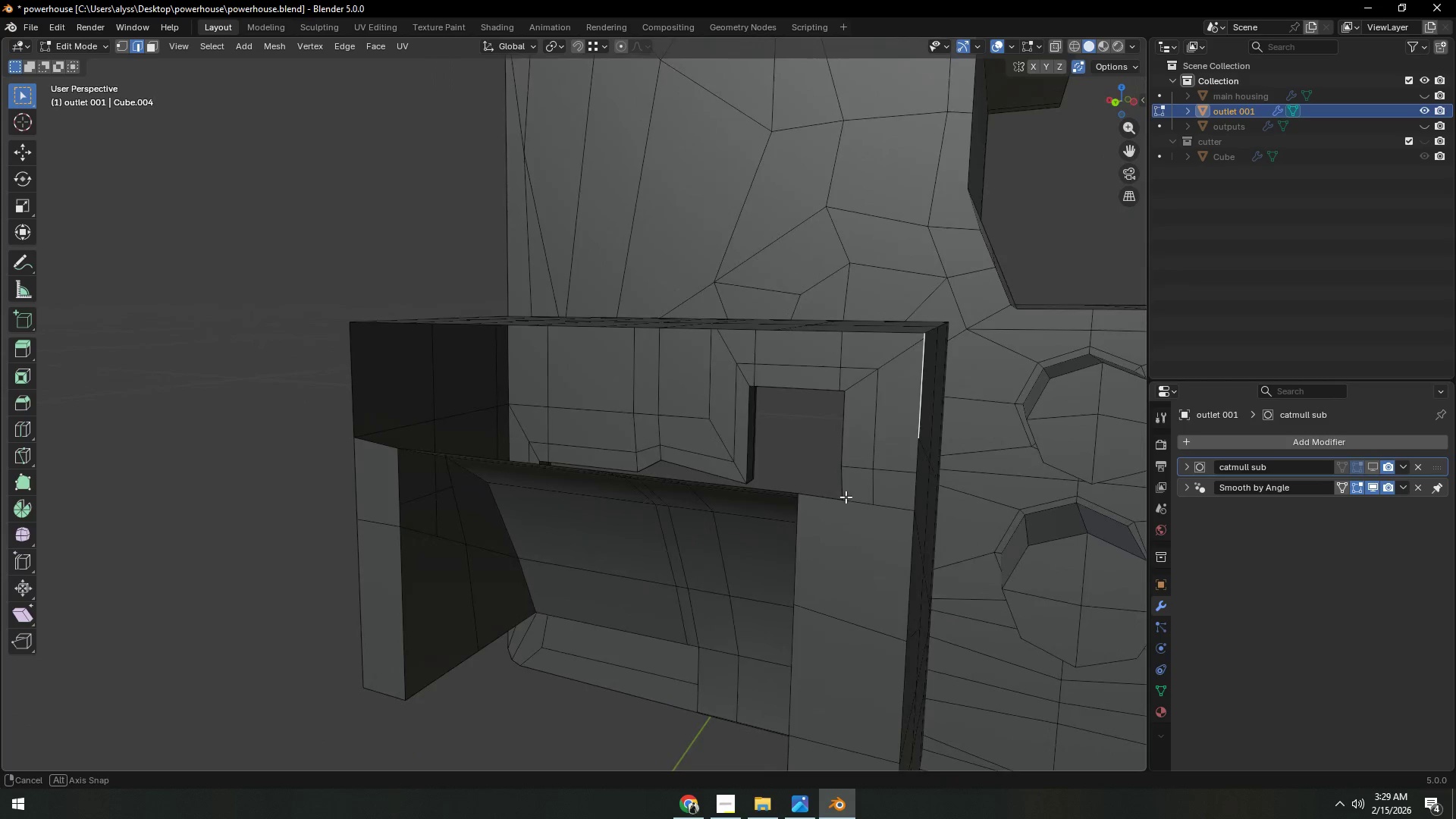 
wait(5.53)
 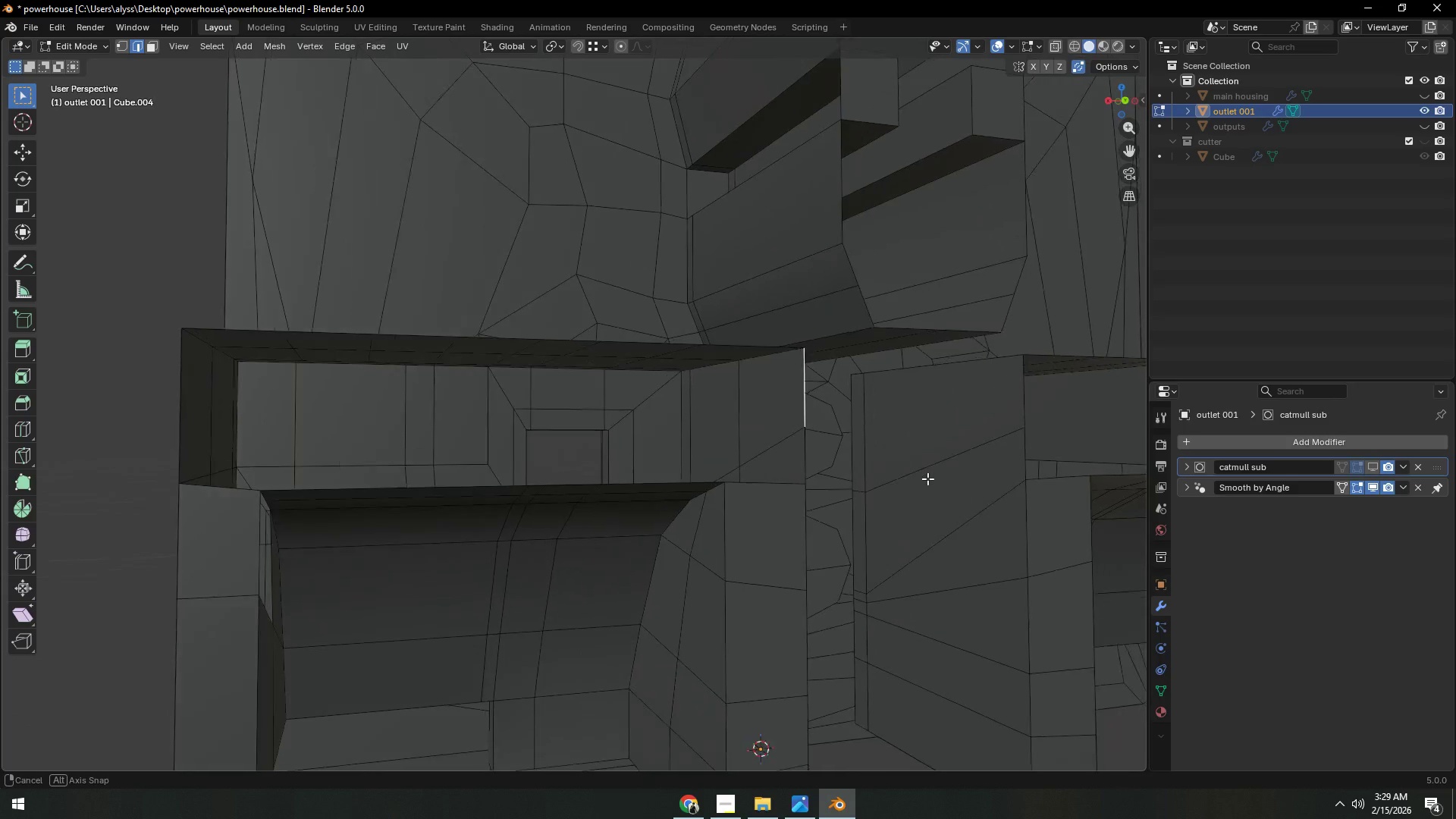 
key(Control+R)
 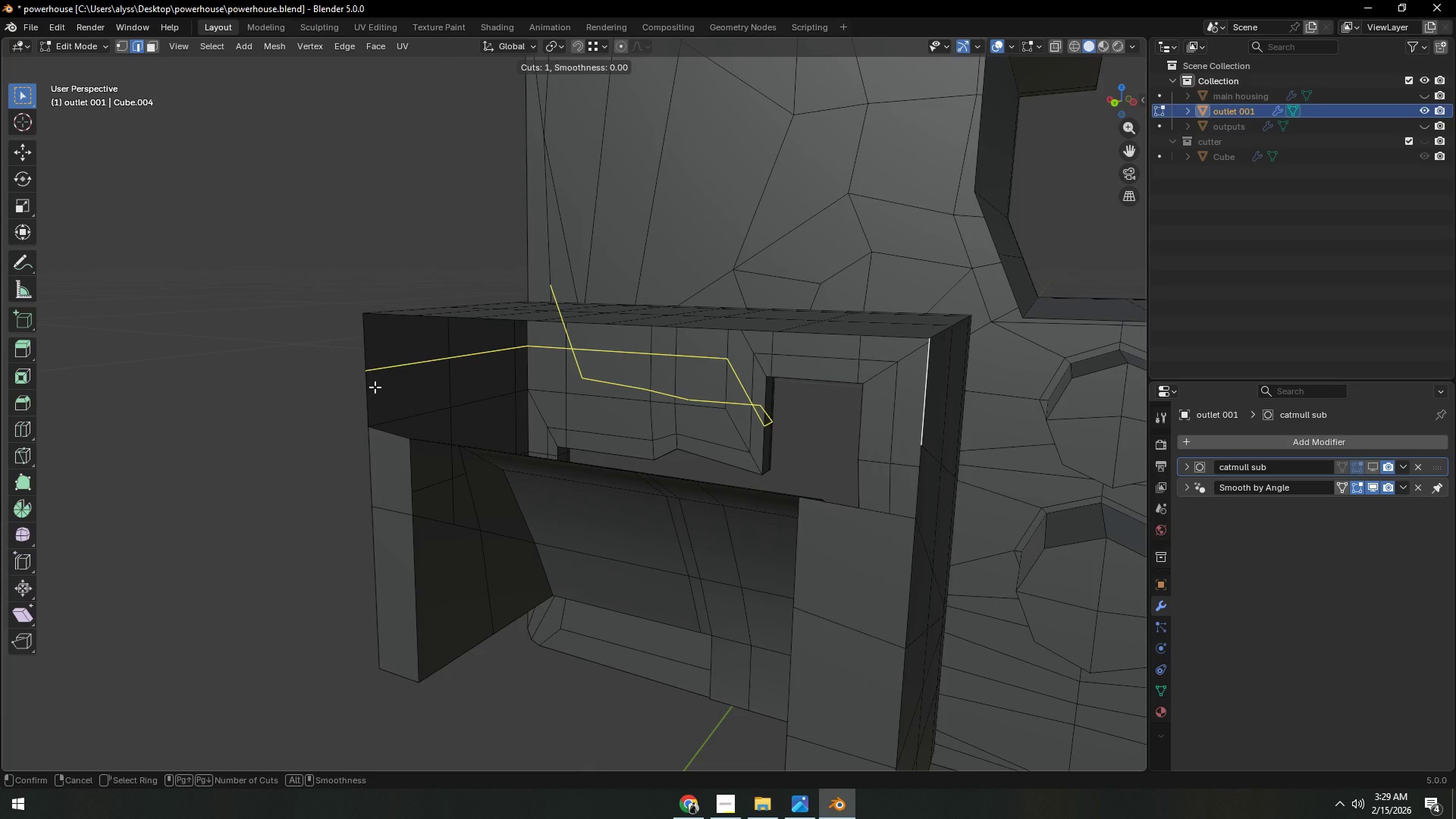 
right_click([375, 387])
 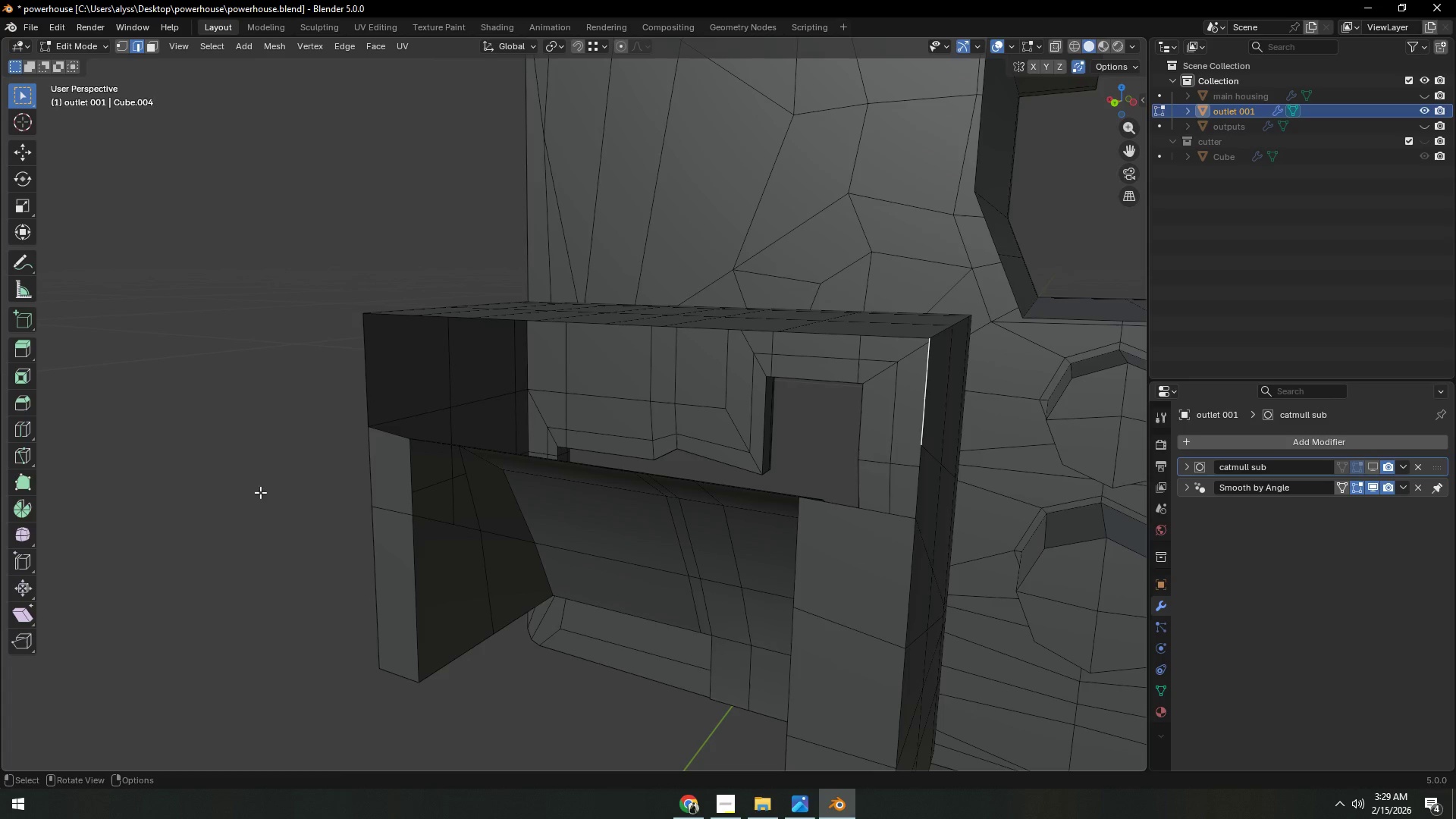 
left_click([243, 492])
 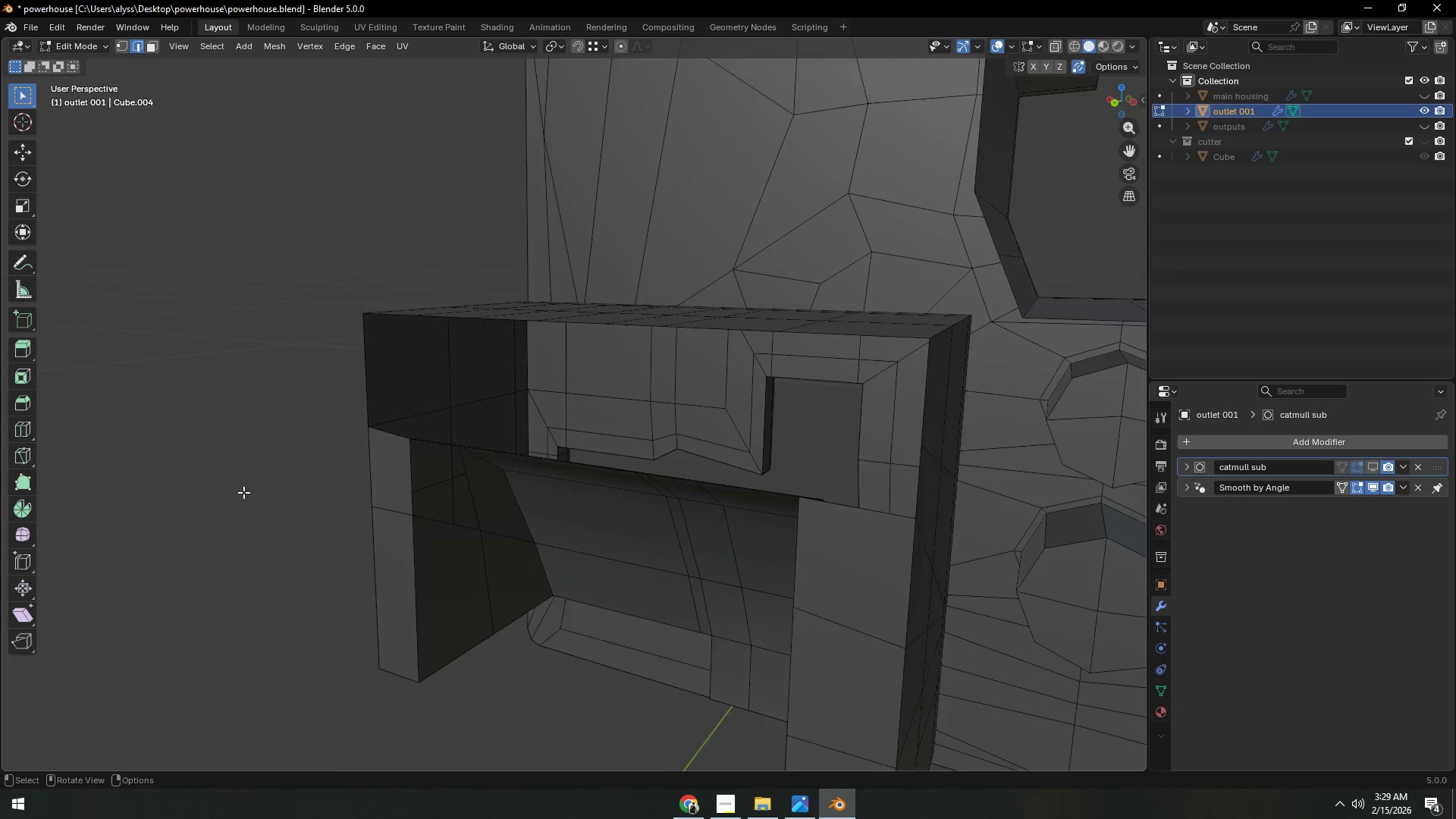 
scroll: coordinate [243, 492], scroll_direction: down, amount: 2.0
 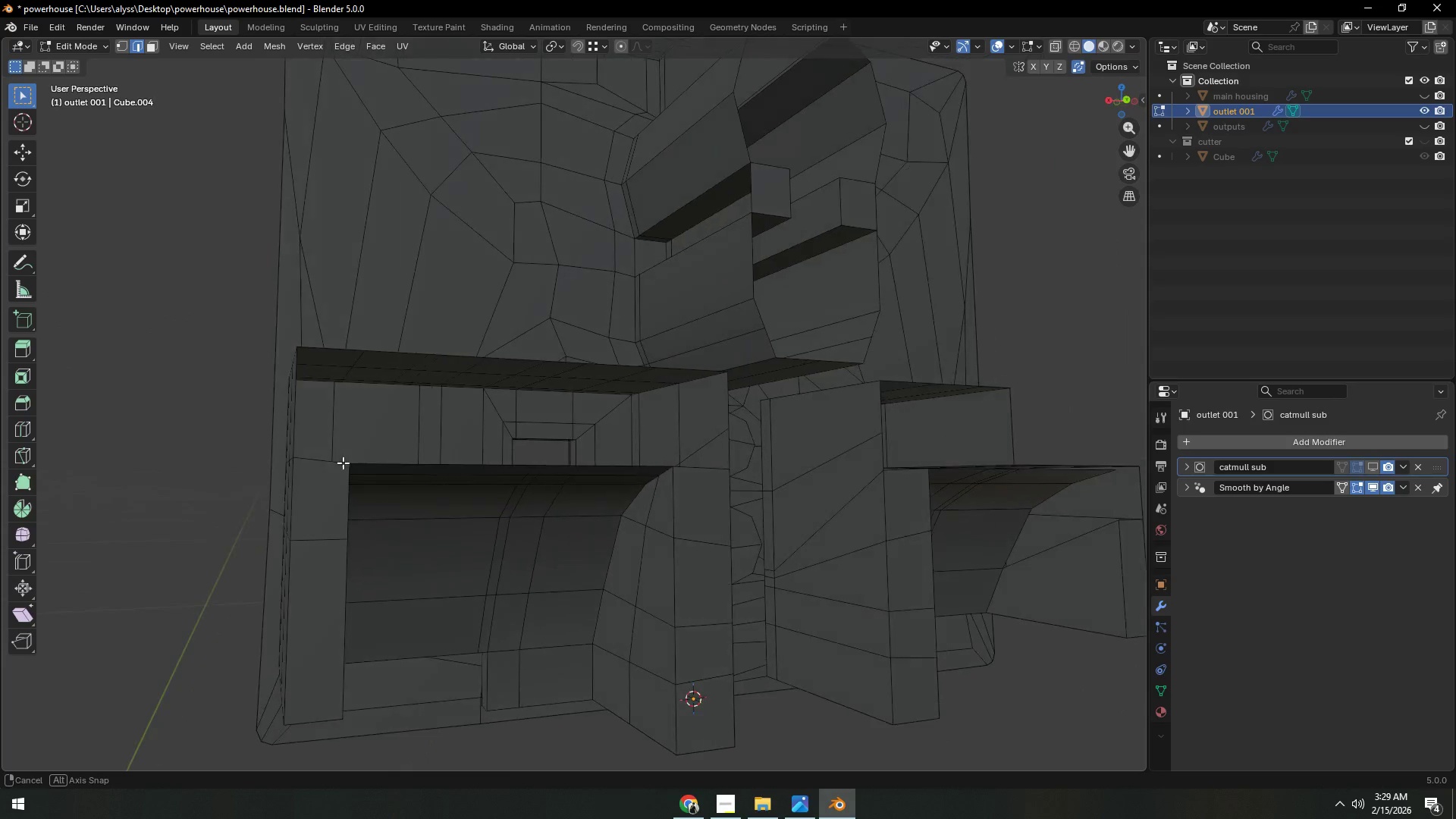 
hold_key(key=ShiftLeft, duration=0.39)
 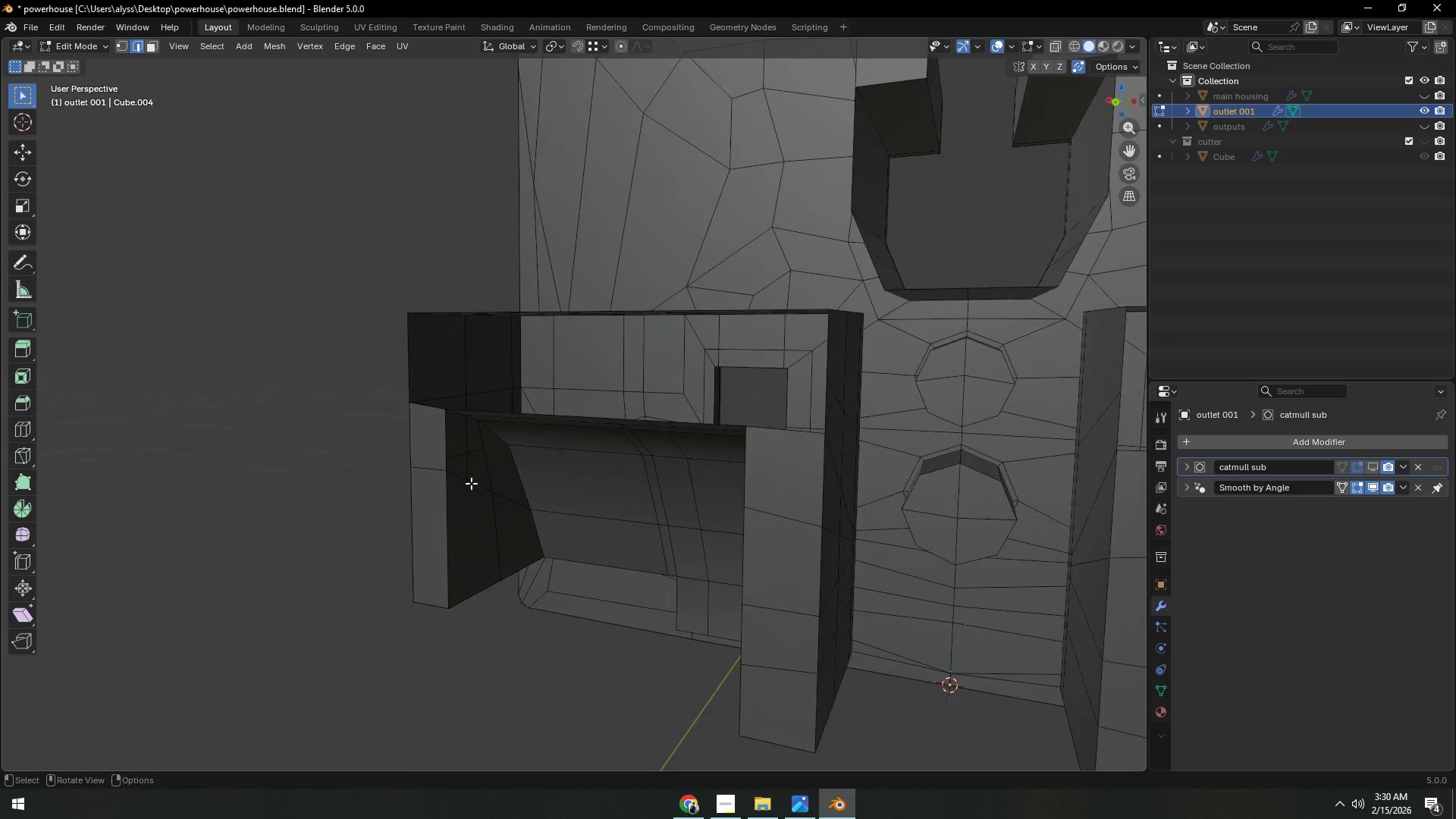 
hold_key(key=ShiftLeft, duration=0.45)
 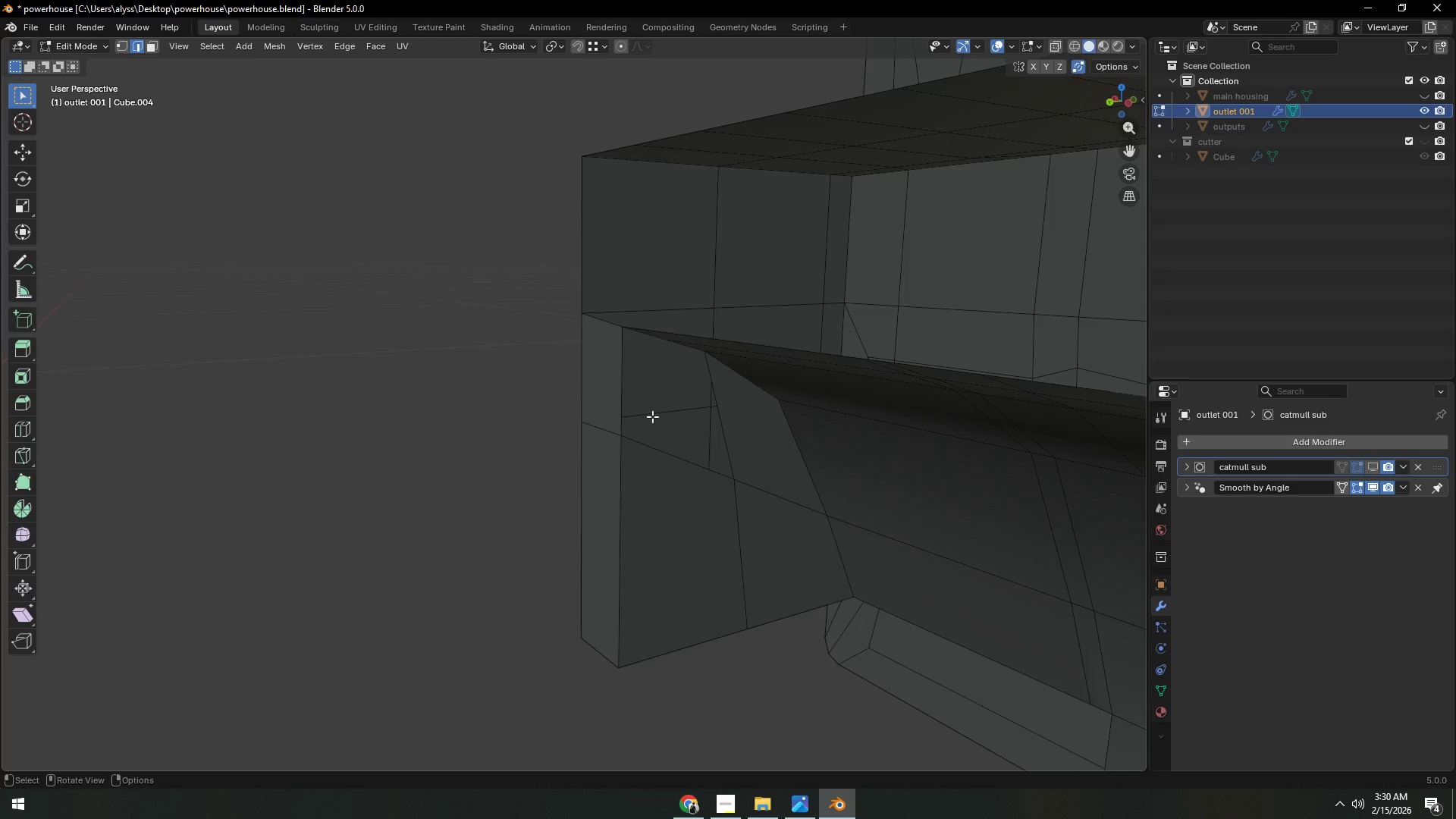 
scroll: coordinate [519, 487], scroll_direction: up, amount: 4.0
 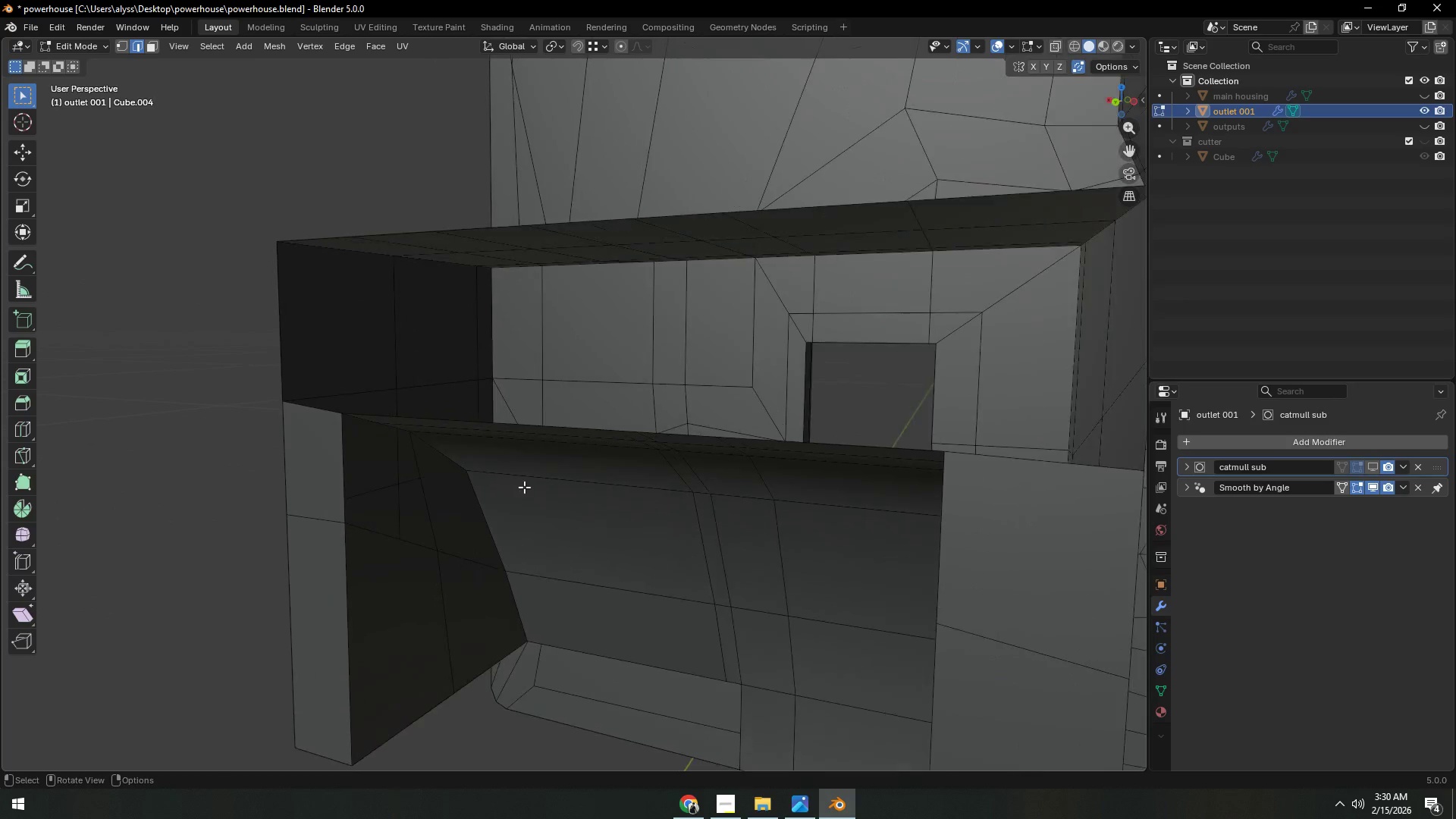 
key(Shift+ShiftLeft)
 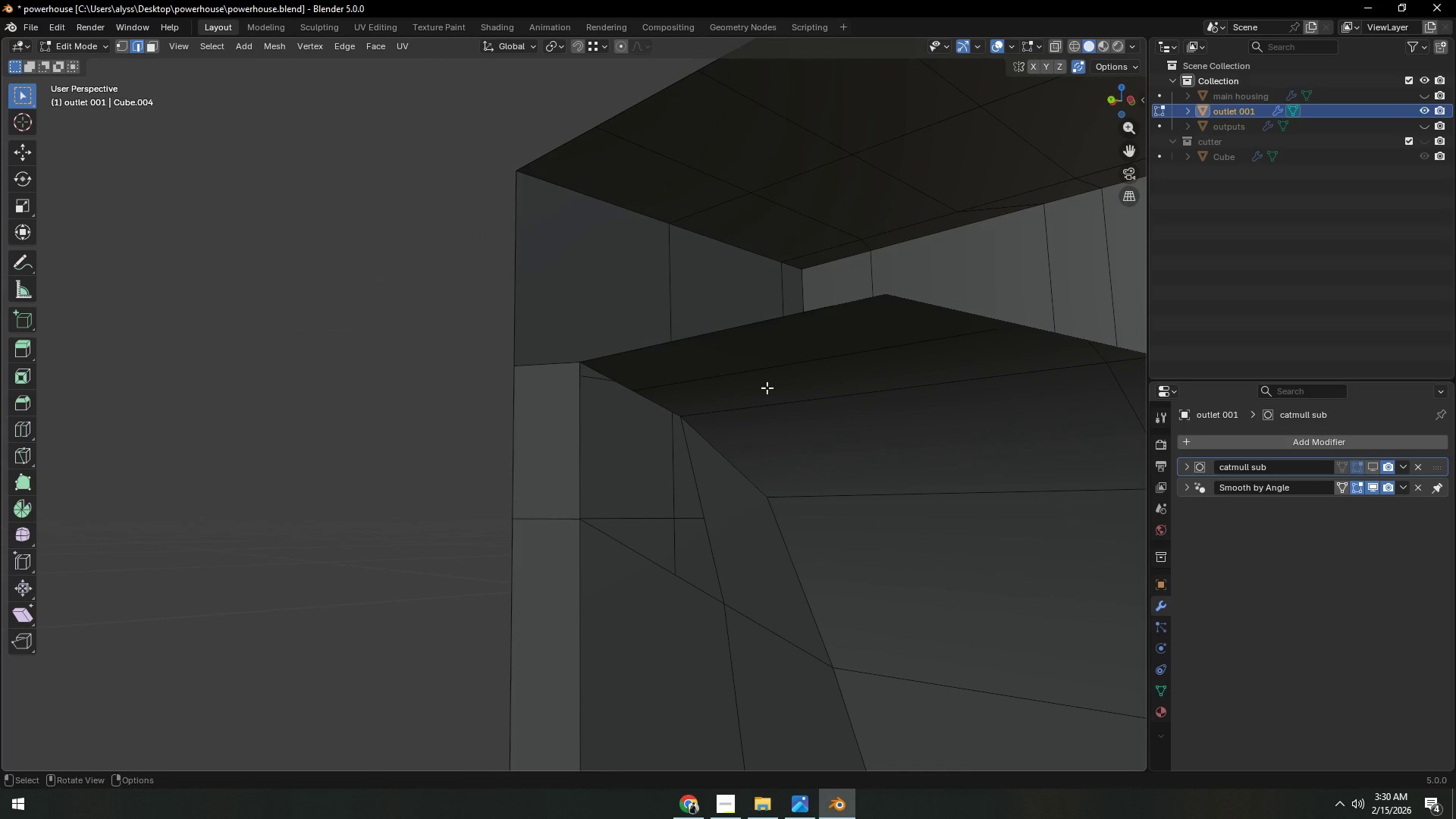 
scroll: coordinate [667, 443], scroll_direction: up, amount: 3.0
 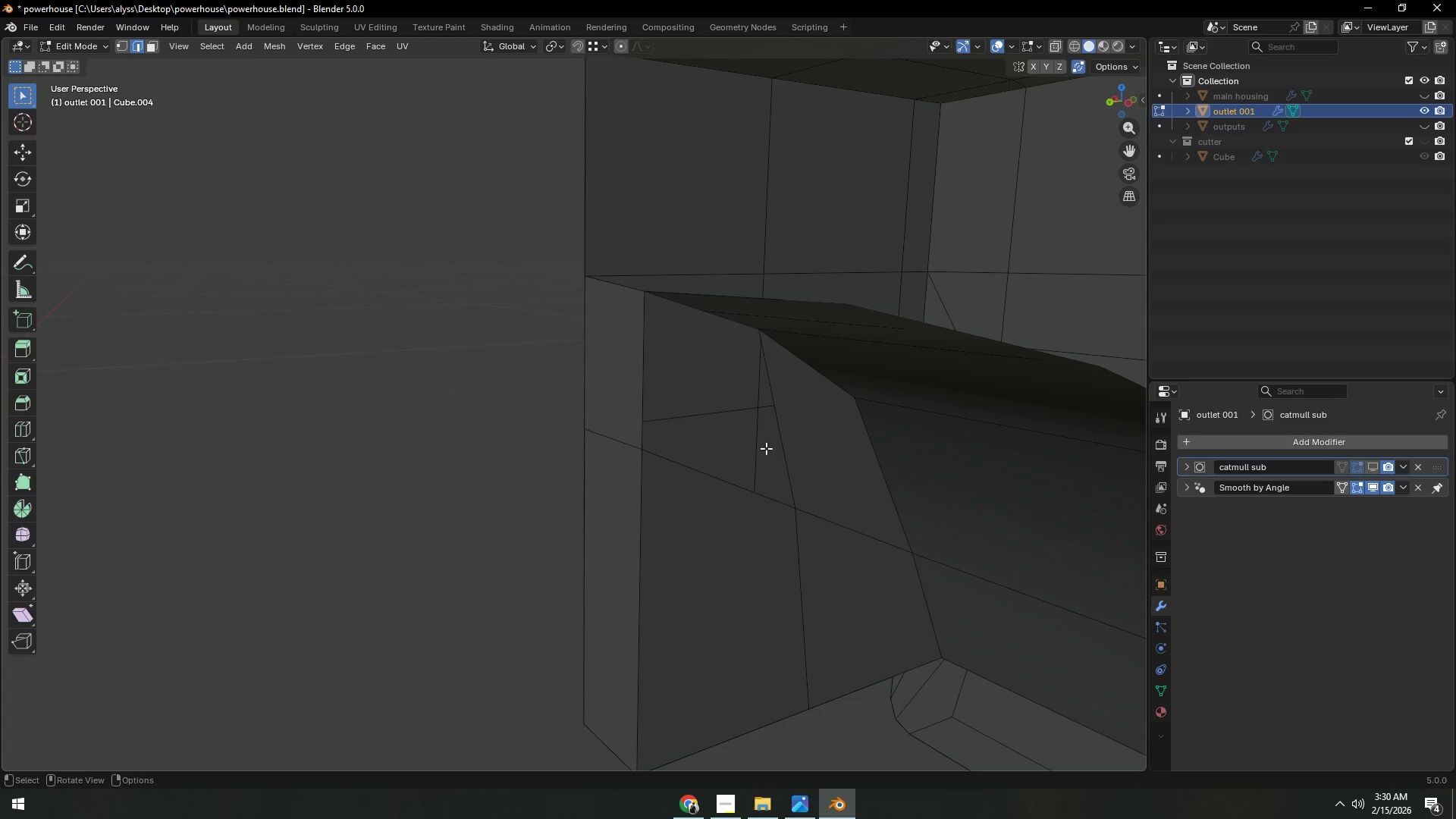 
key(Control+ControlLeft)
 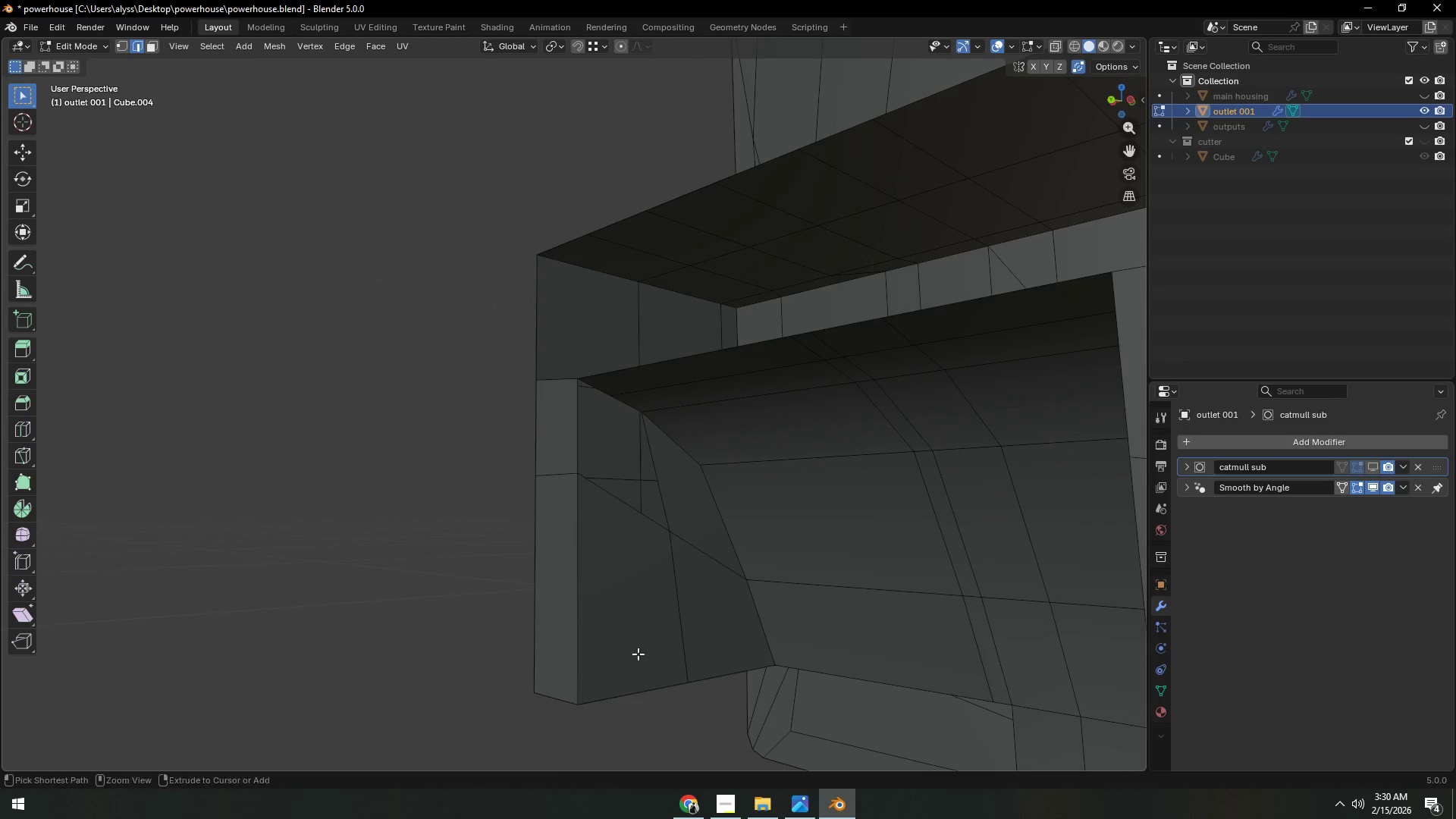 
scroll: coordinate [689, 469], scroll_direction: down, amount: 4.0
 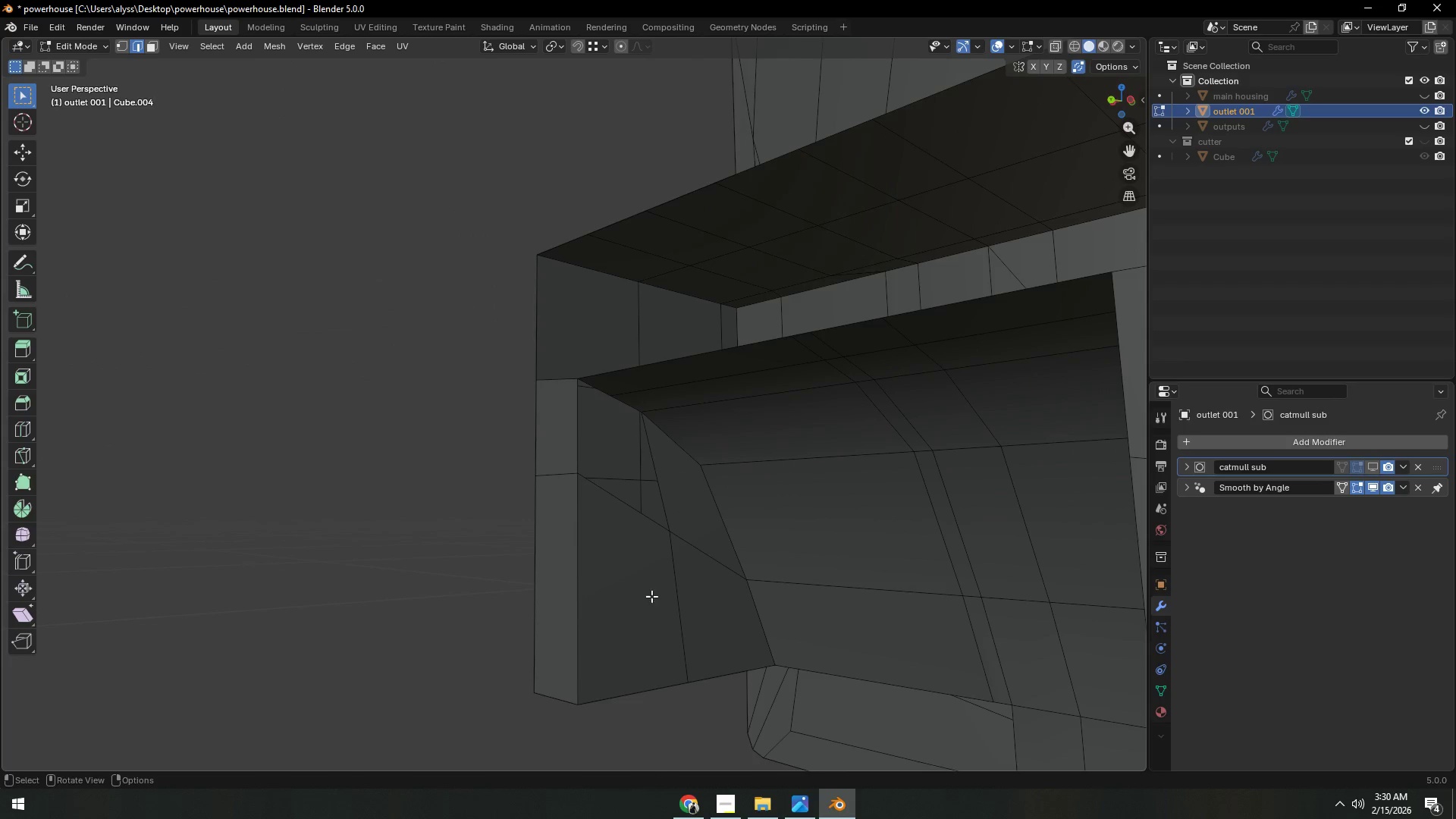 
key(Control+R)
 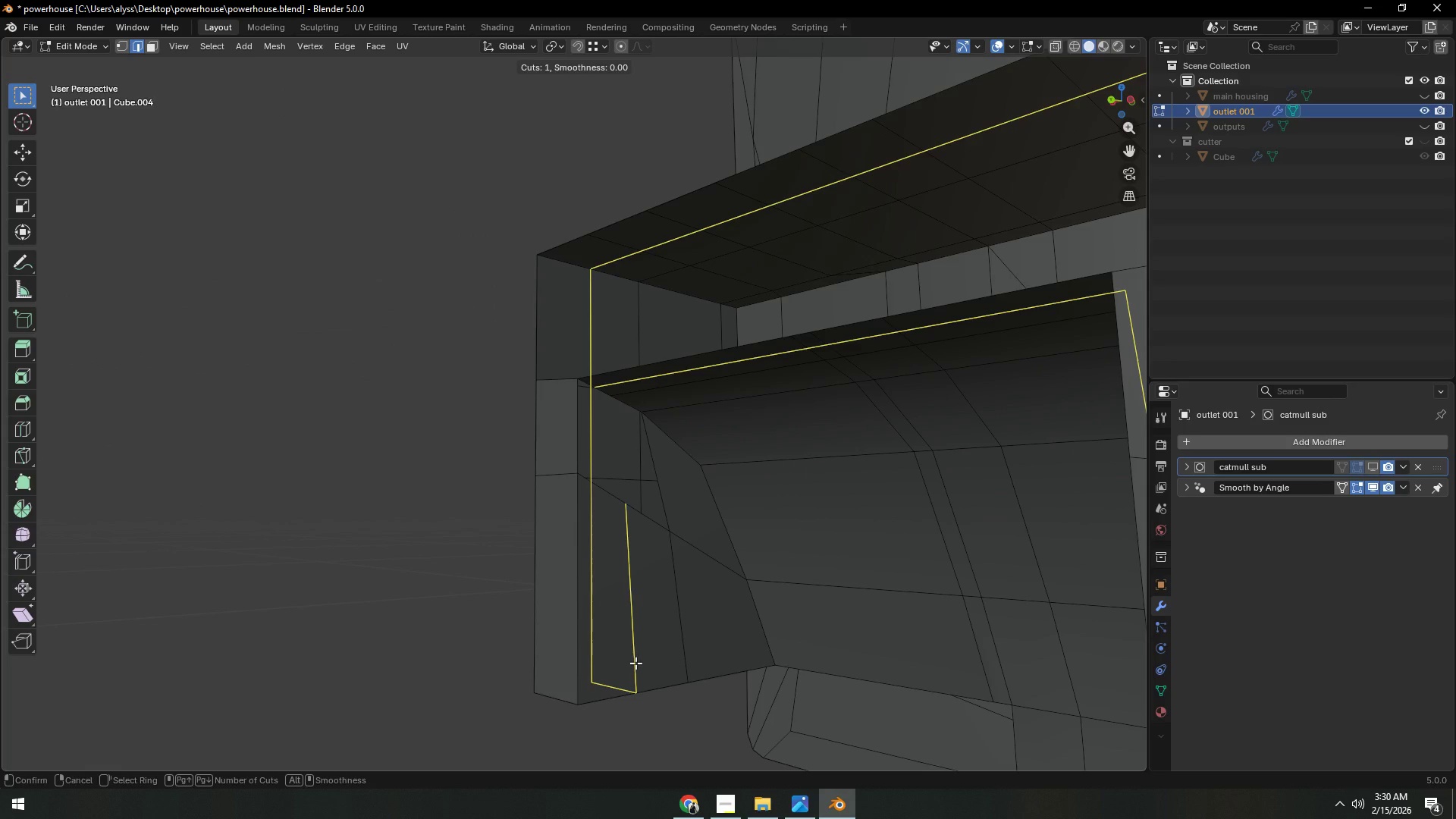 
right_click([635, 663])
 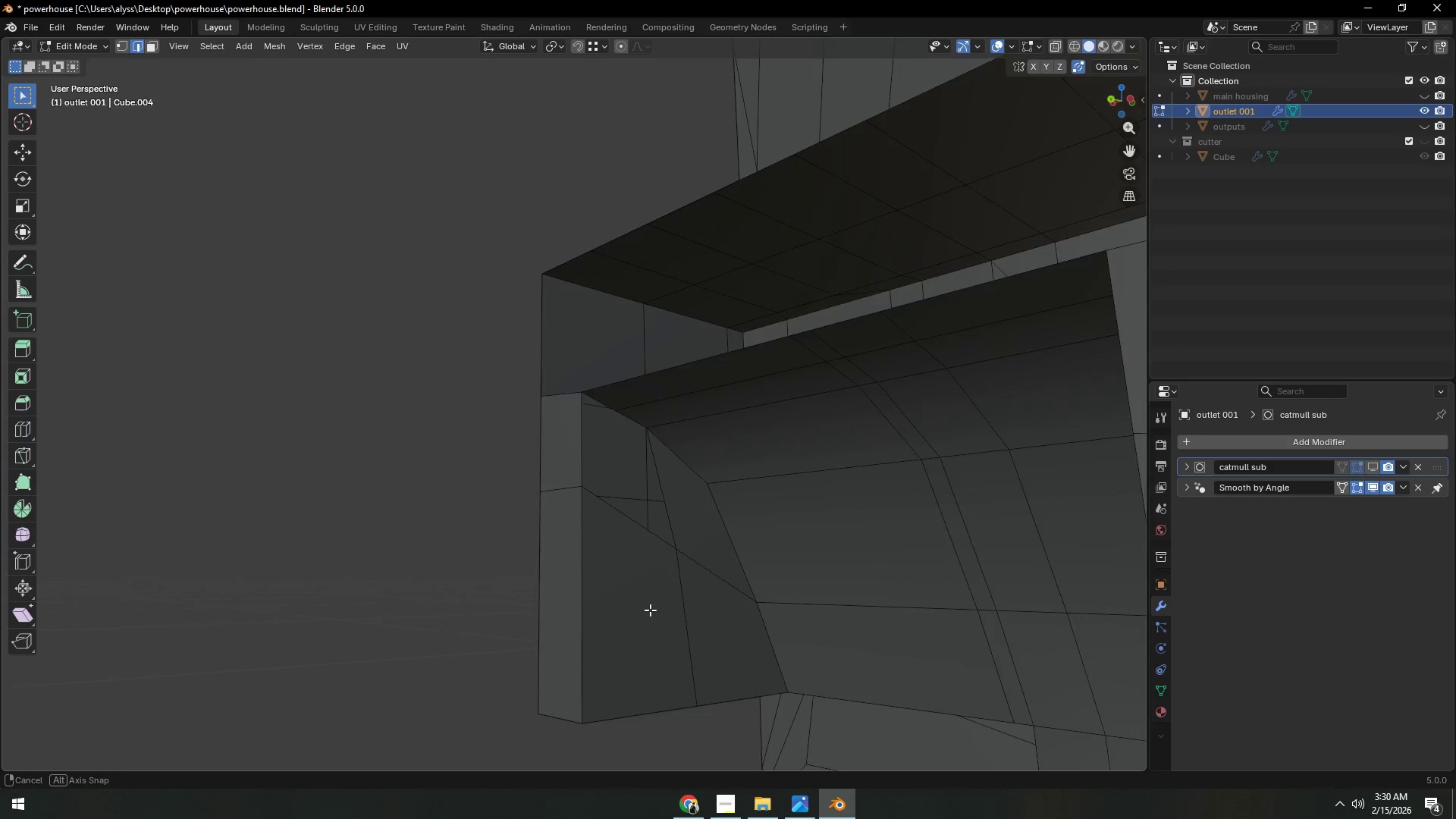 
scroll: coordinate [673, 603], scroll_direction: down, amount: 3.0
 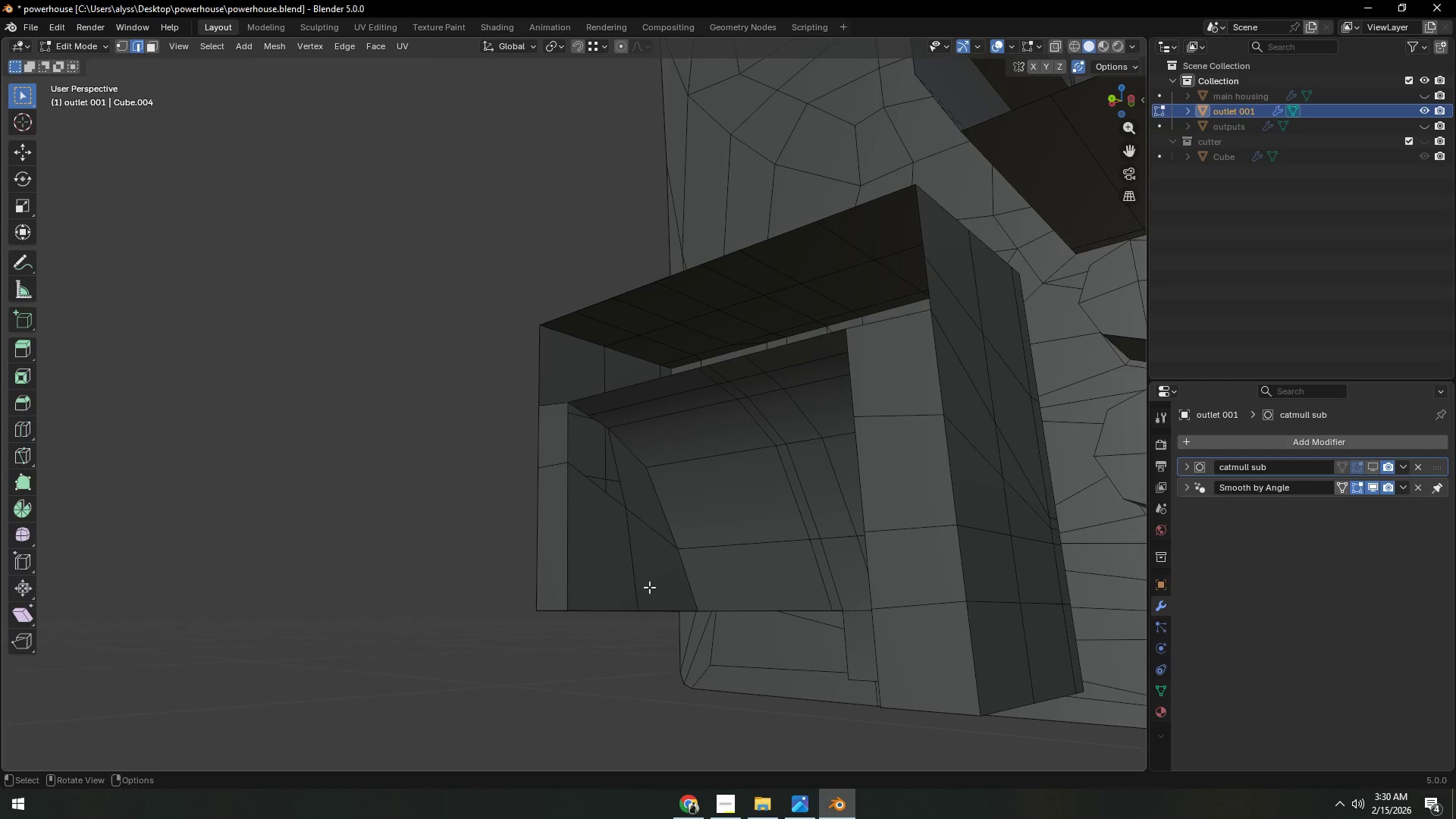 
key(Shift+ShiftLeft)
 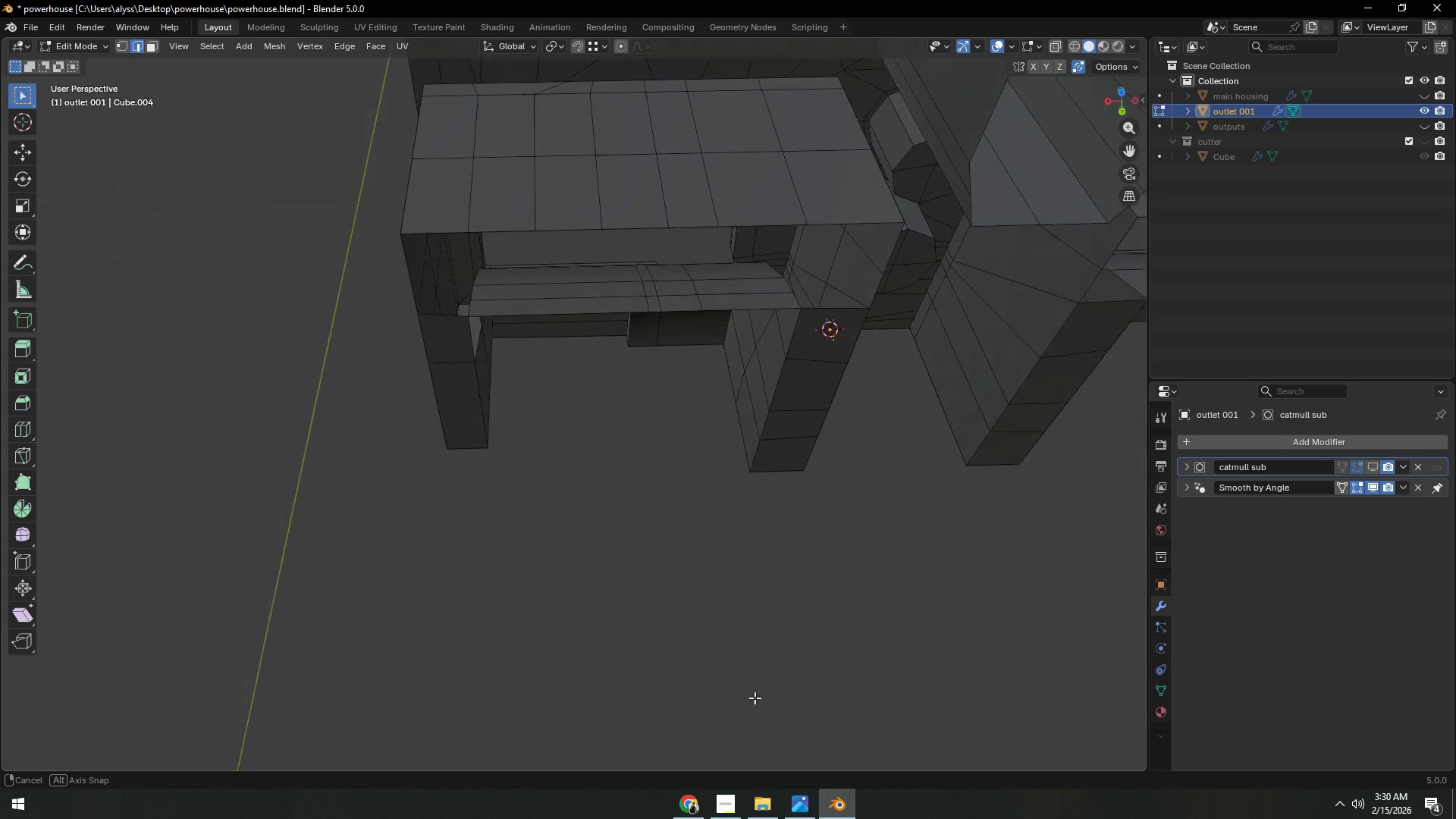 
hold_key(key=AltLeft, duration=0.72)
left_click([730, 298])
 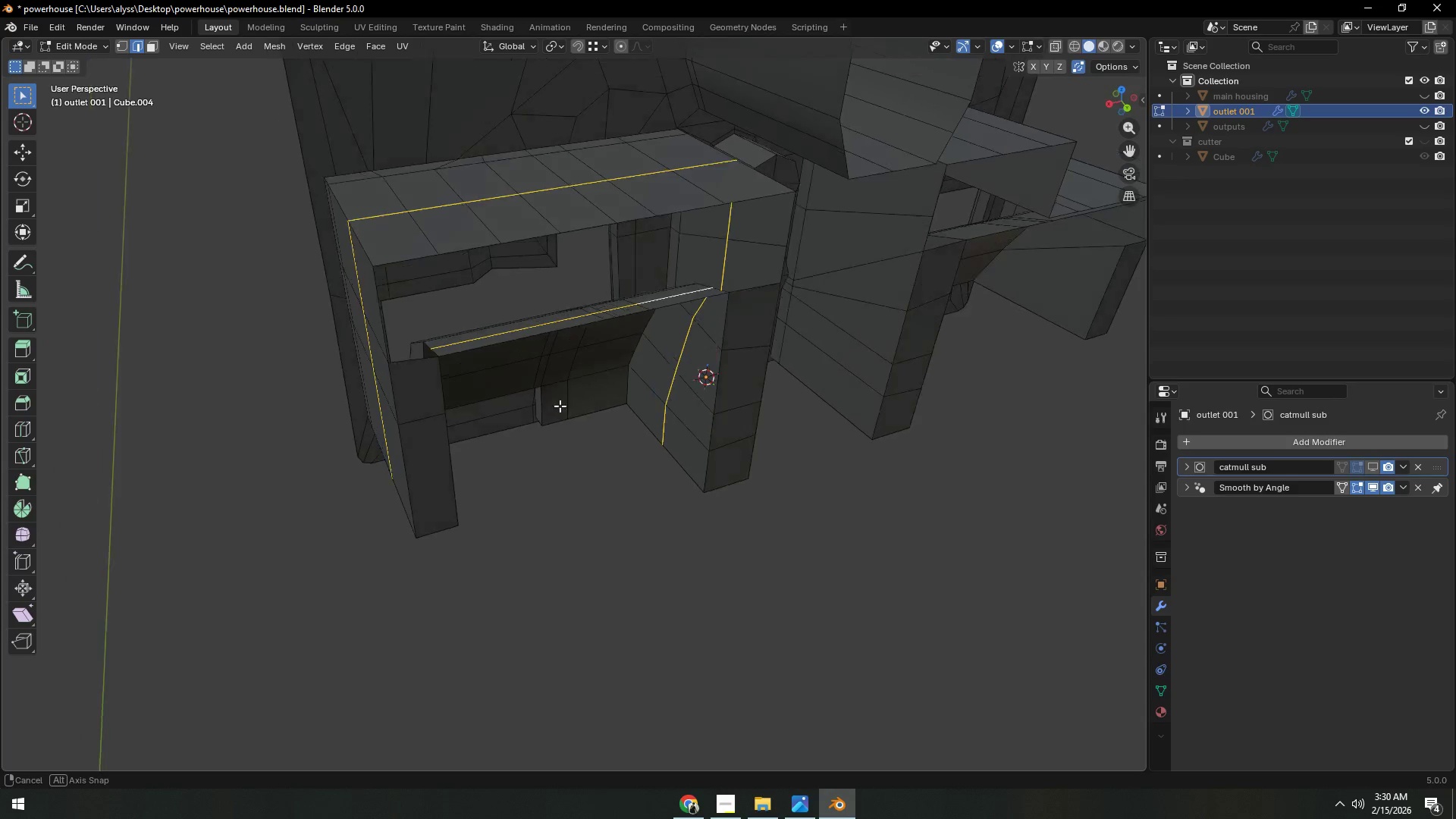 
key(Control+Z)
 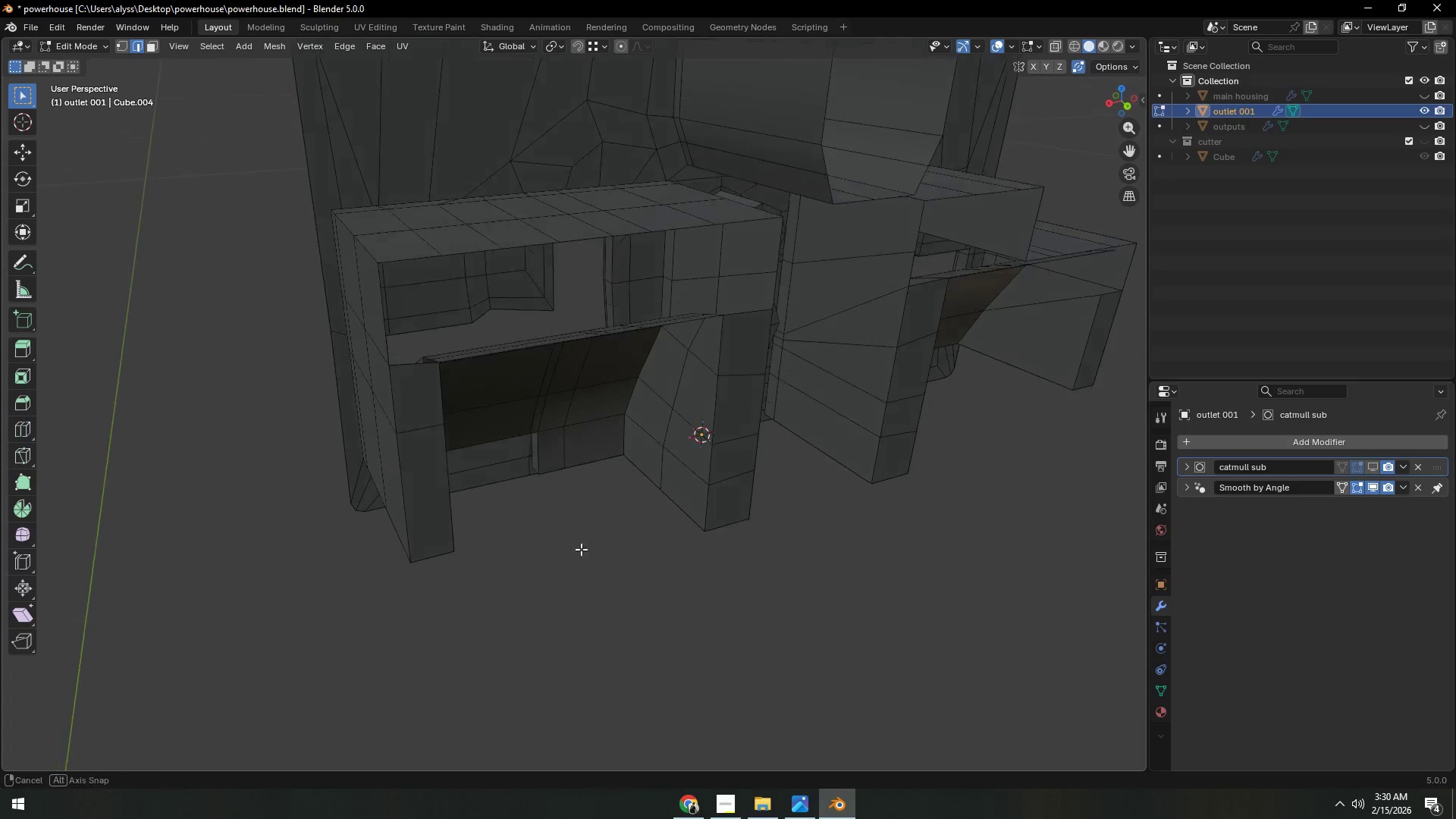 
hold_key(key=AltLeft, duration=0.42)
left_click([510, 329])
 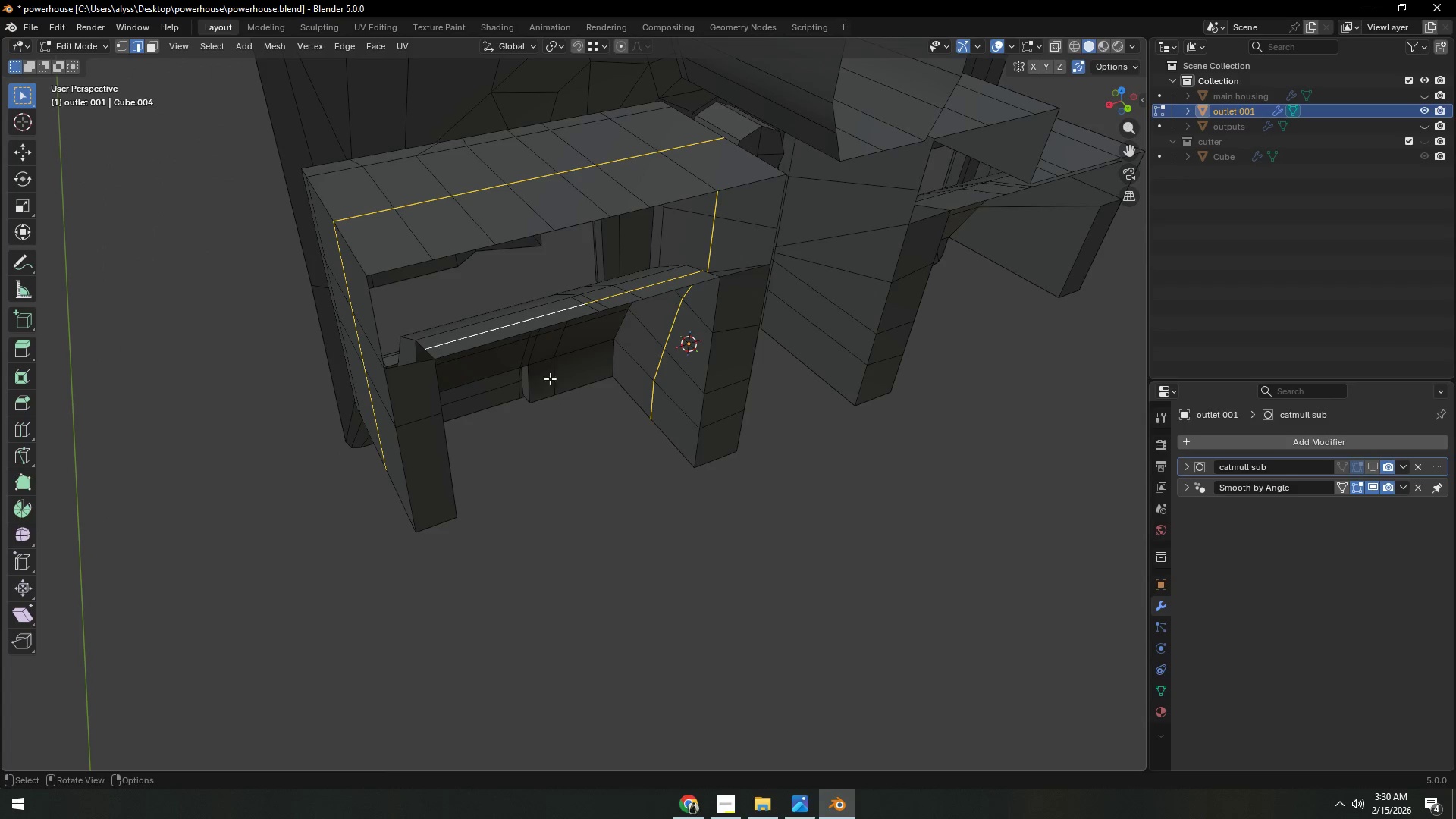 
key(Control+X)
 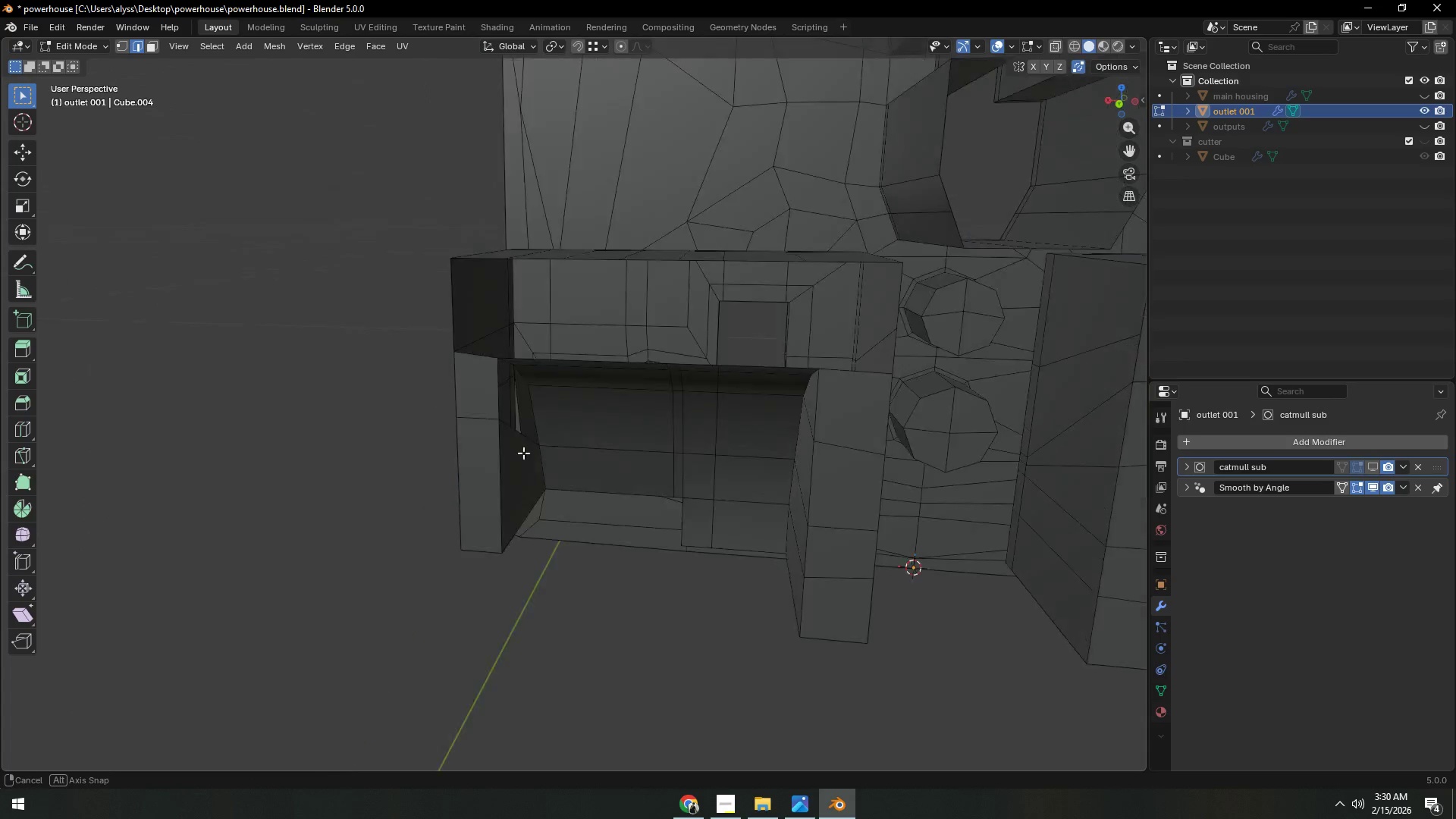 
scroll: coordinate [564, 442], scroll_direction: up, amount: 4.0
 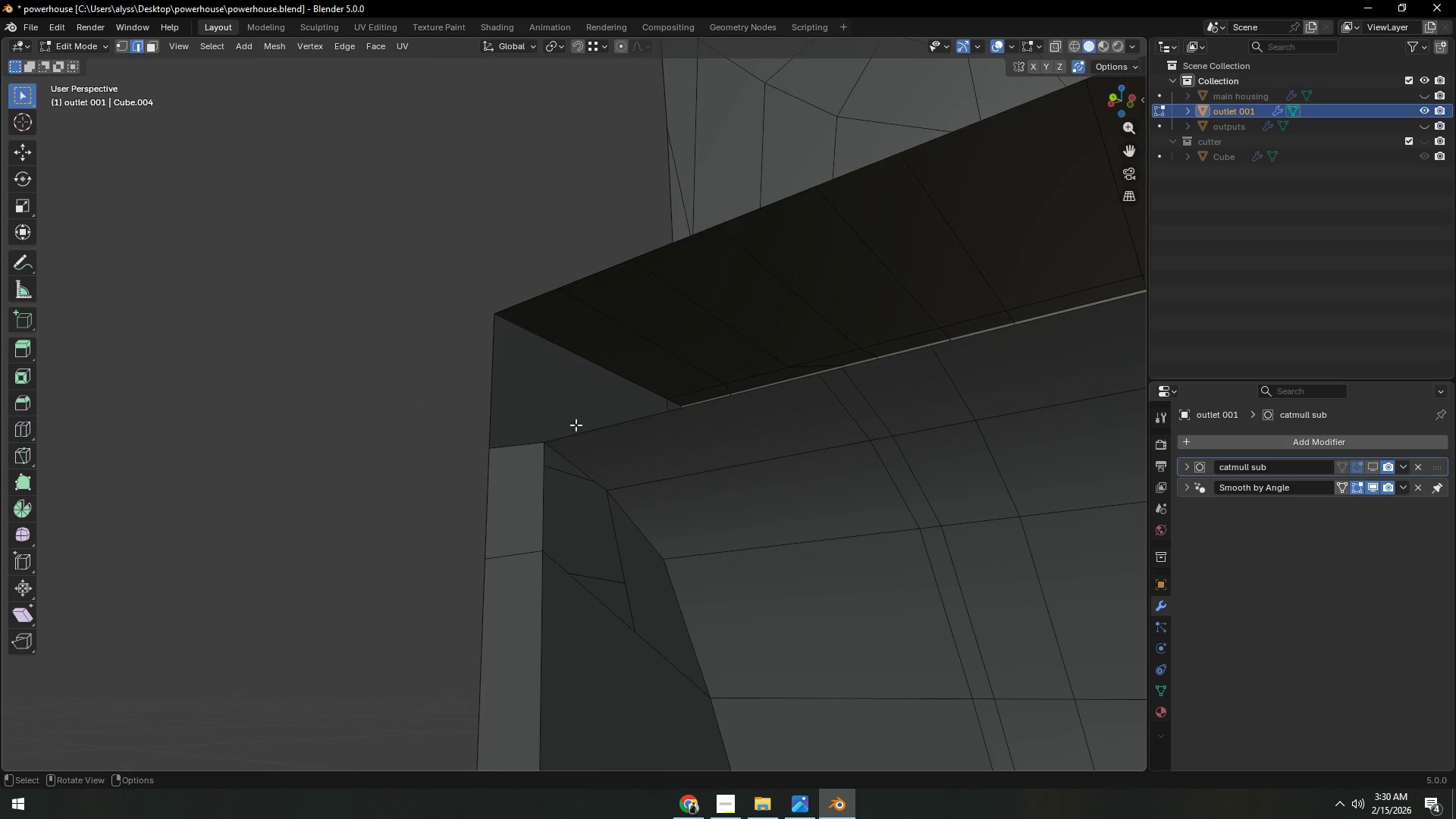 
left_click([588, 467])
 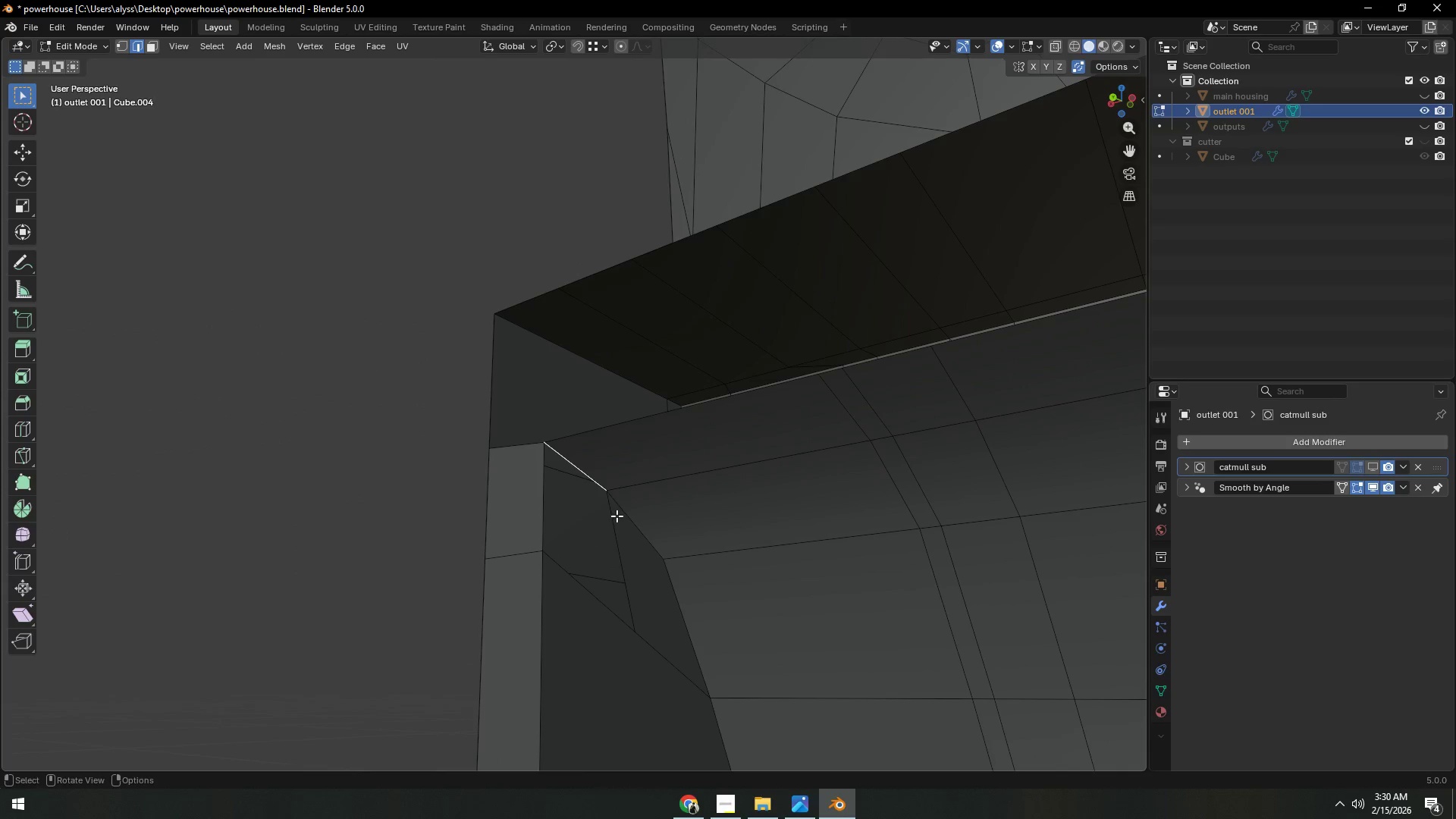 
key(F)
 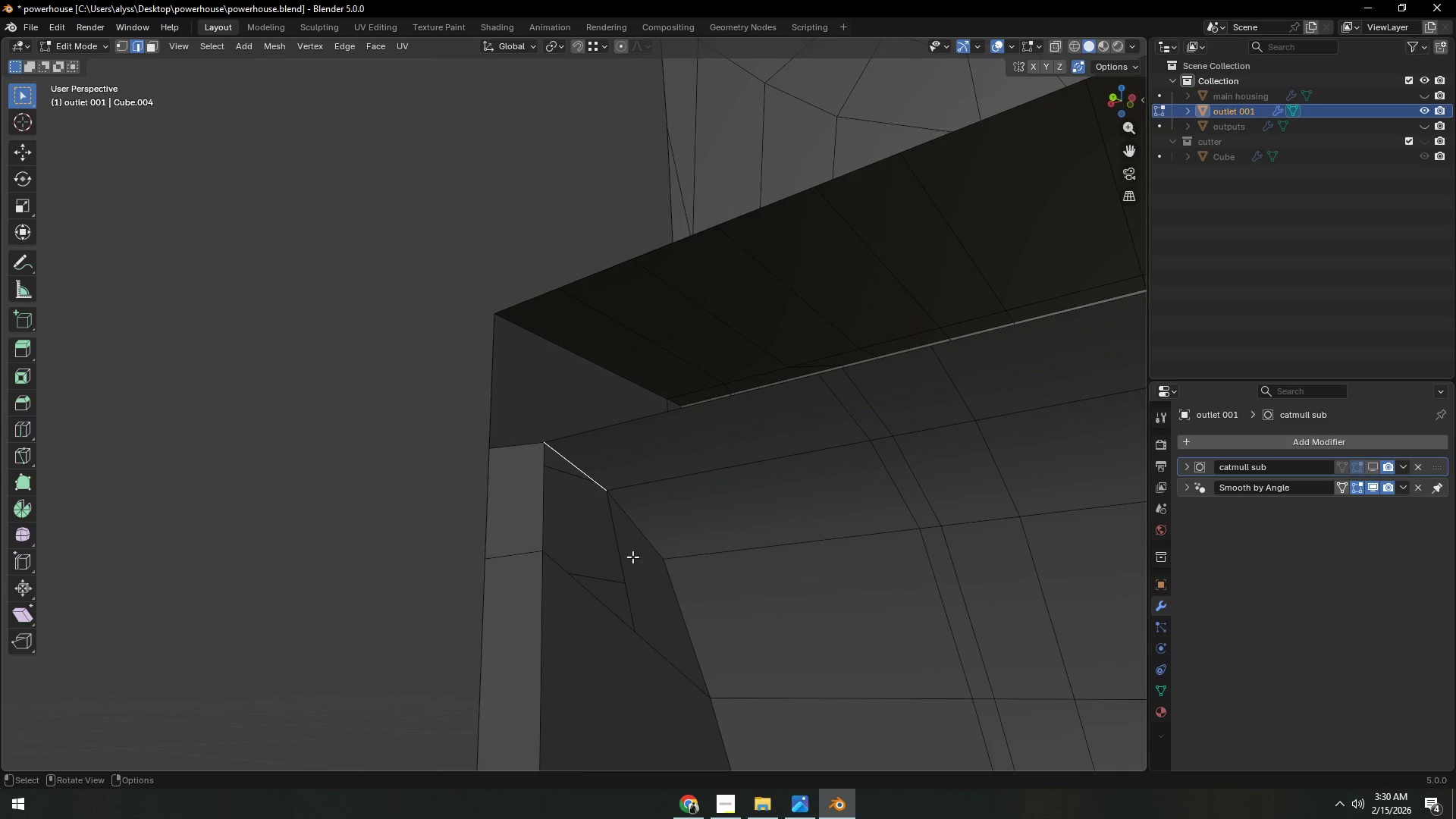 
left_click([630, 557])
 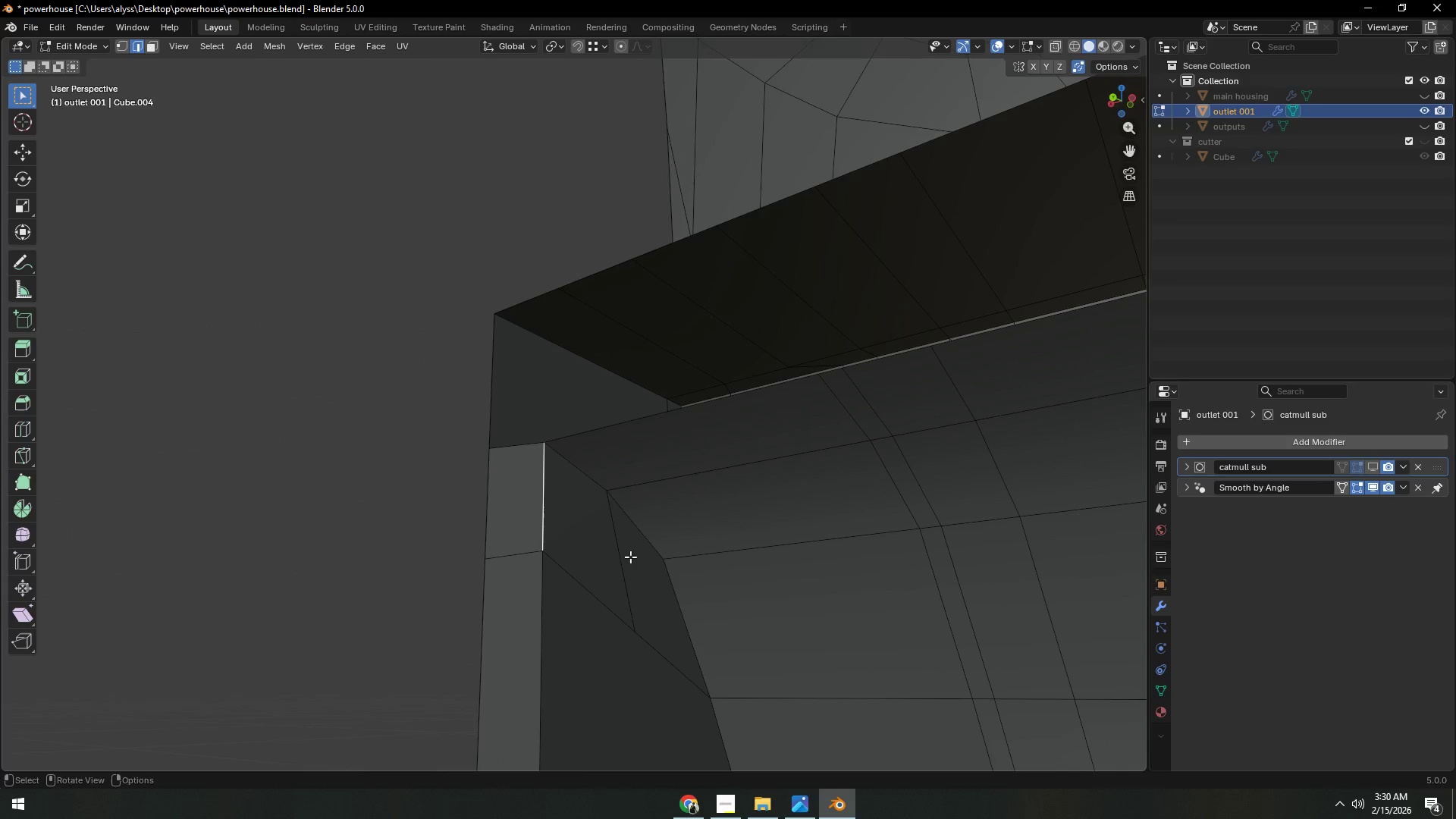 
key(F)
 